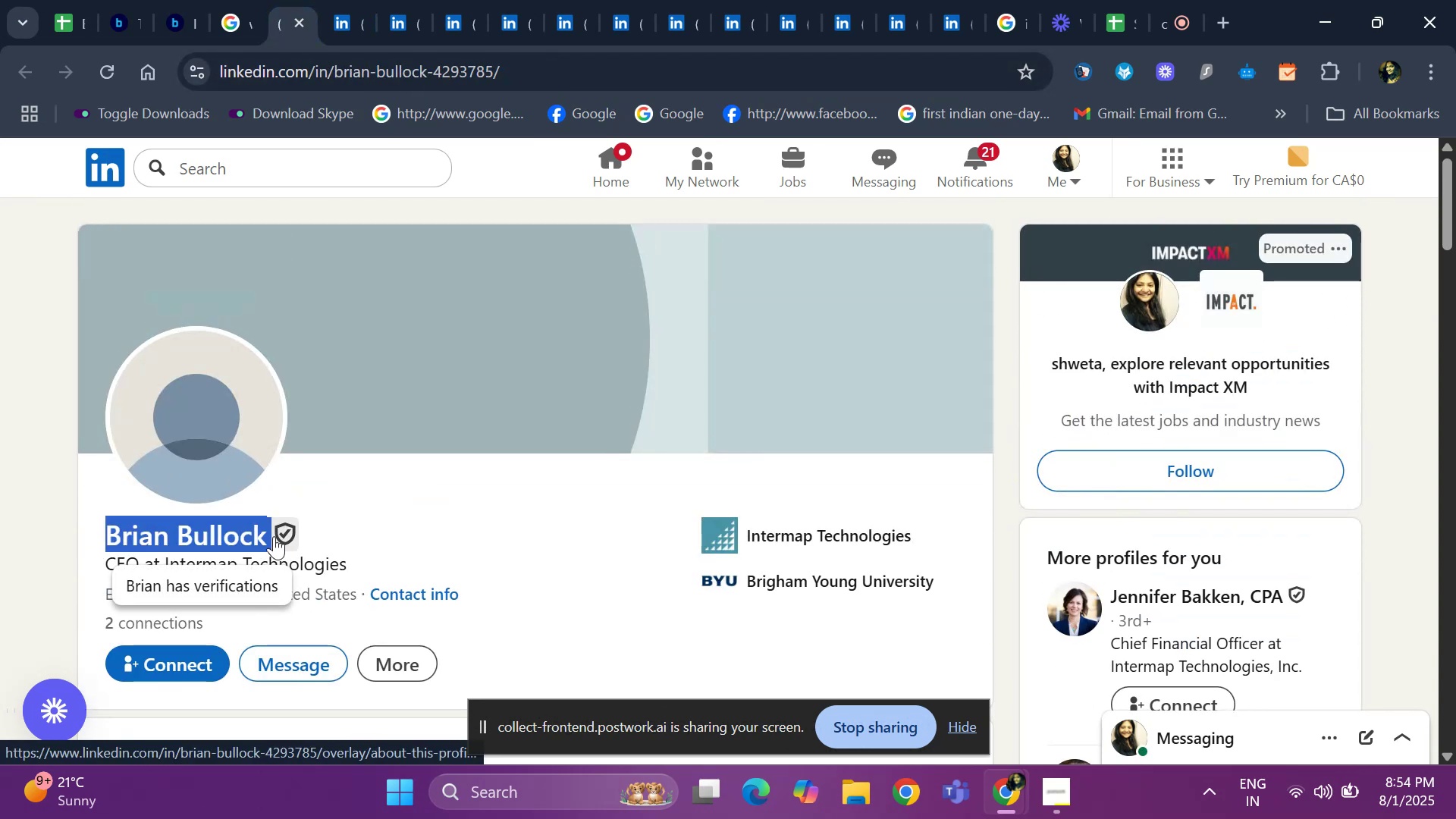 
key(Control+ControlLeft)
 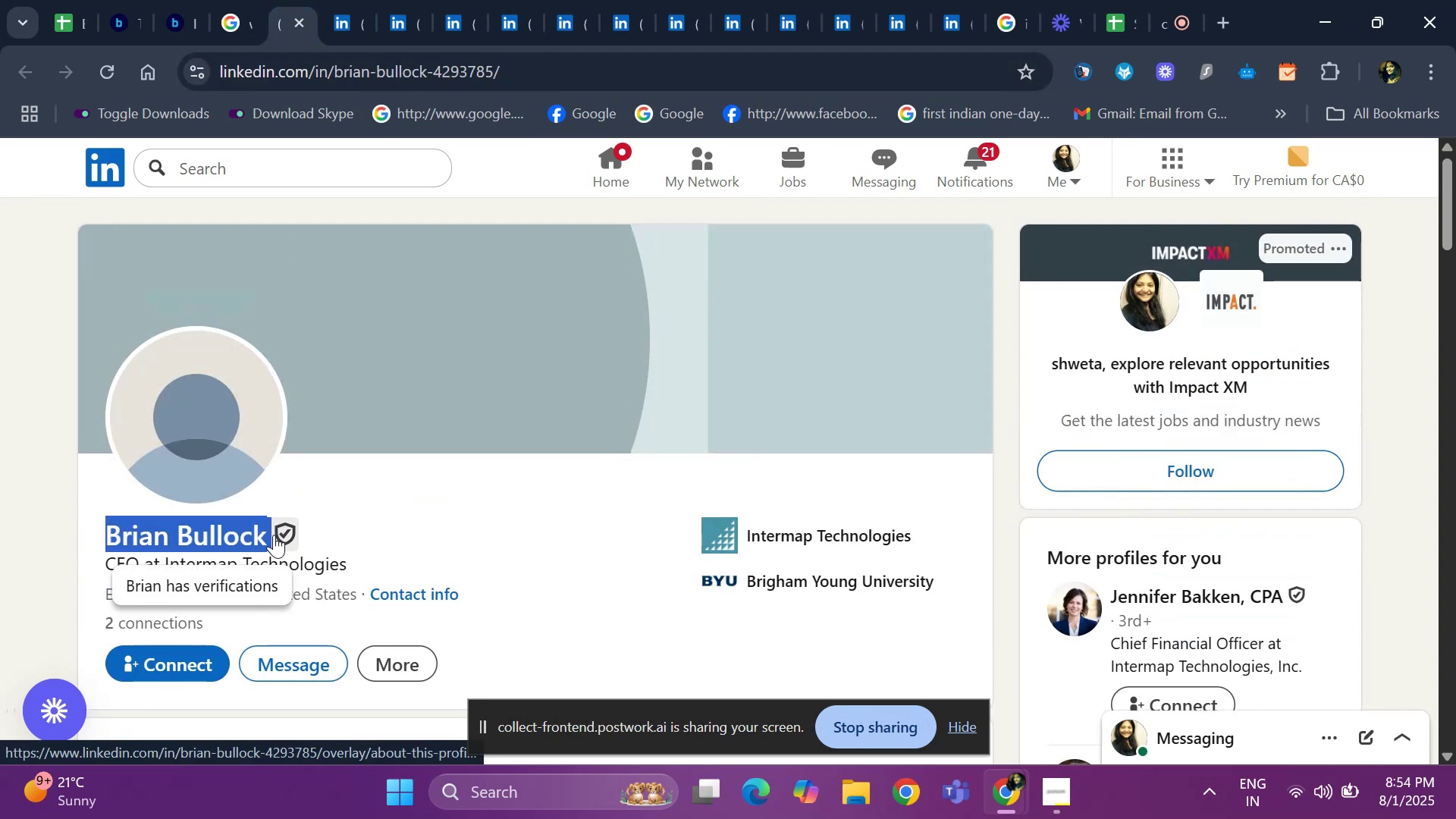 
key(Control+C)
 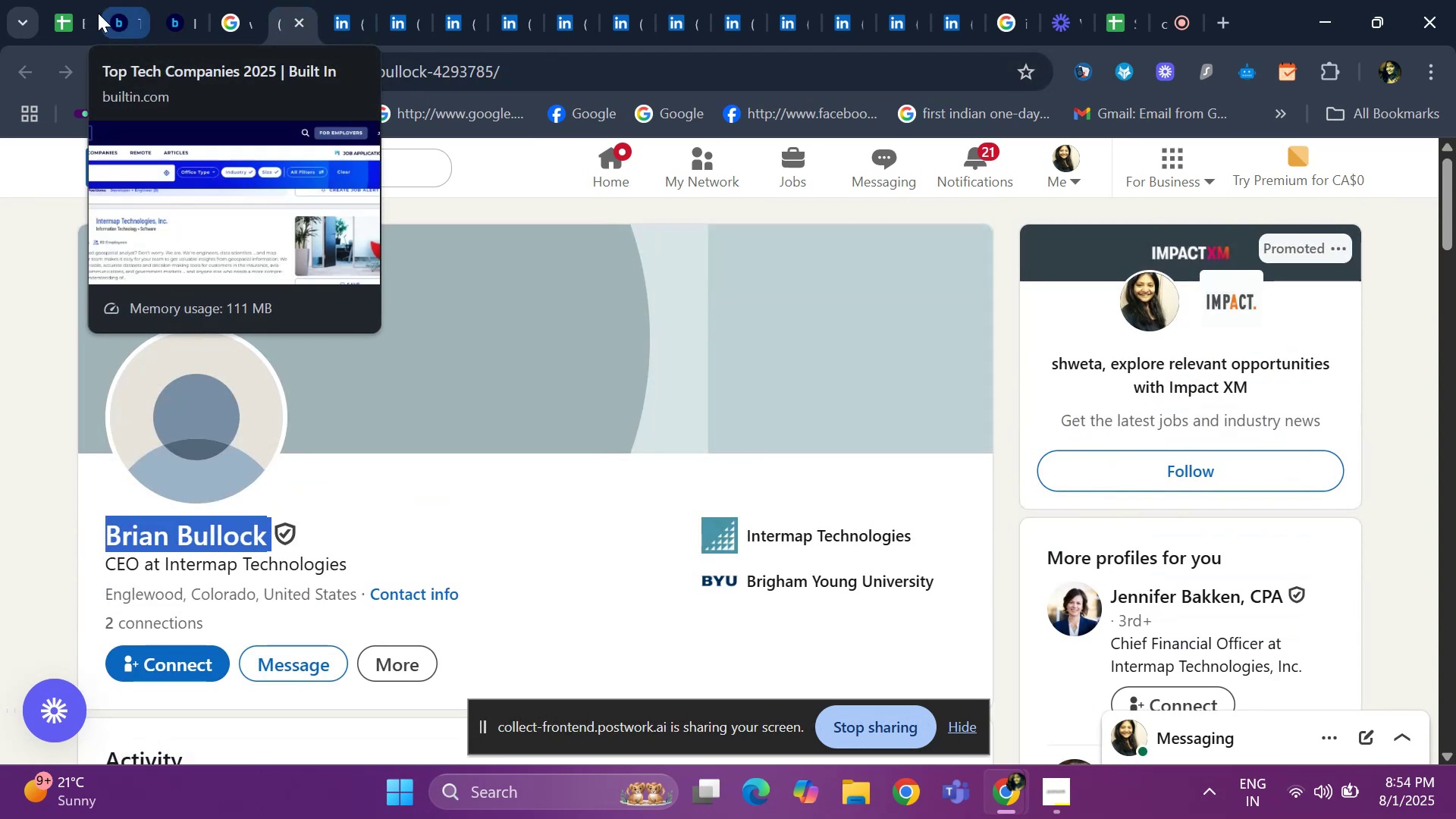 
left_click([71, 13])
 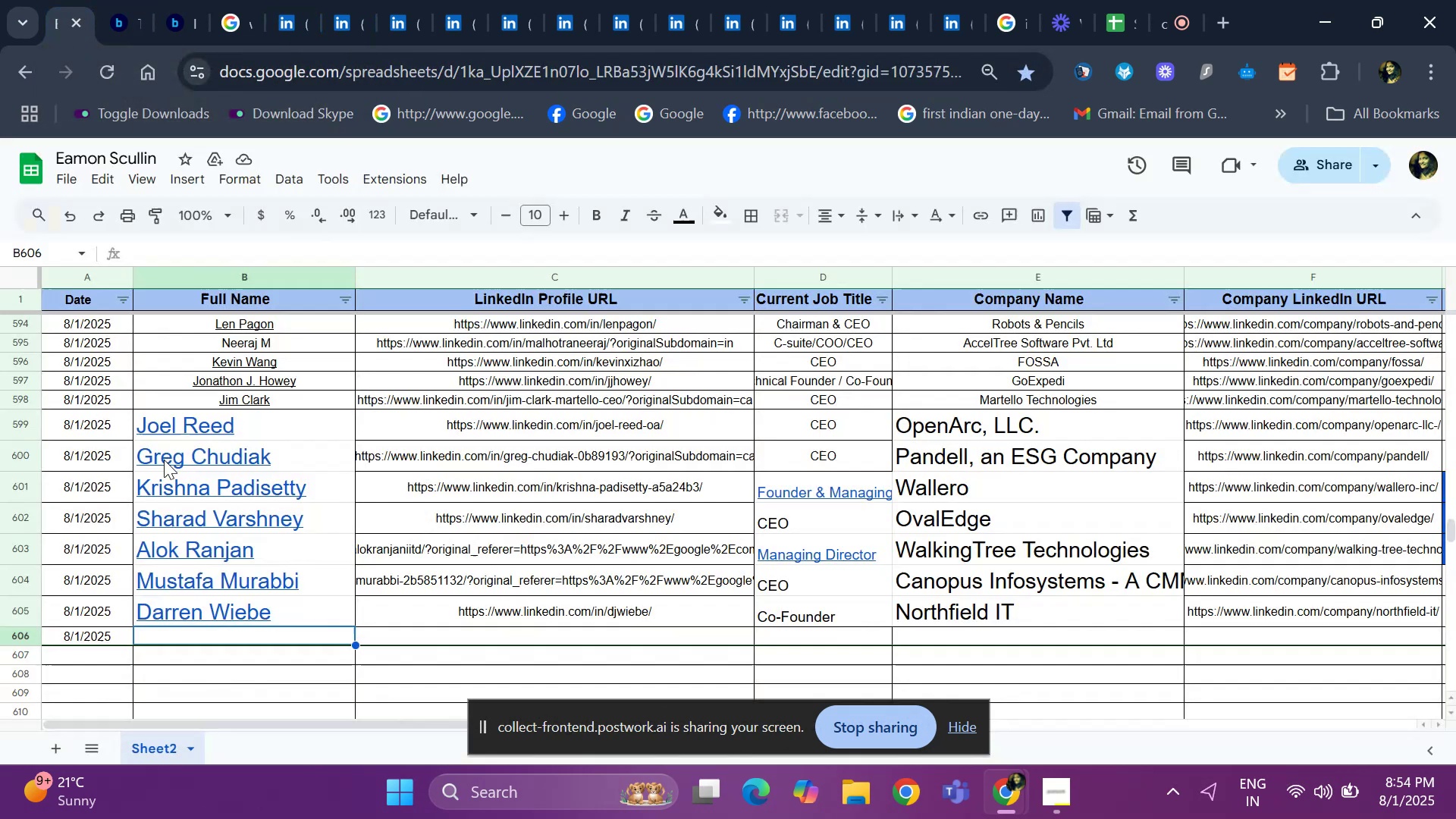 
key(Control+V)
 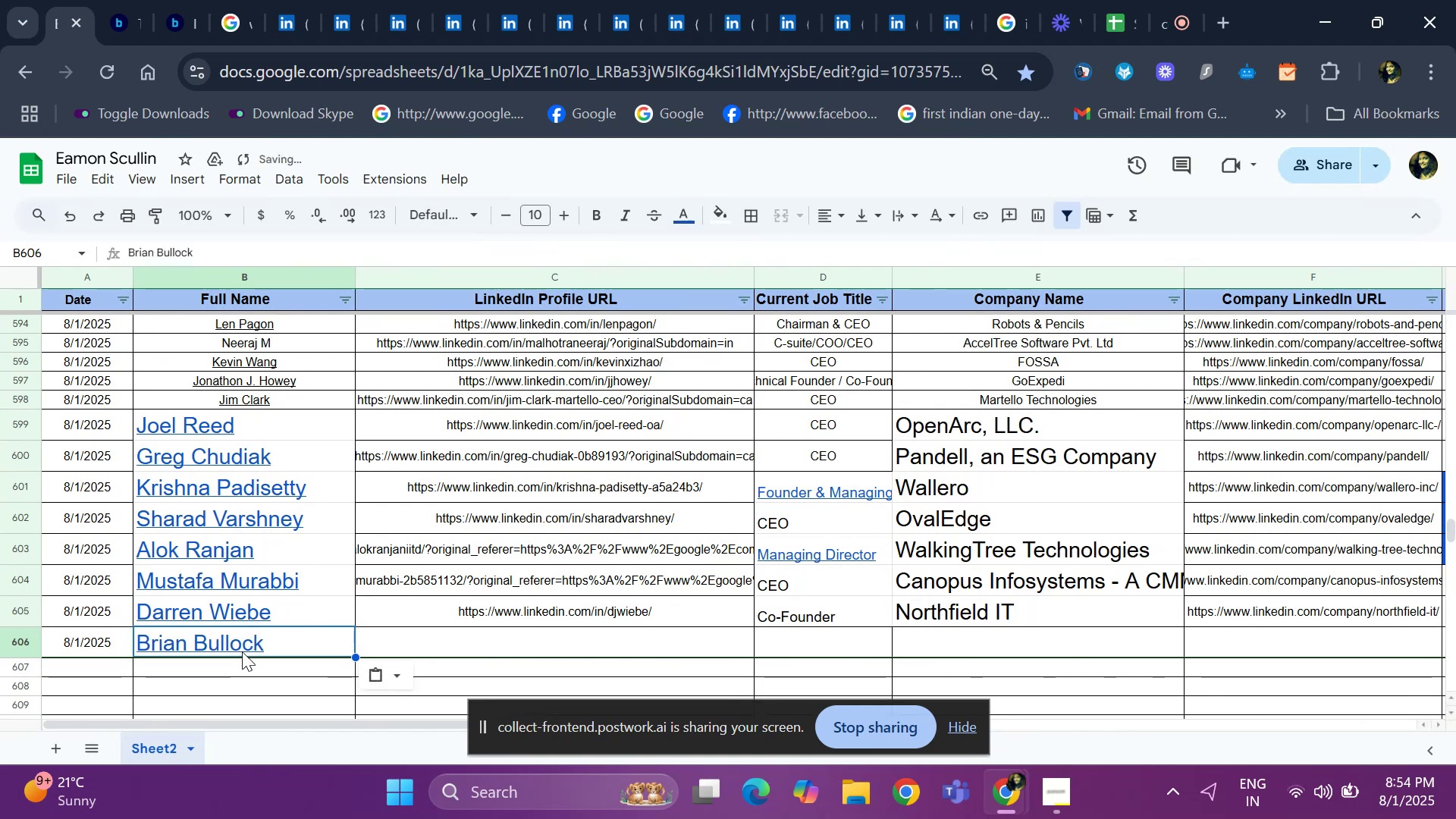 
key(ArrowRight)
 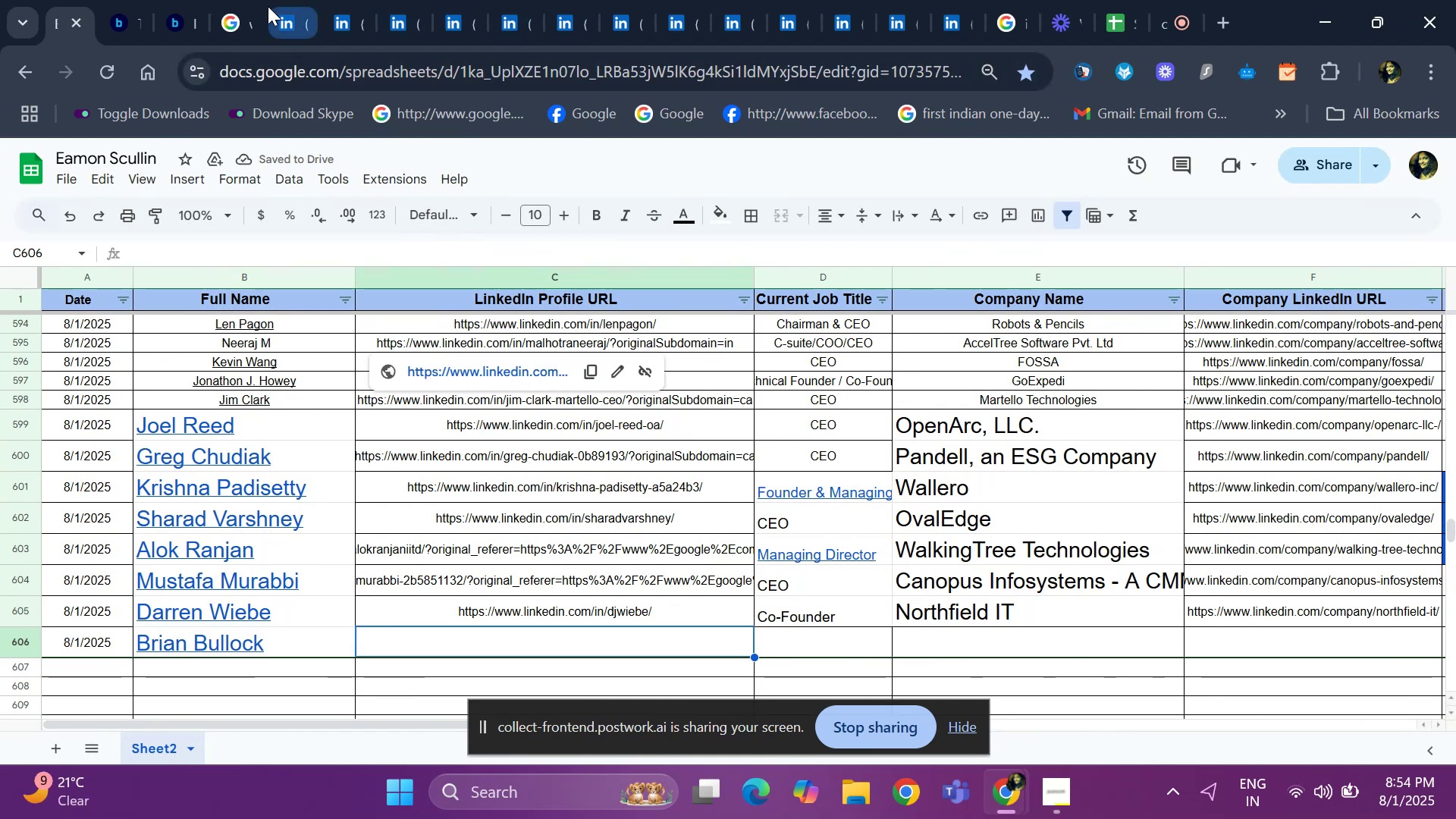 
left_click([277, 11])
 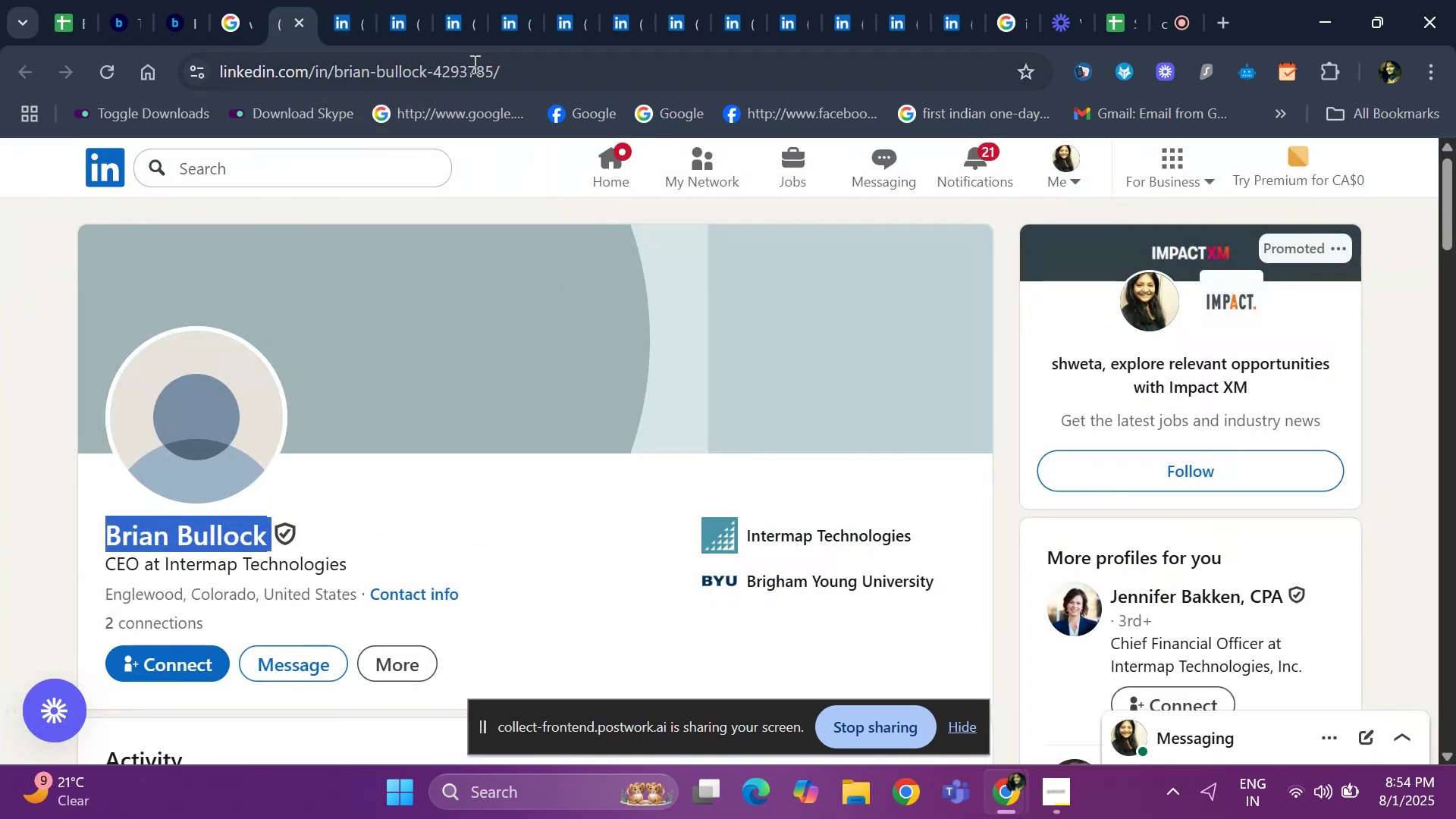 
left_click([501, 77])
 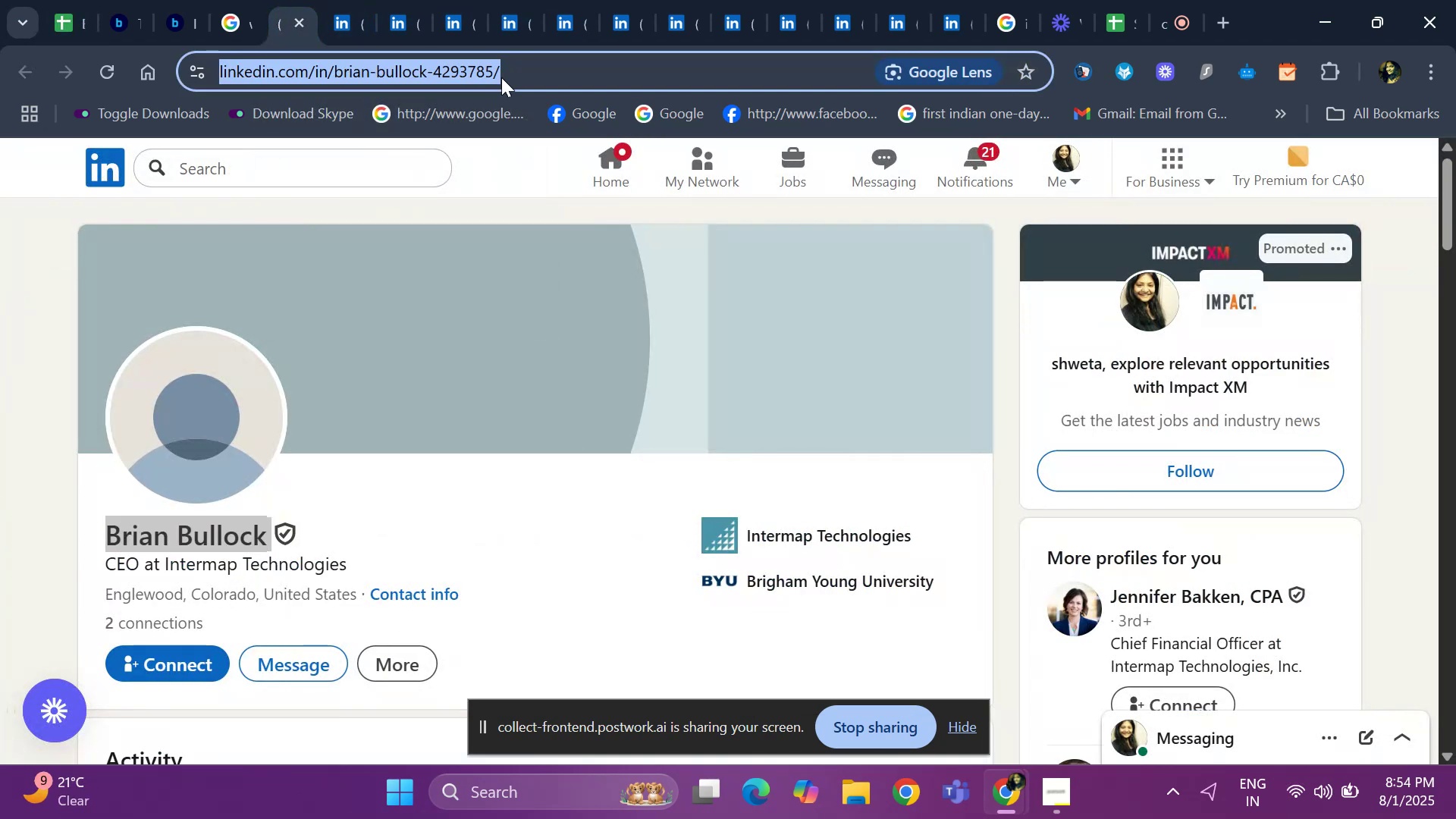 
key(Control+ControlLeft)
 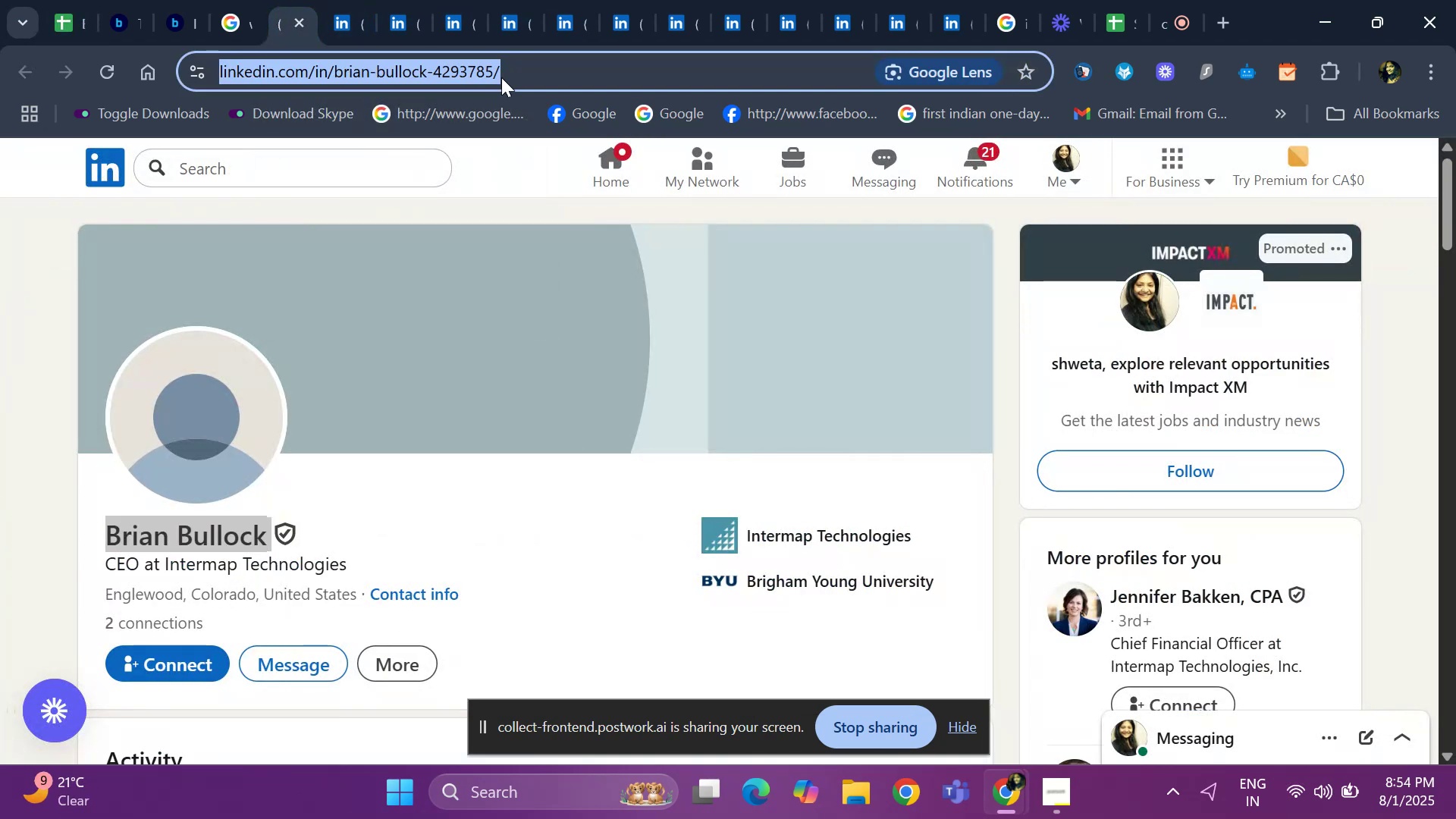 
key(Control+C)
 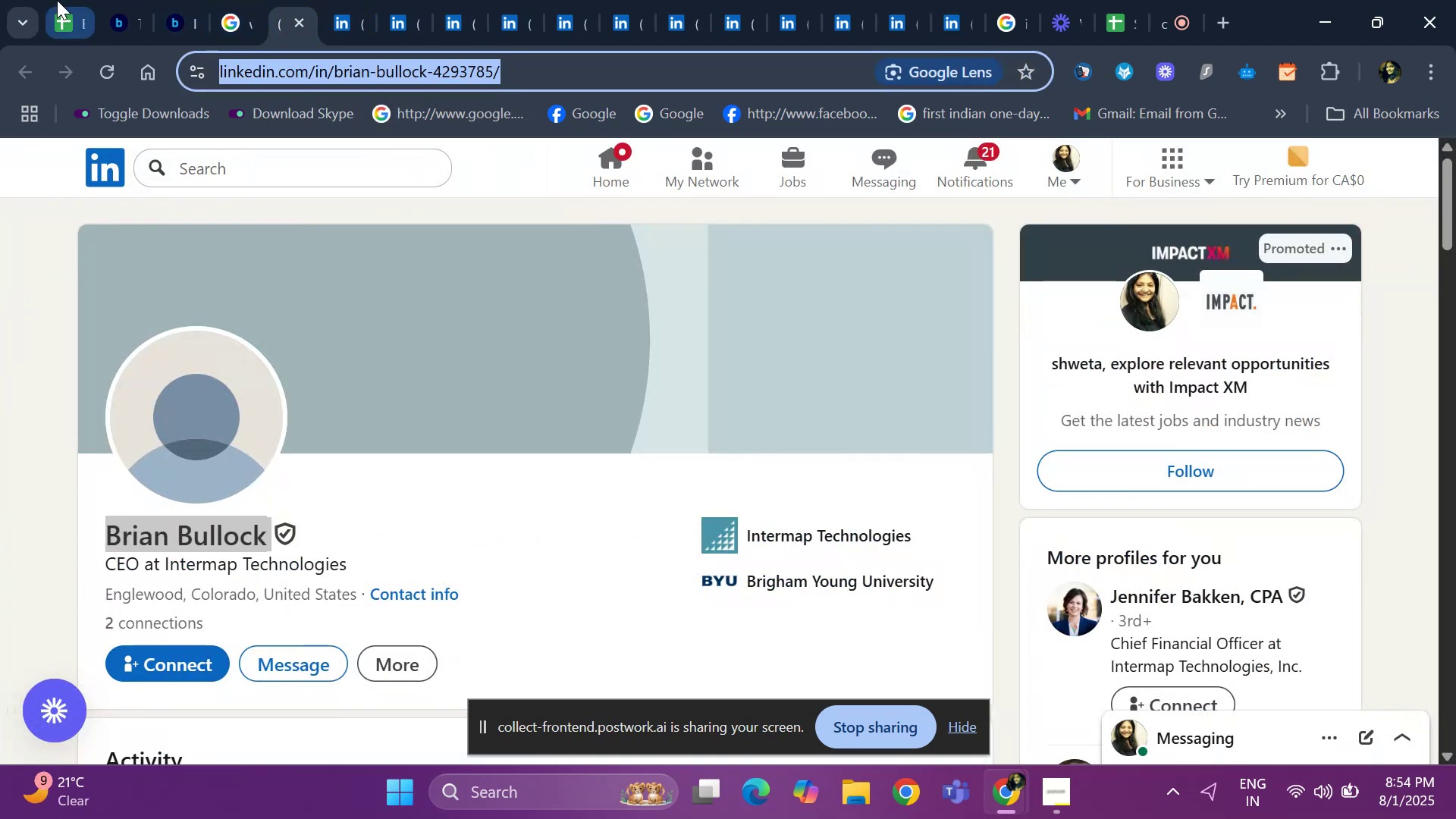 
left_click([57, 0])
 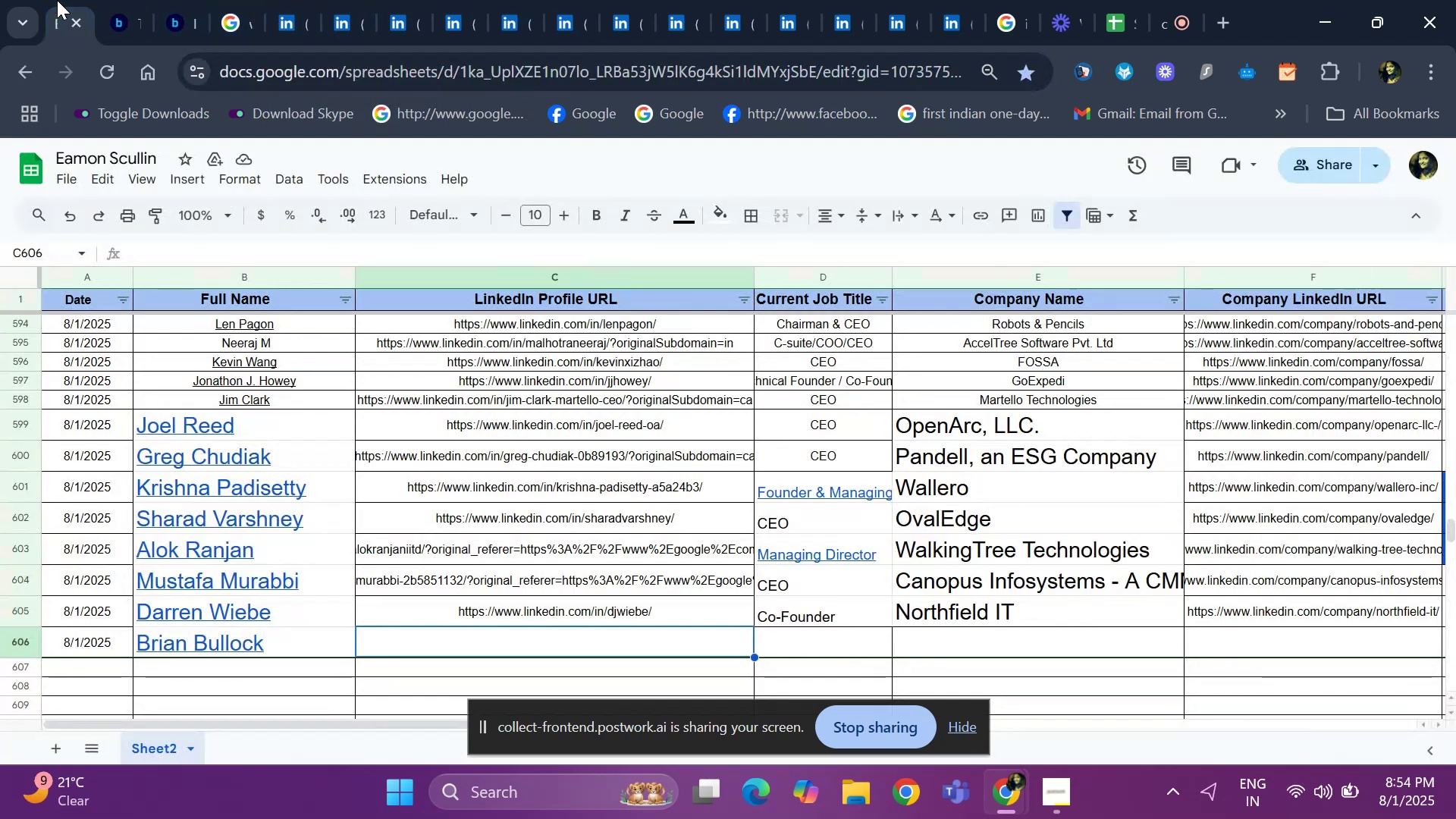 
key(Control+ControlLeft)
 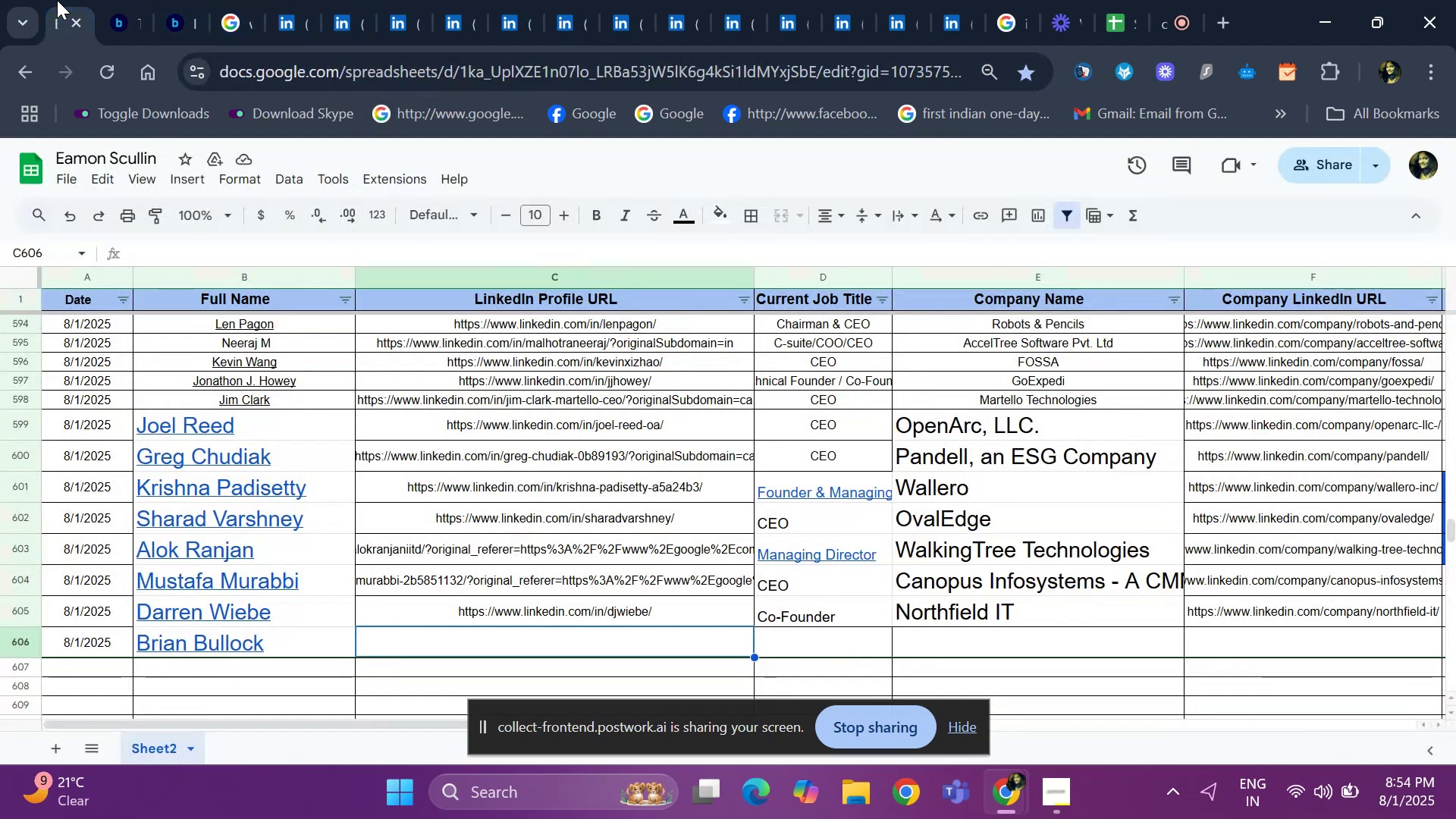 
key(Control+V)
 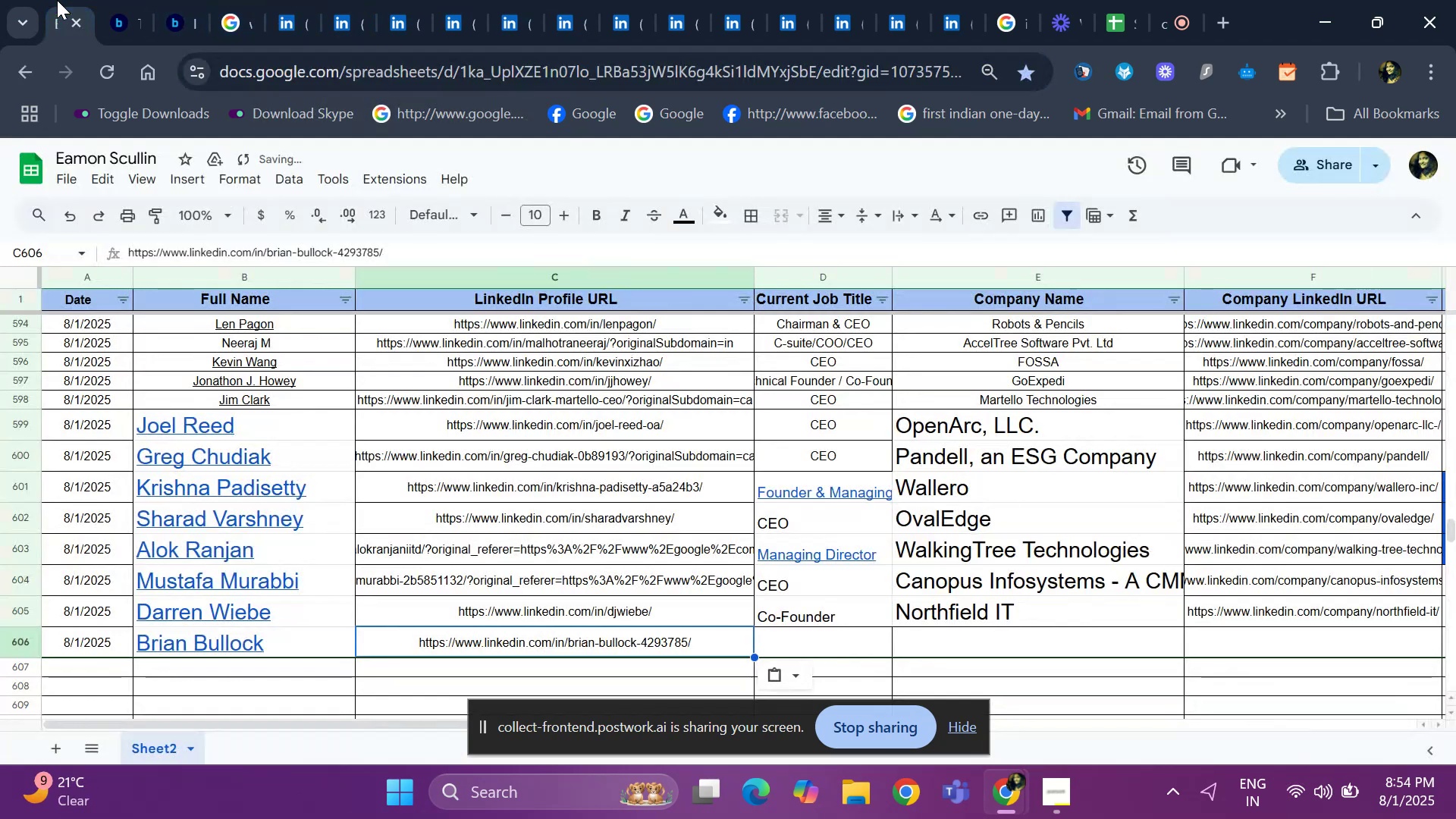 
key(ArrowRight)
 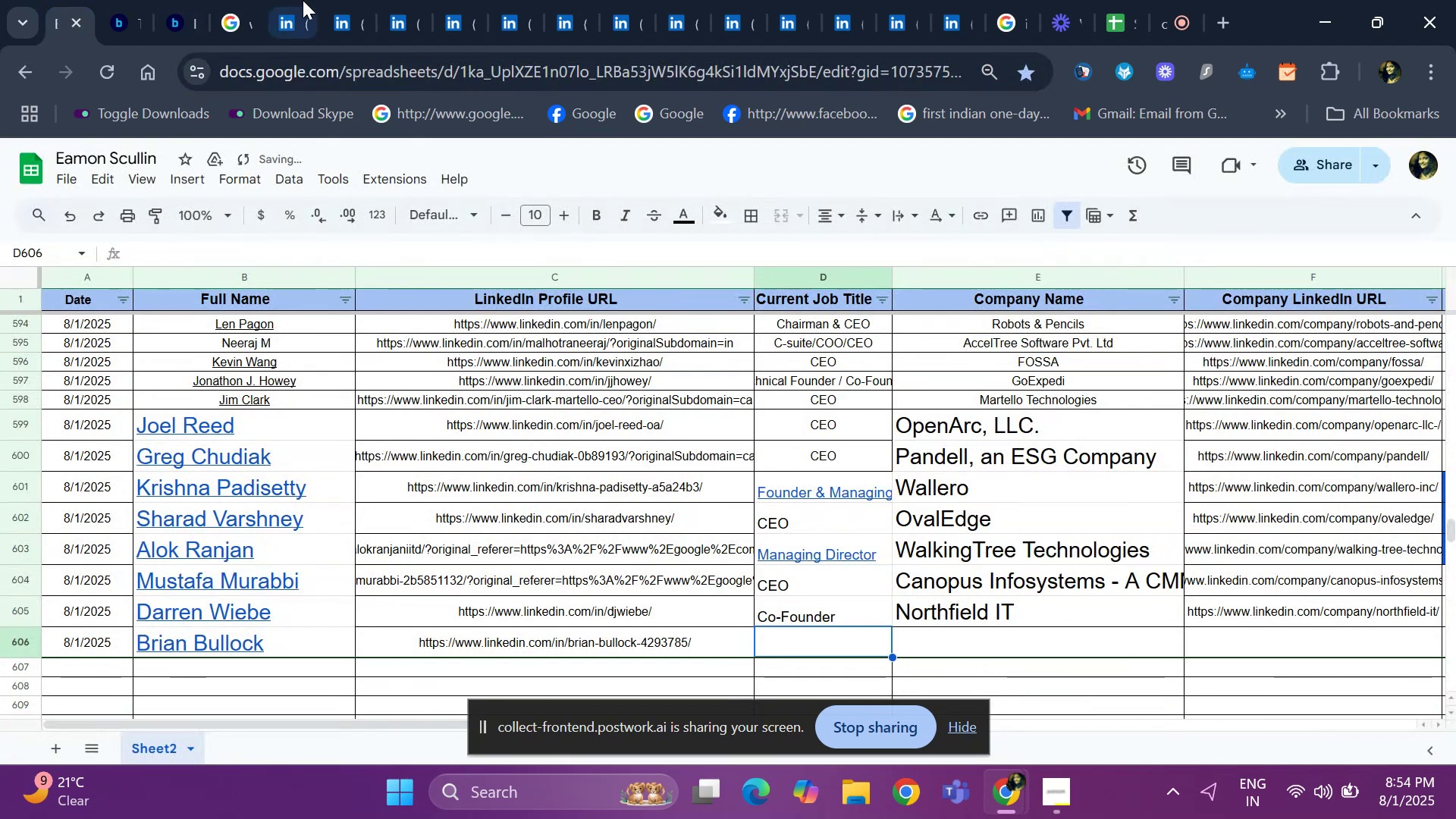 
left_click([286, 7])
 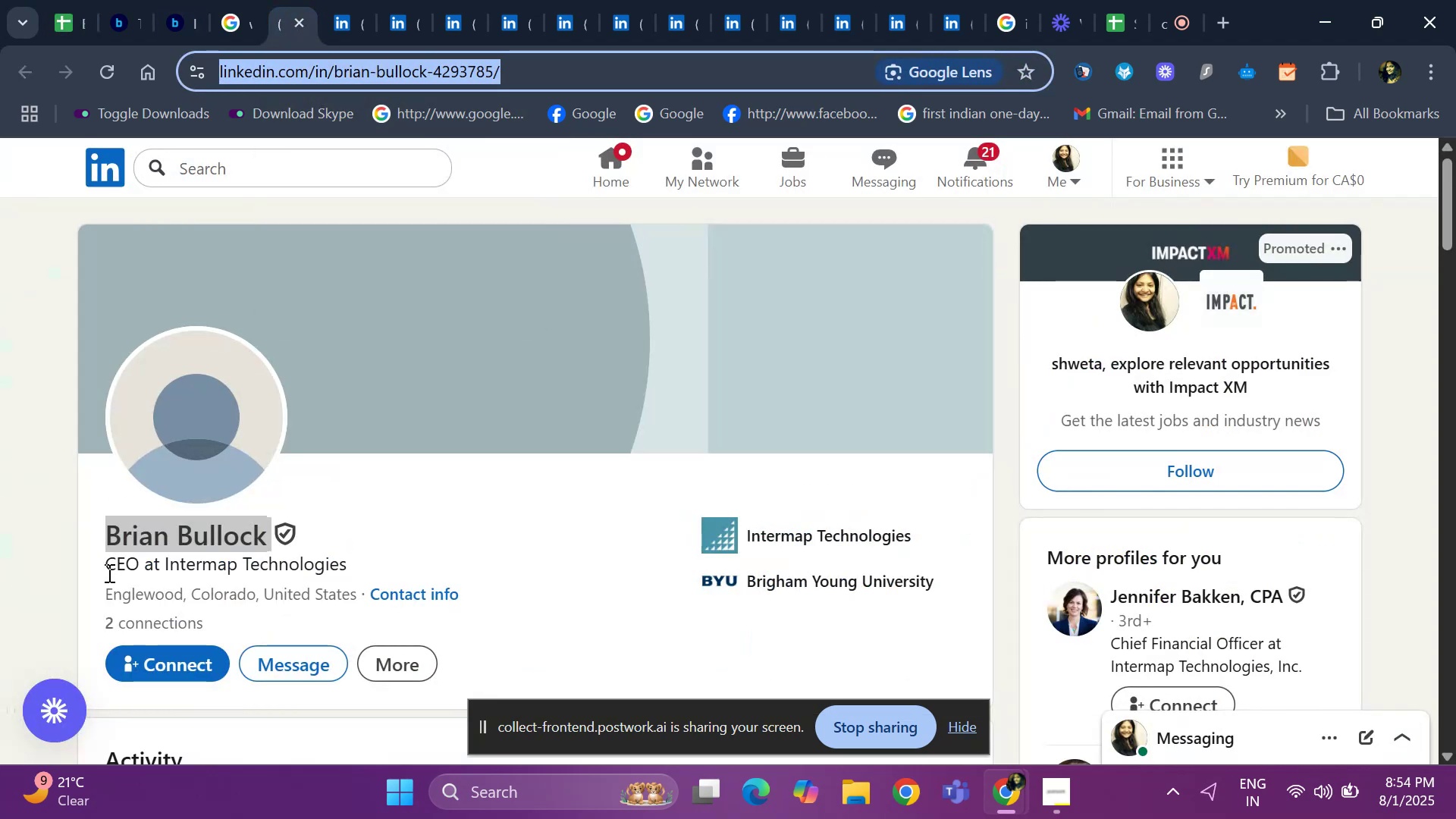 
left_click_drag(start_coordinate=[93, 584], to_coordinate=[144, 588])
 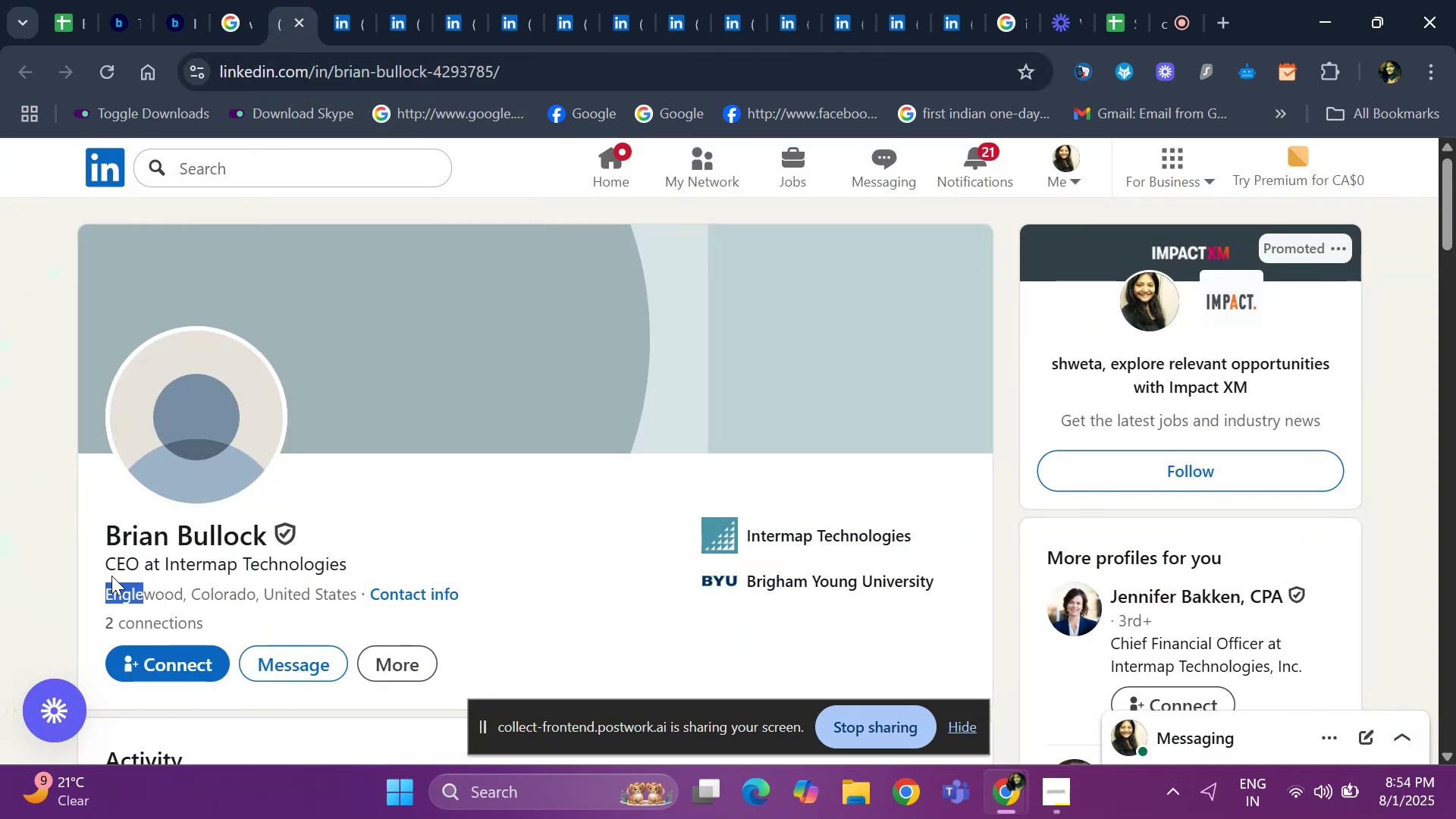 
left_click_drag(start_coordinate=[98, 570], to_coordinate=[145, 570])
 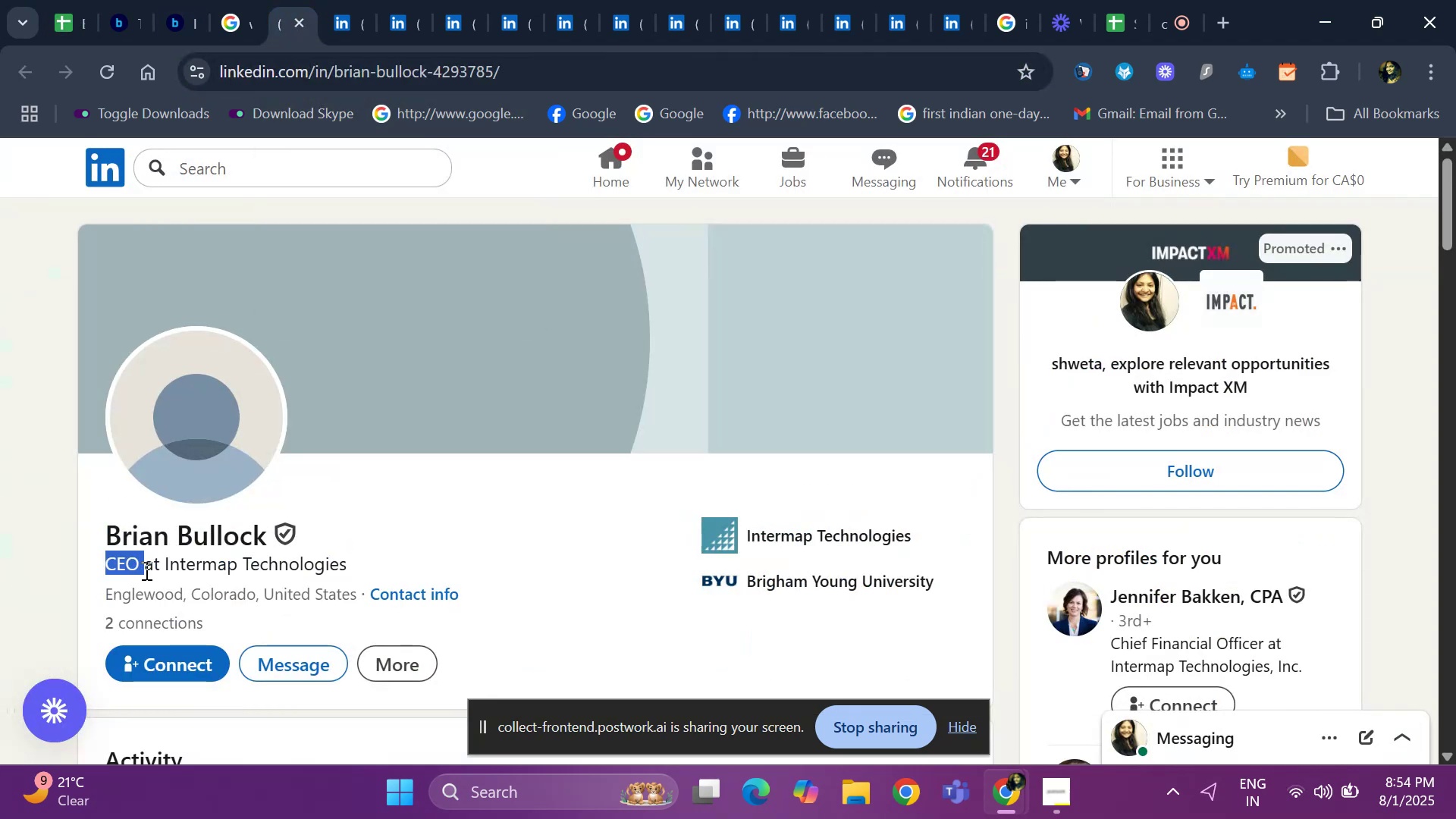 
key(Control+ControlLeft)
 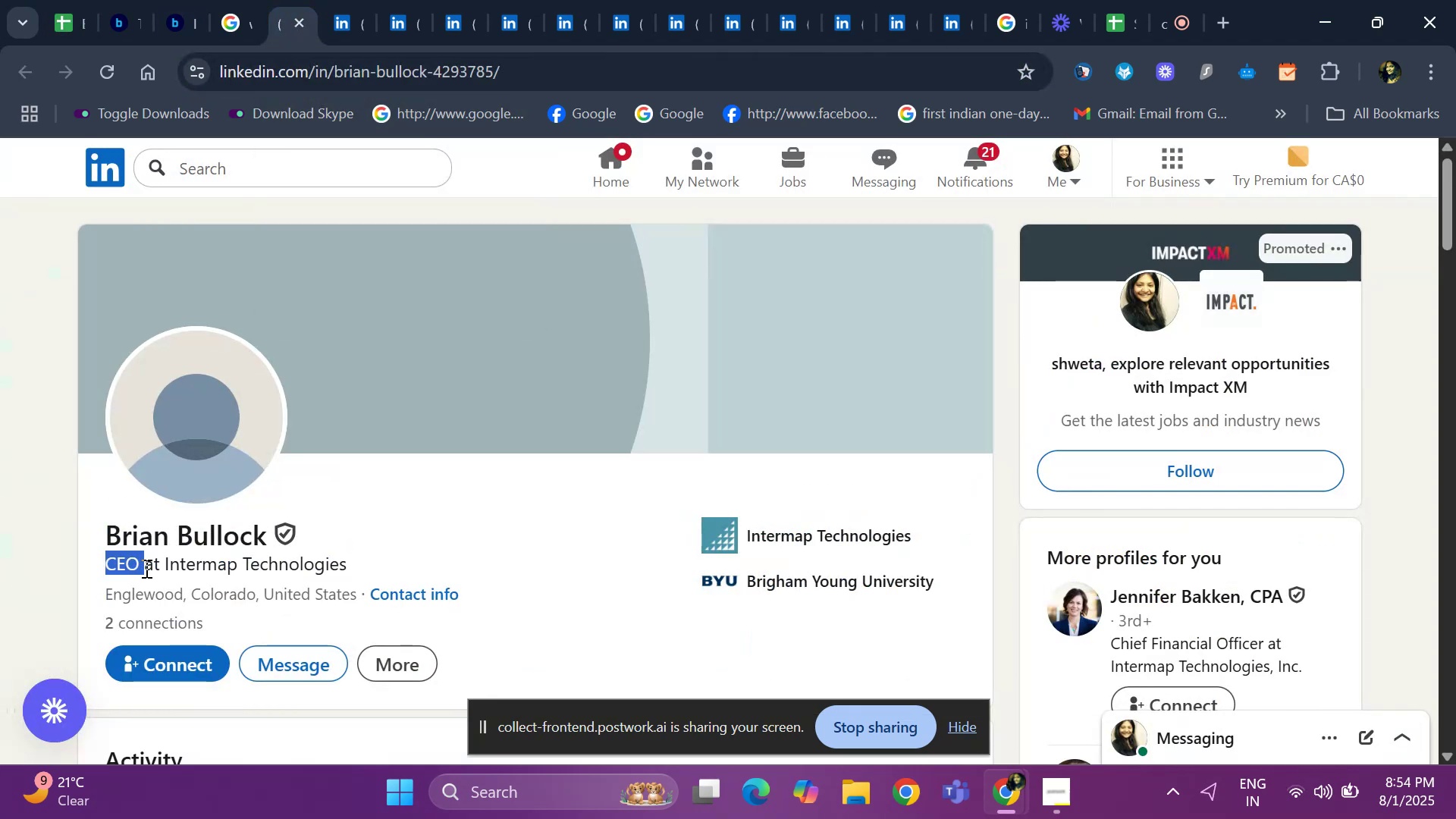 
key(Control+C)
 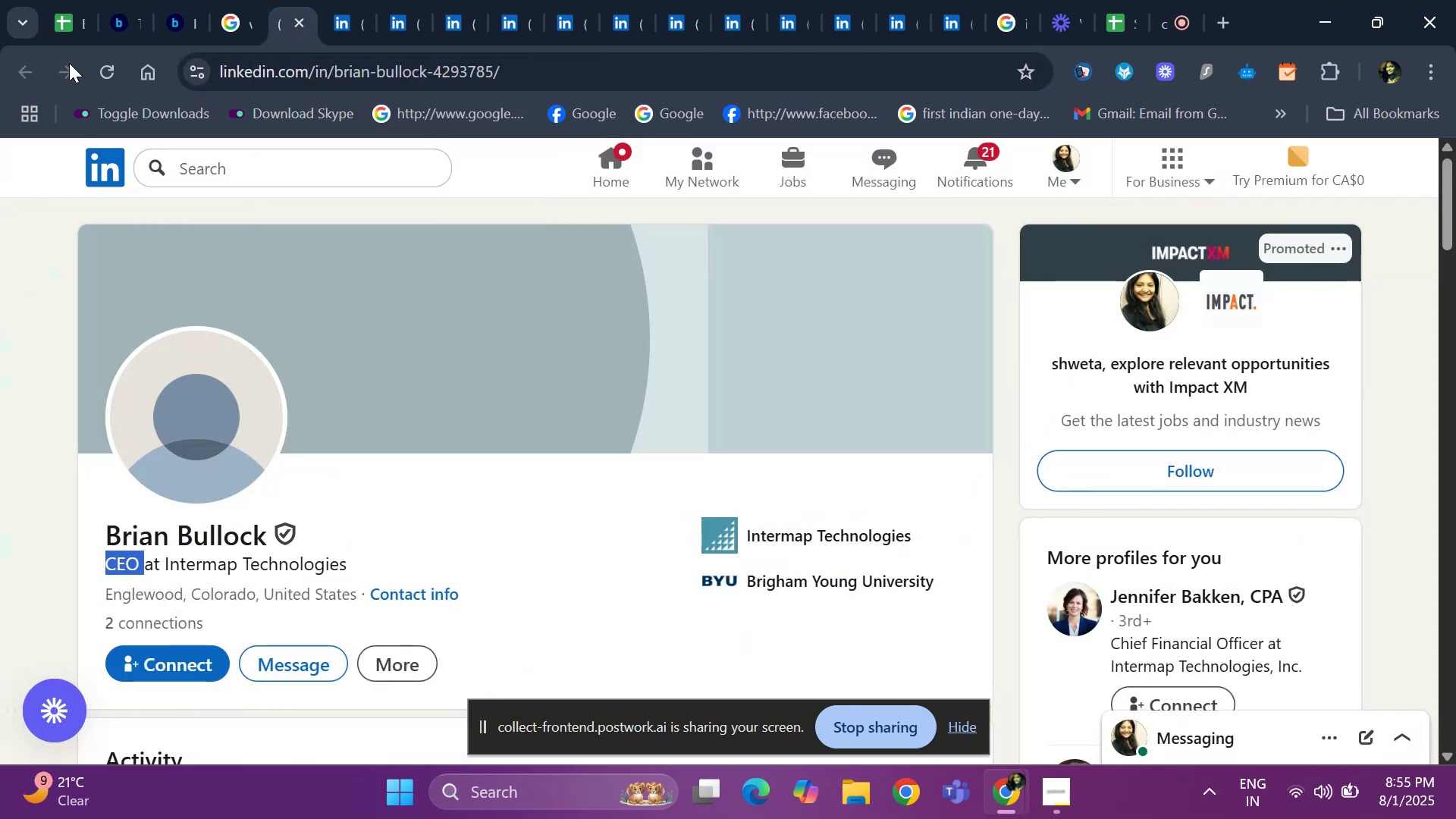 
left_click_drag(start_coordinate=[70, 15], to_coordinate=[70, 26])
 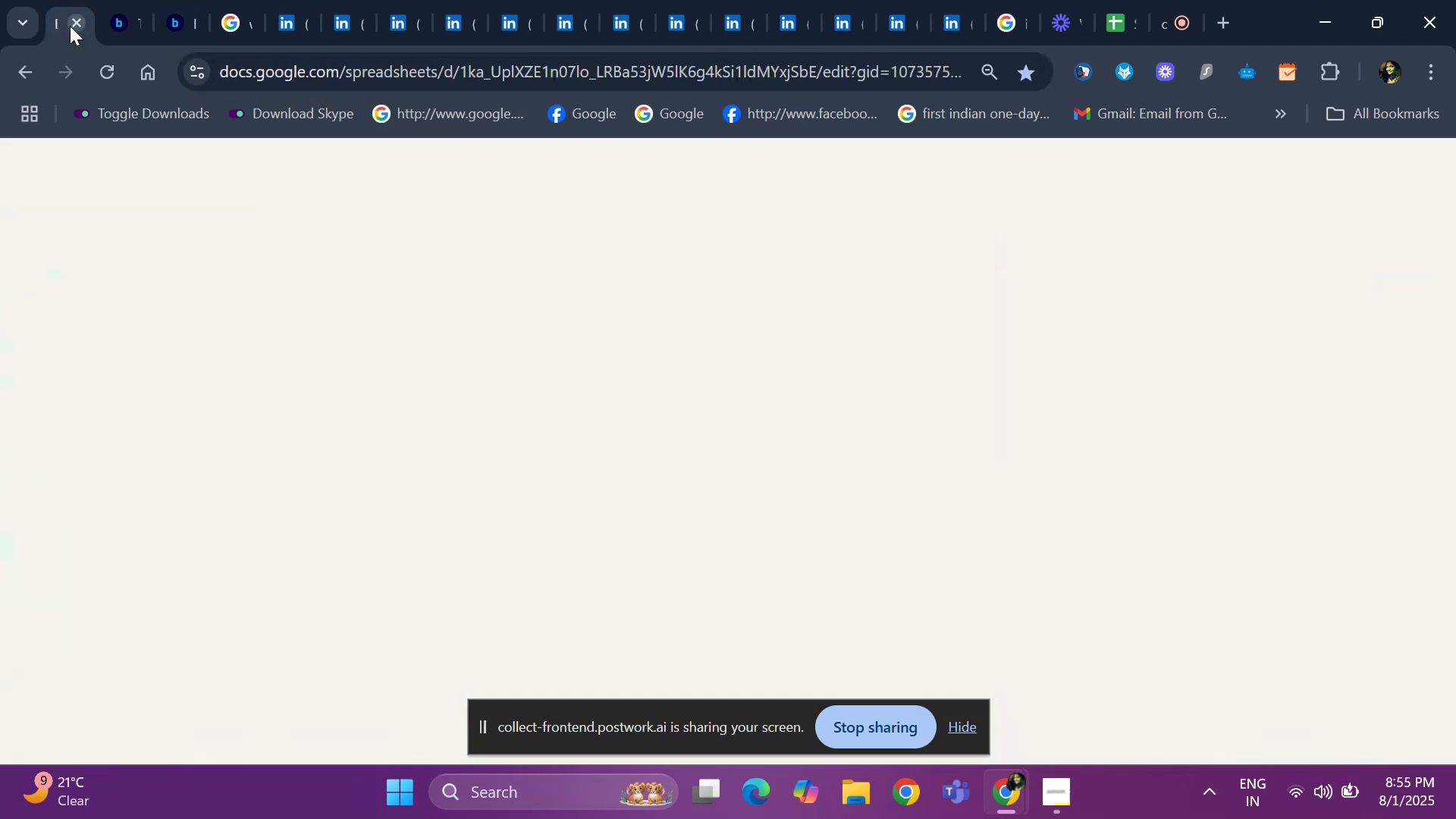 
key(Control+V)
 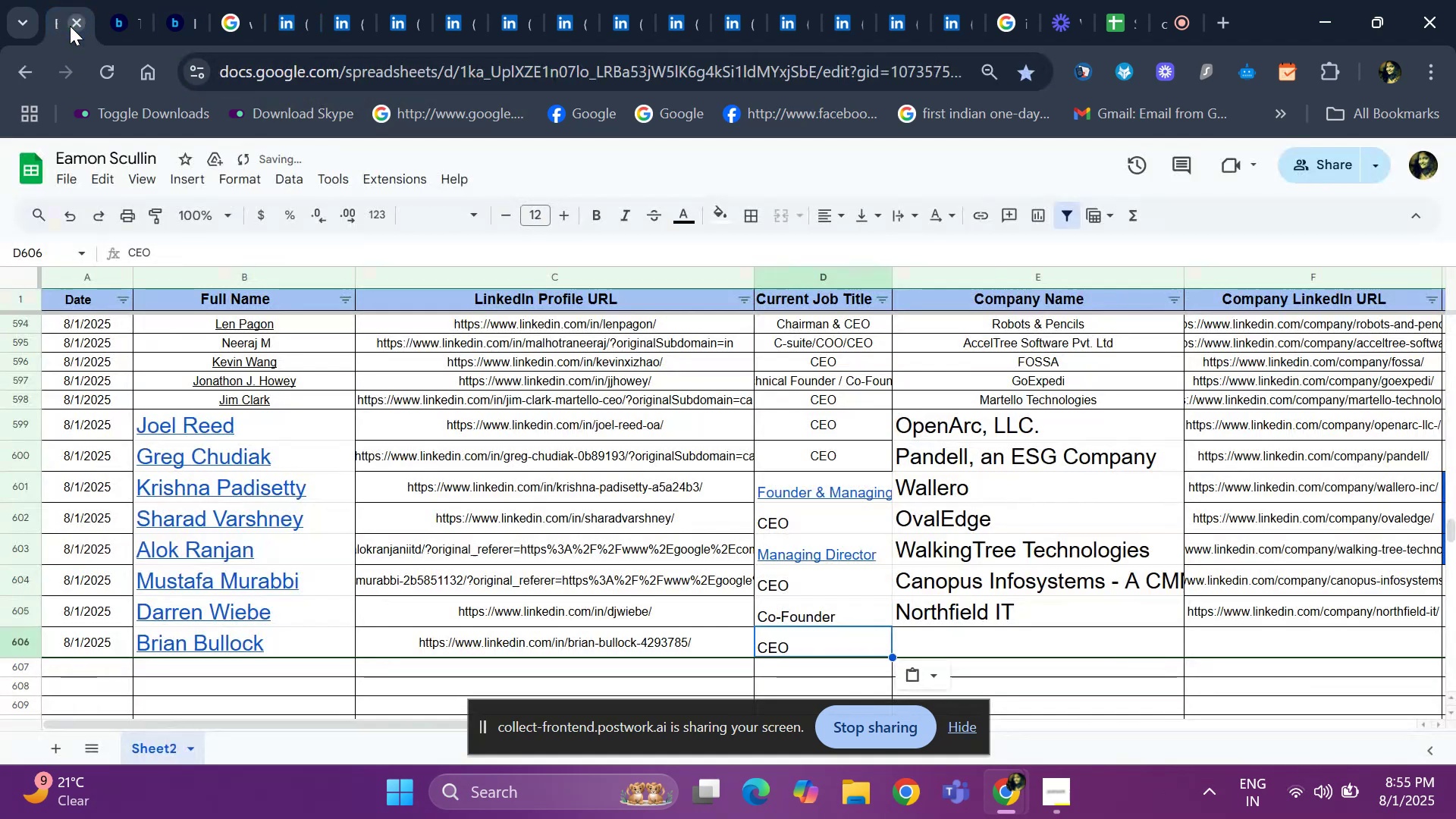 
key(ArrowRight)
 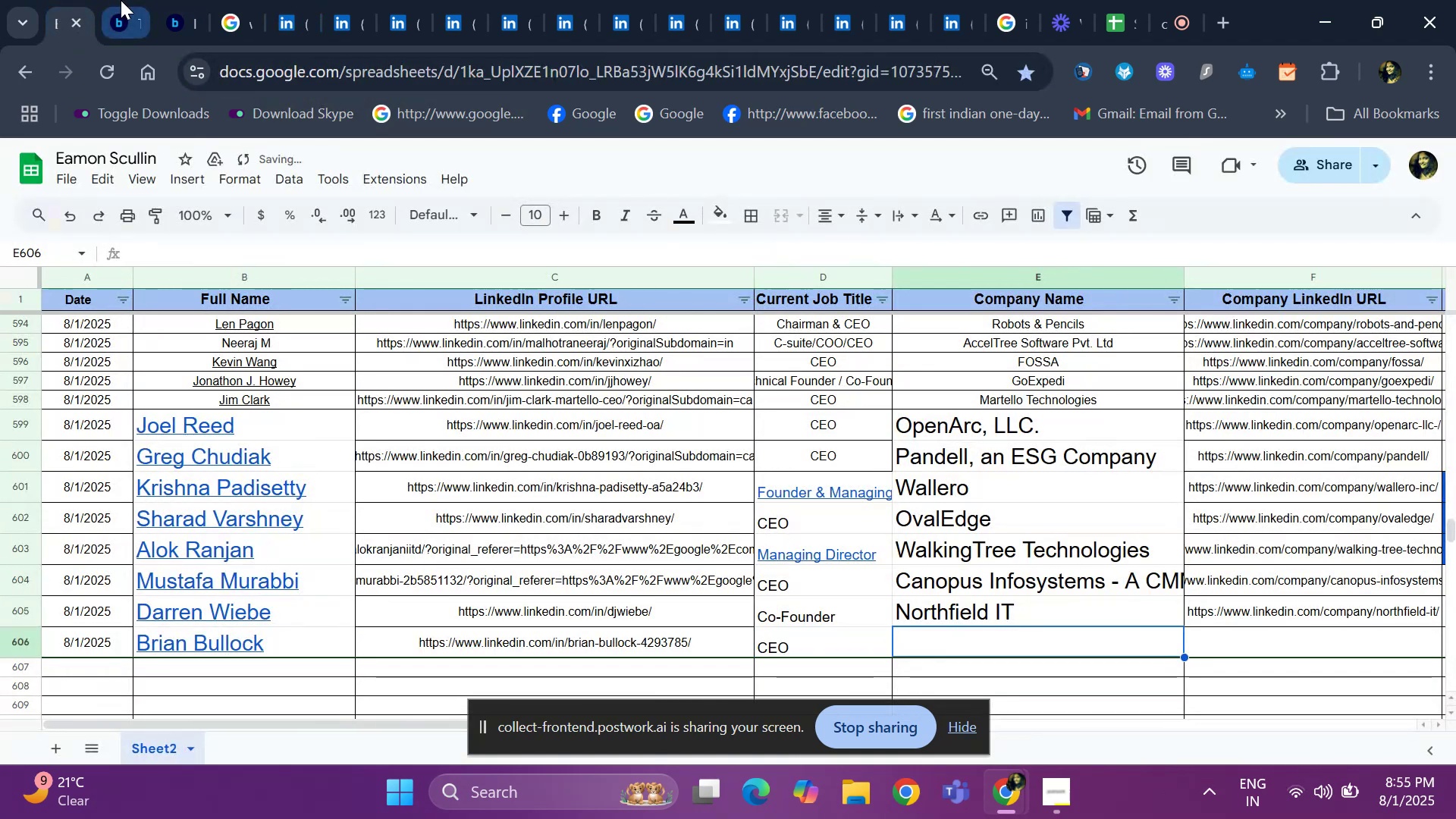 
left_click([291, 14])
 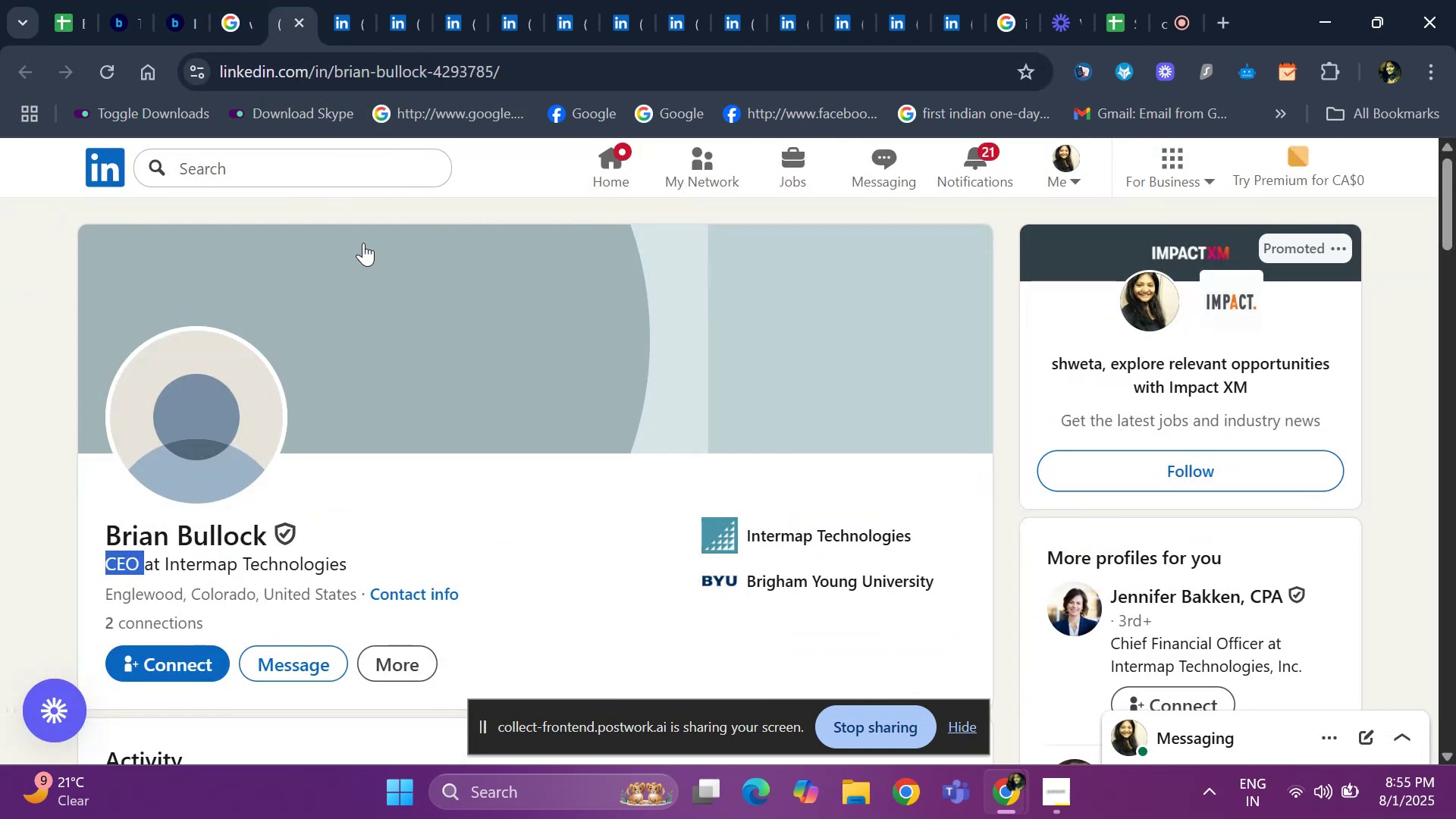 
left_click([351, 30])
 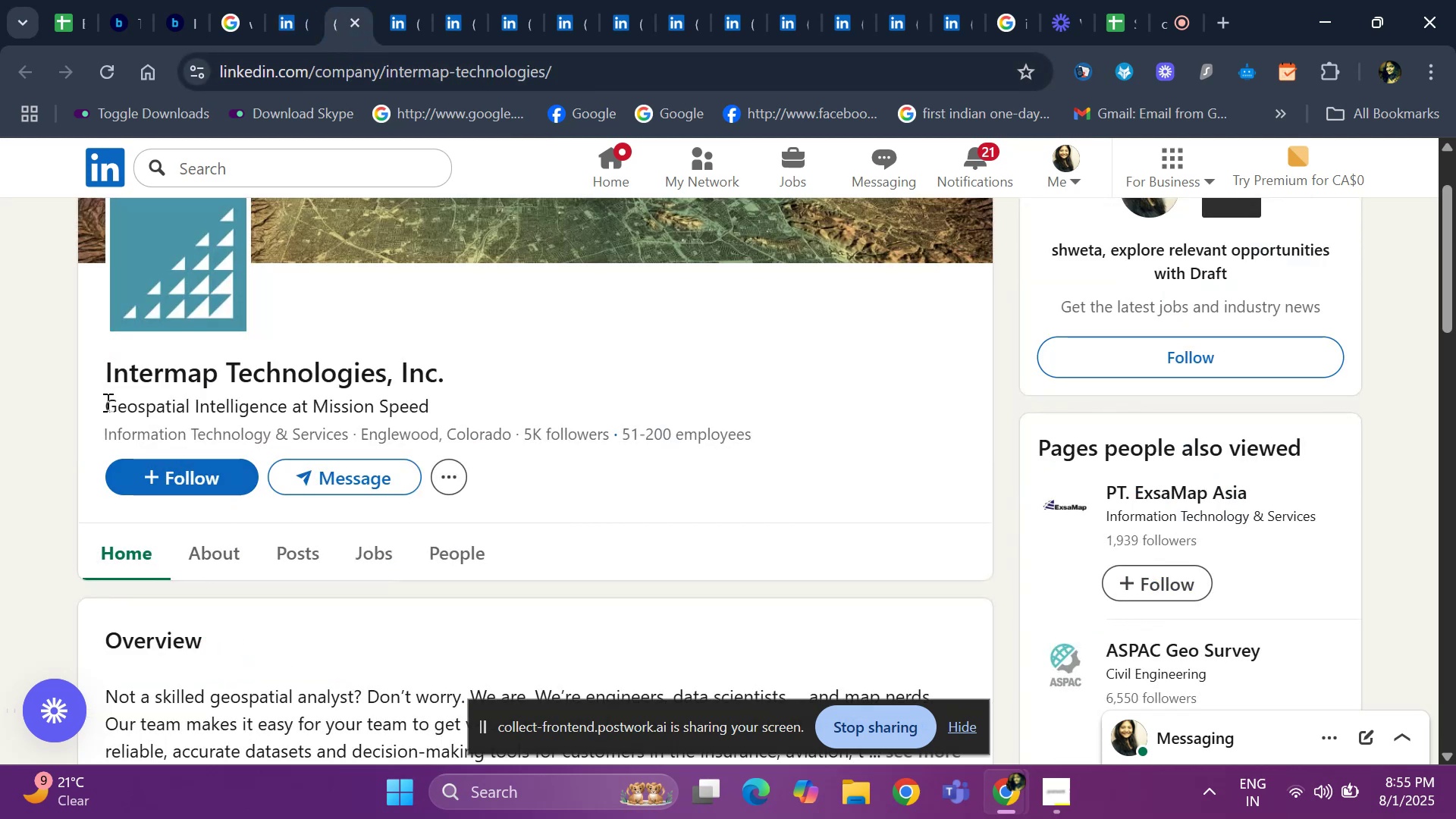 
left_click_drag(start_coordinate=[96, 373], to_coordinate=[465, 381])
 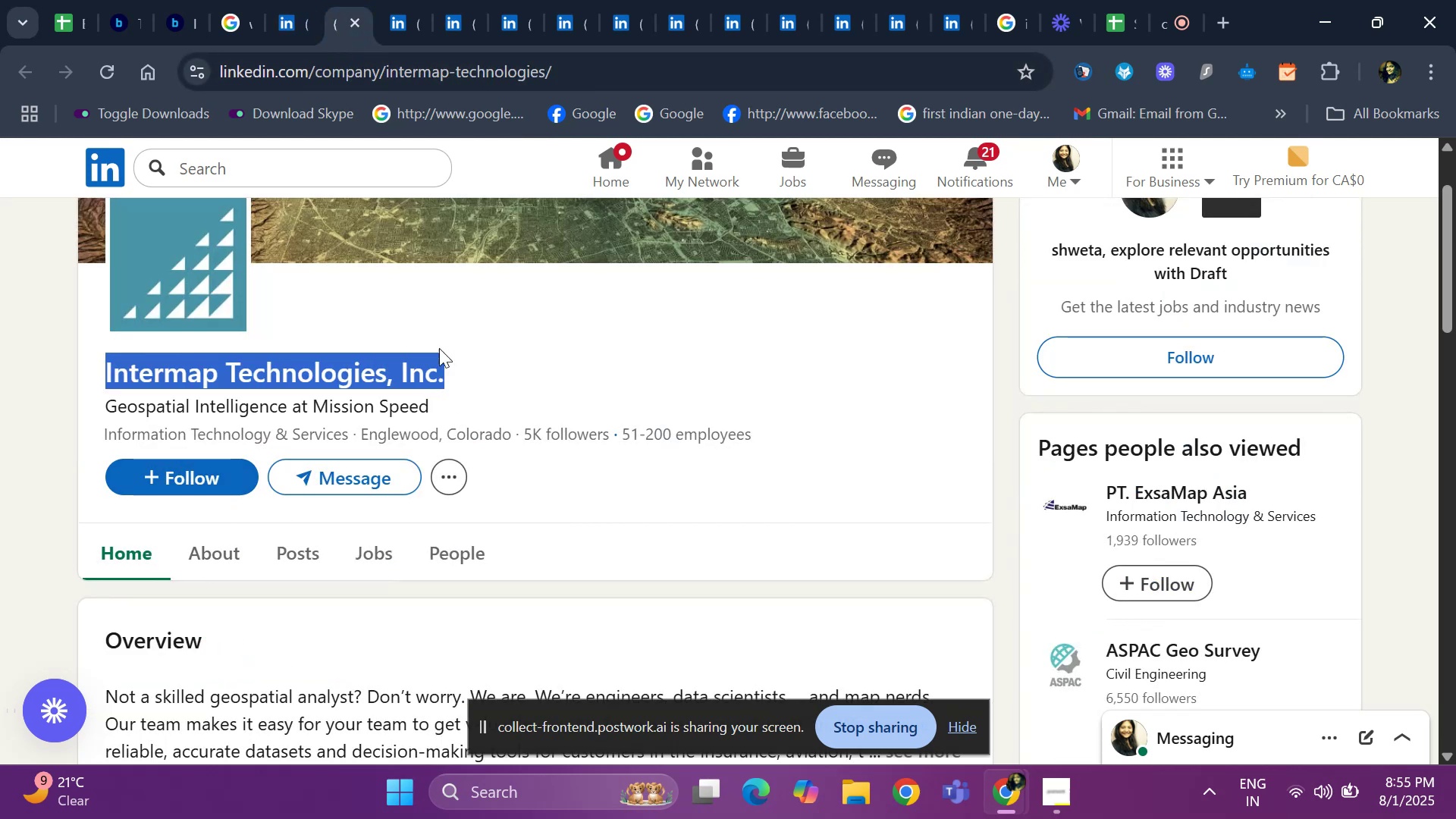 
key(Control+C)
 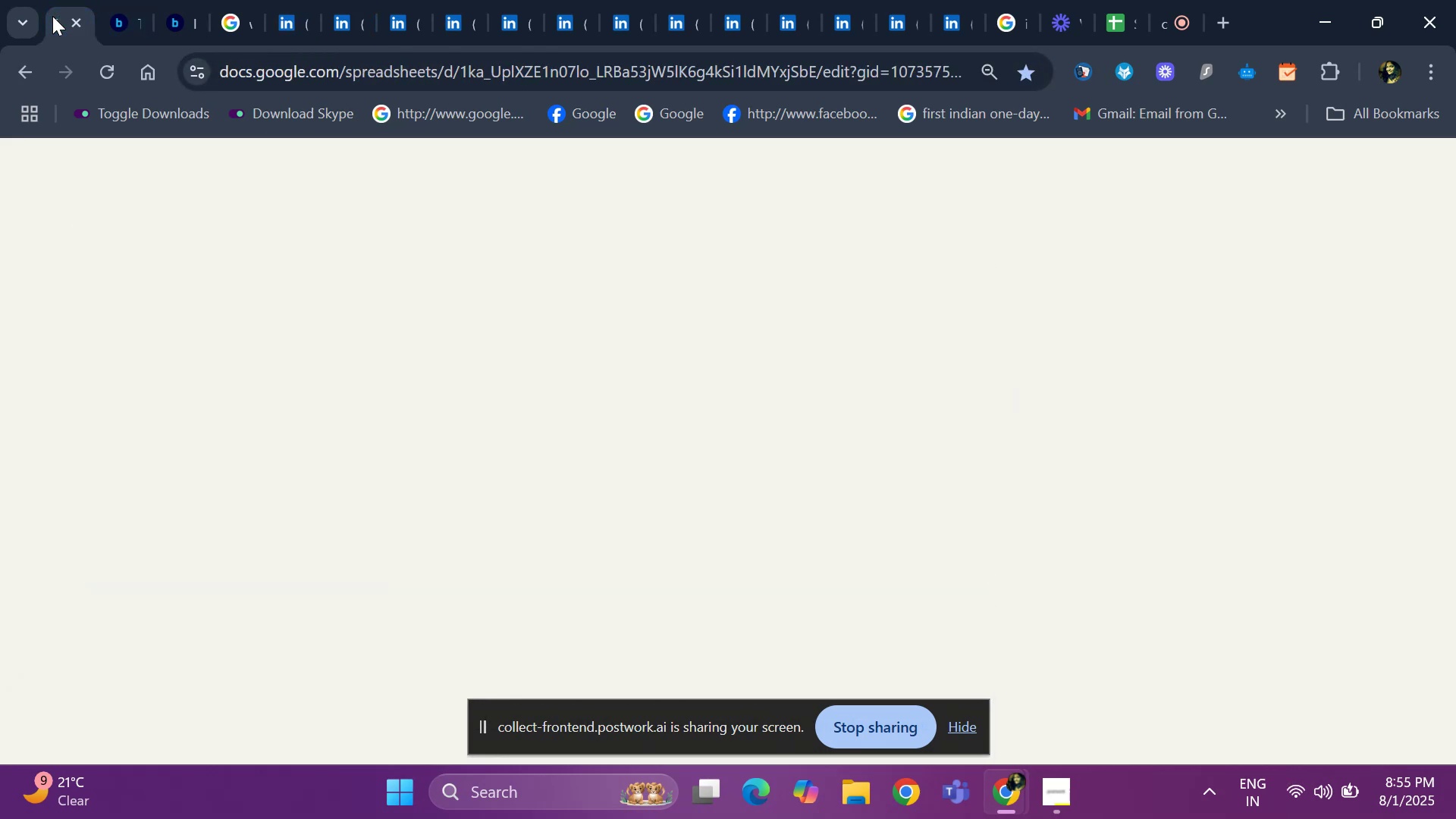 
key(Control+ControlLeft)
 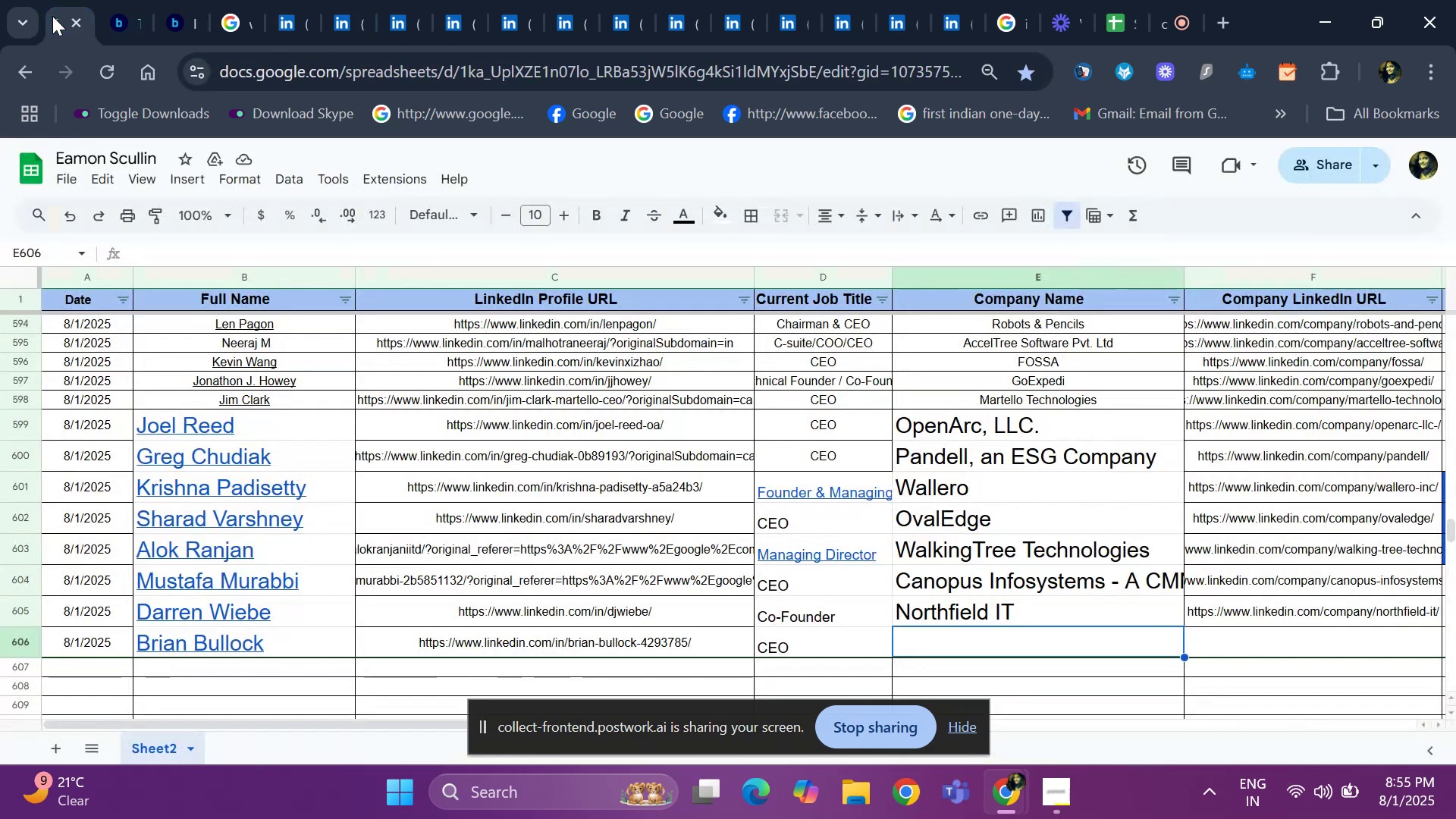 
key(Control+V)
 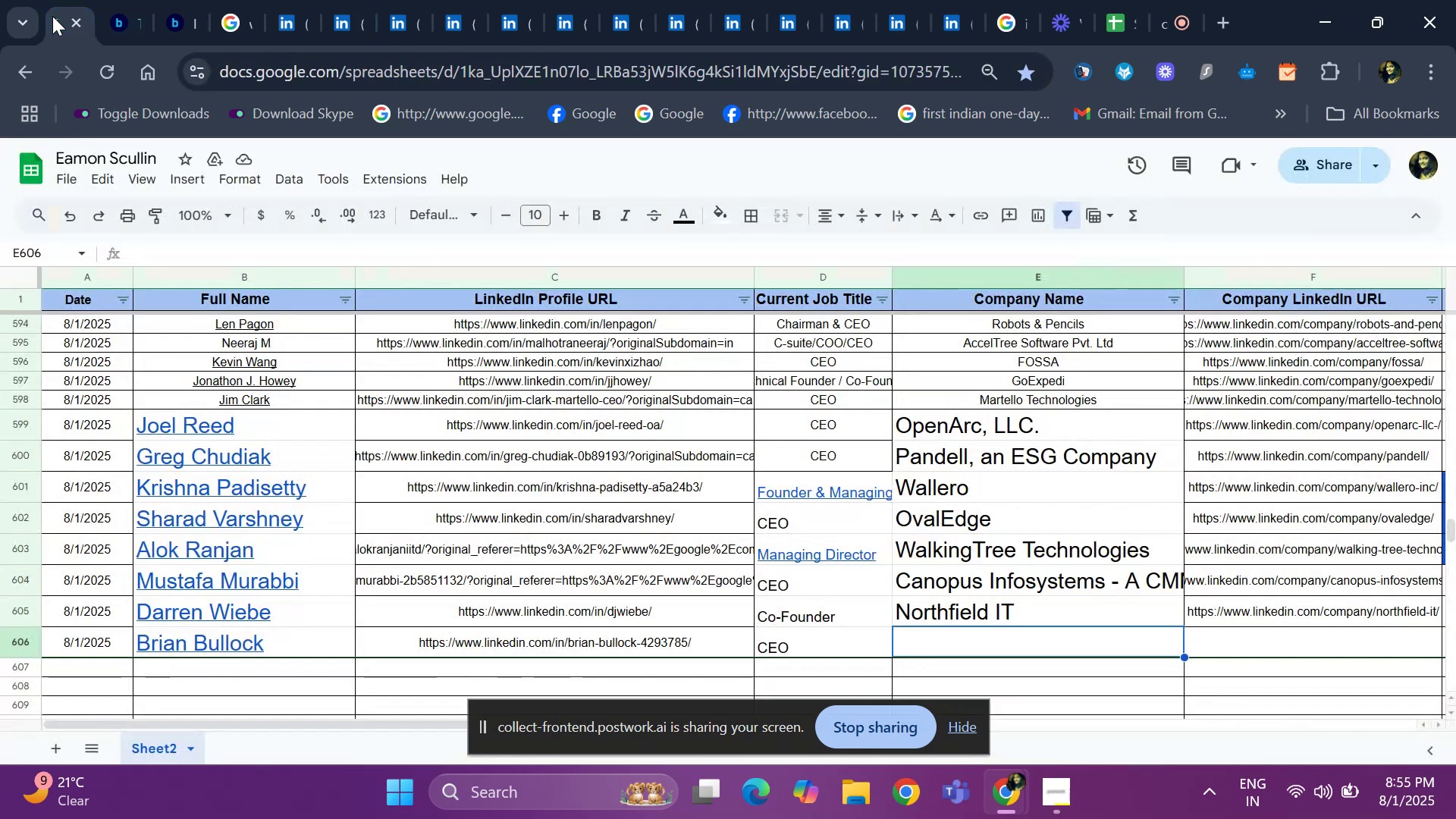 
key(ArrowRight)
 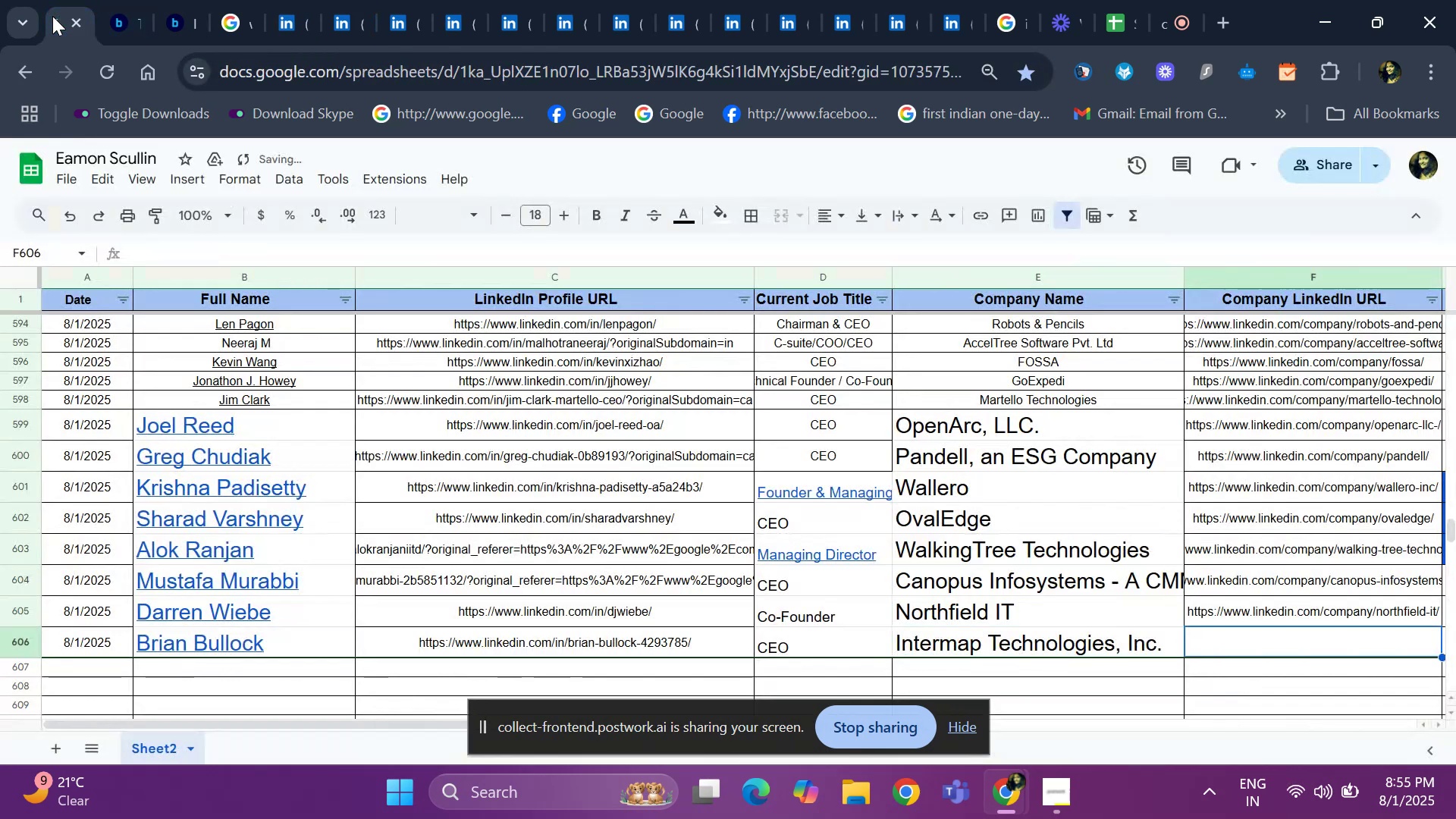 
key(ArrowRight)
 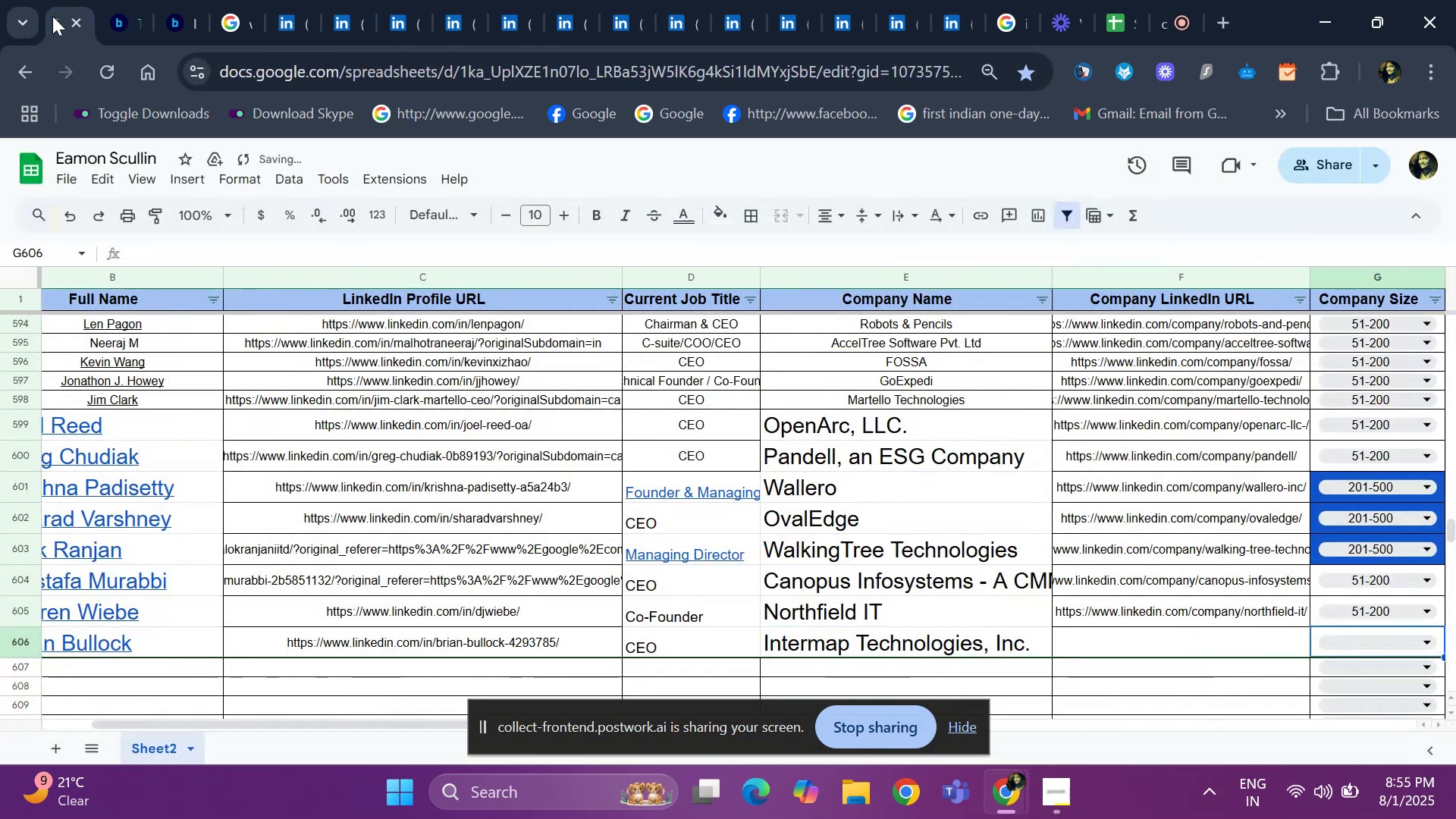 
key(ArrowRight)
 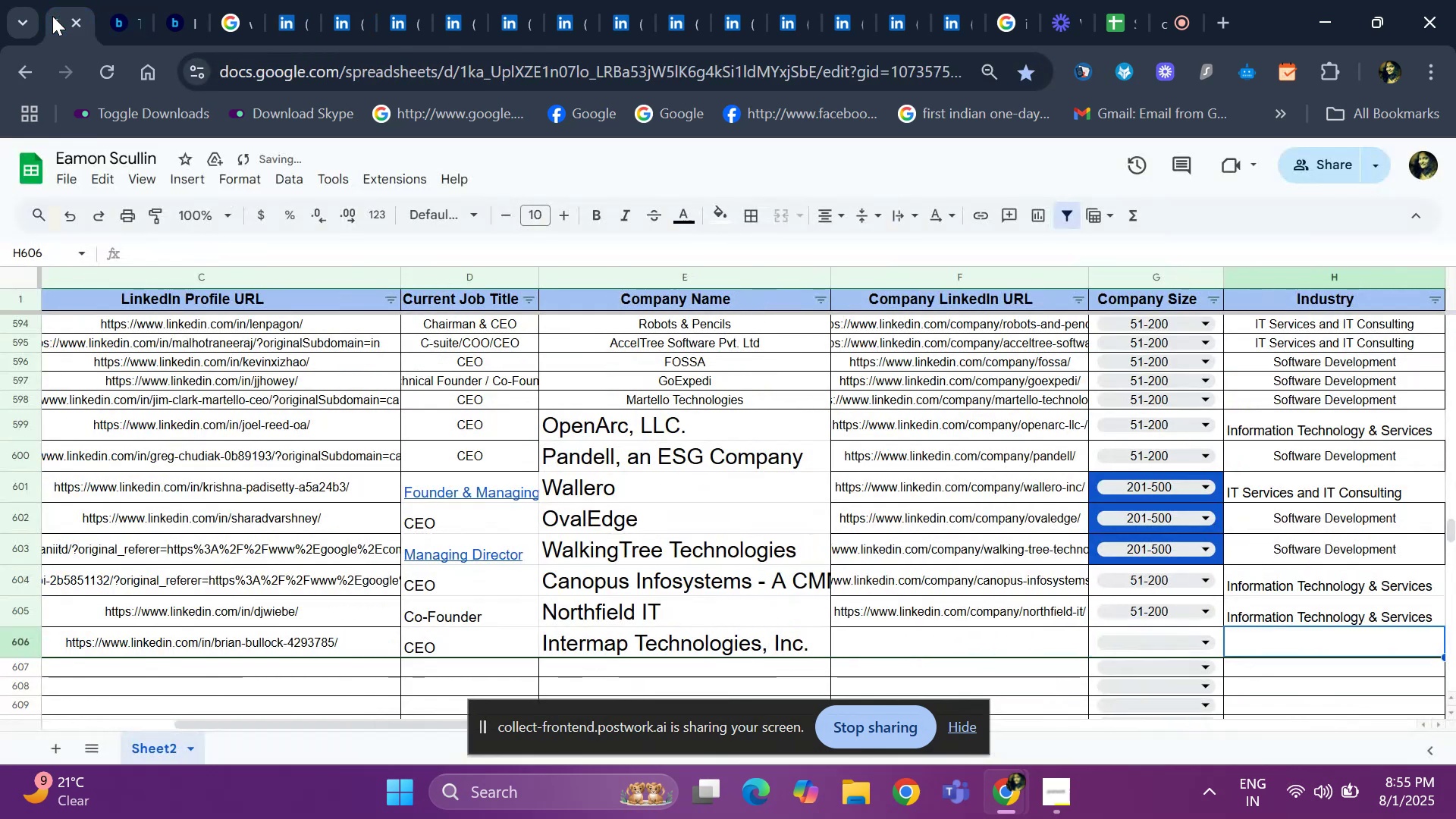 
key(ArrowLeft)
 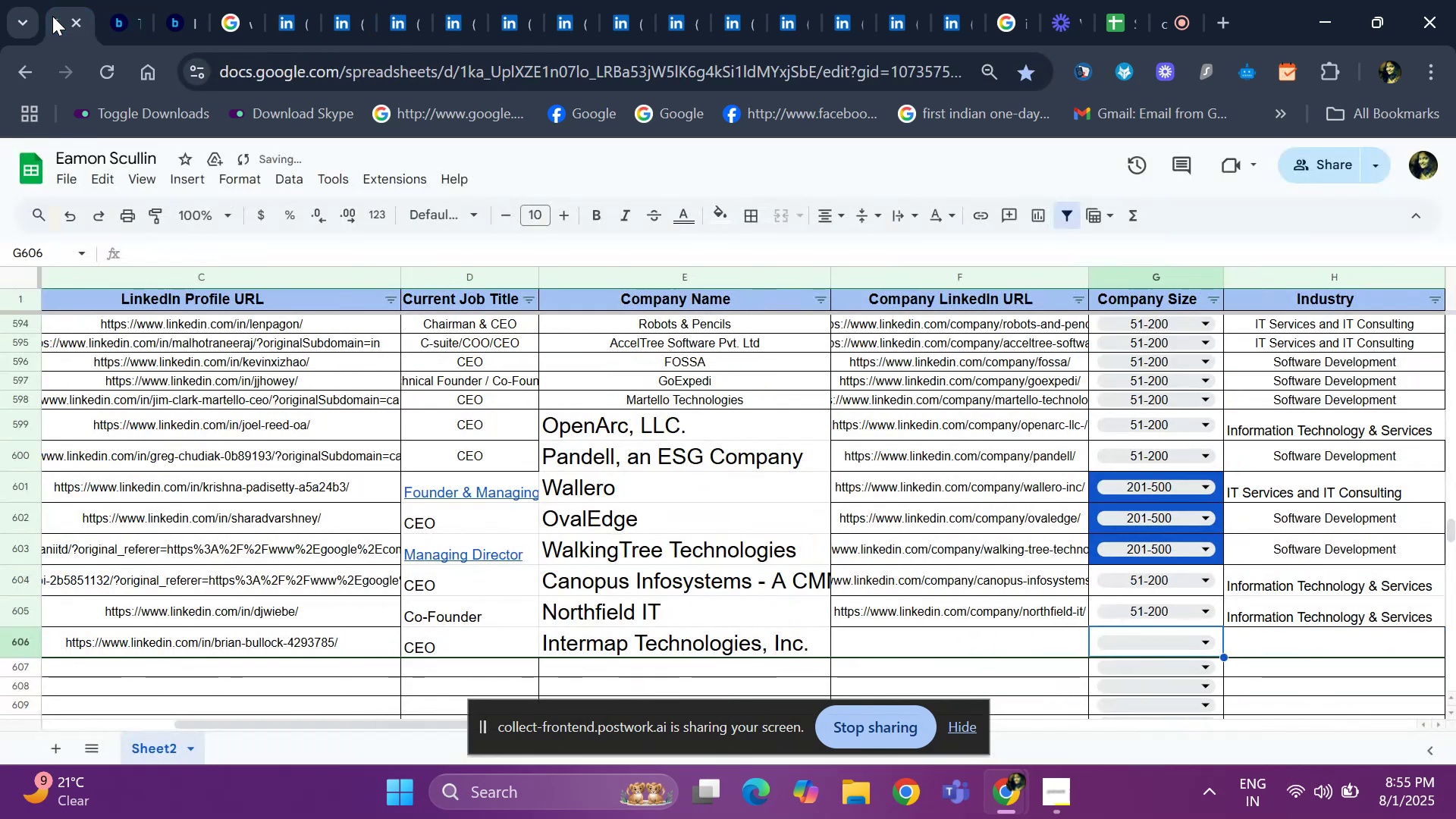 
key(ArrowLeft)
 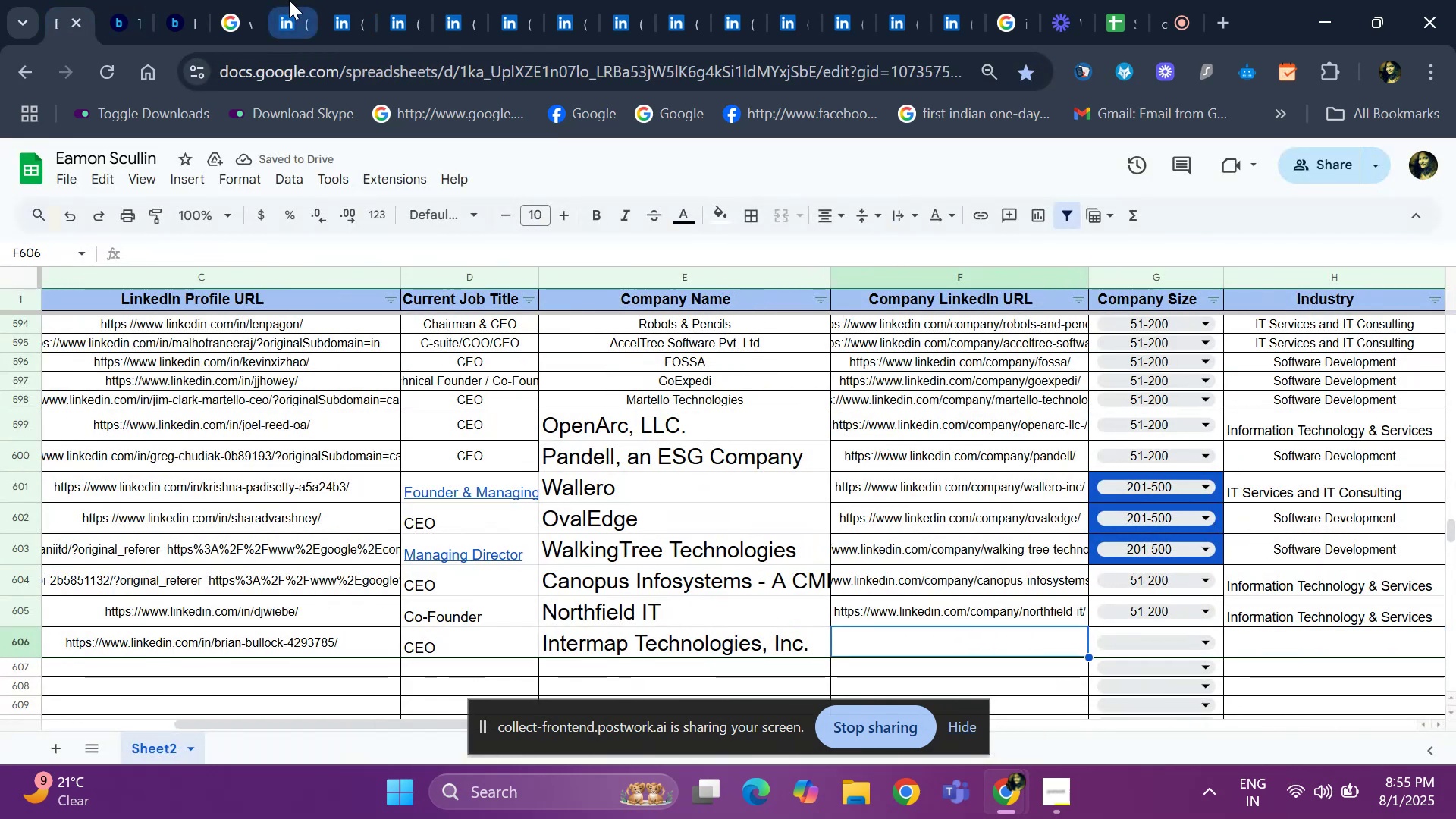 
left_click([345, 5])
 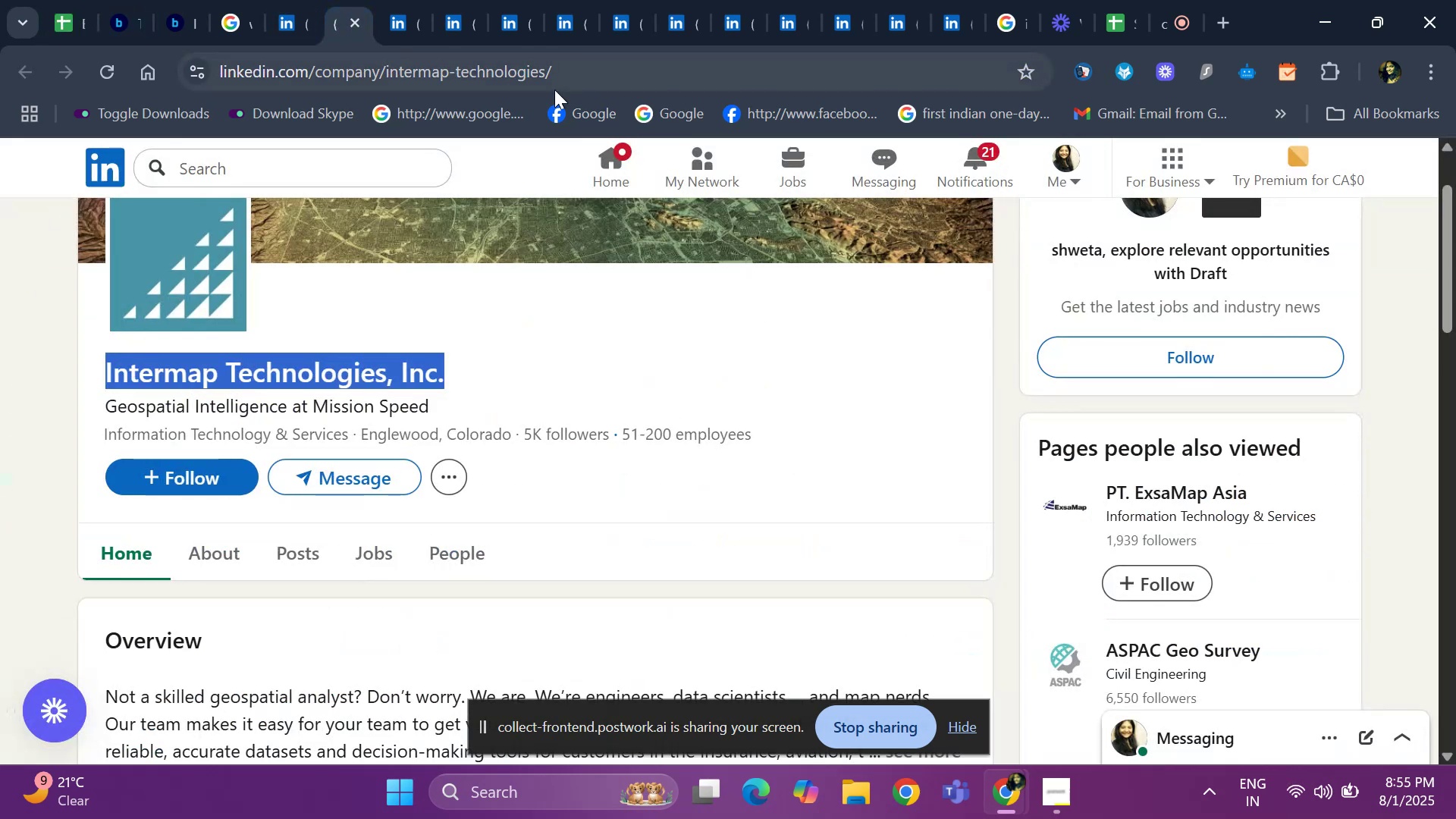 
left_click([580, 74])
 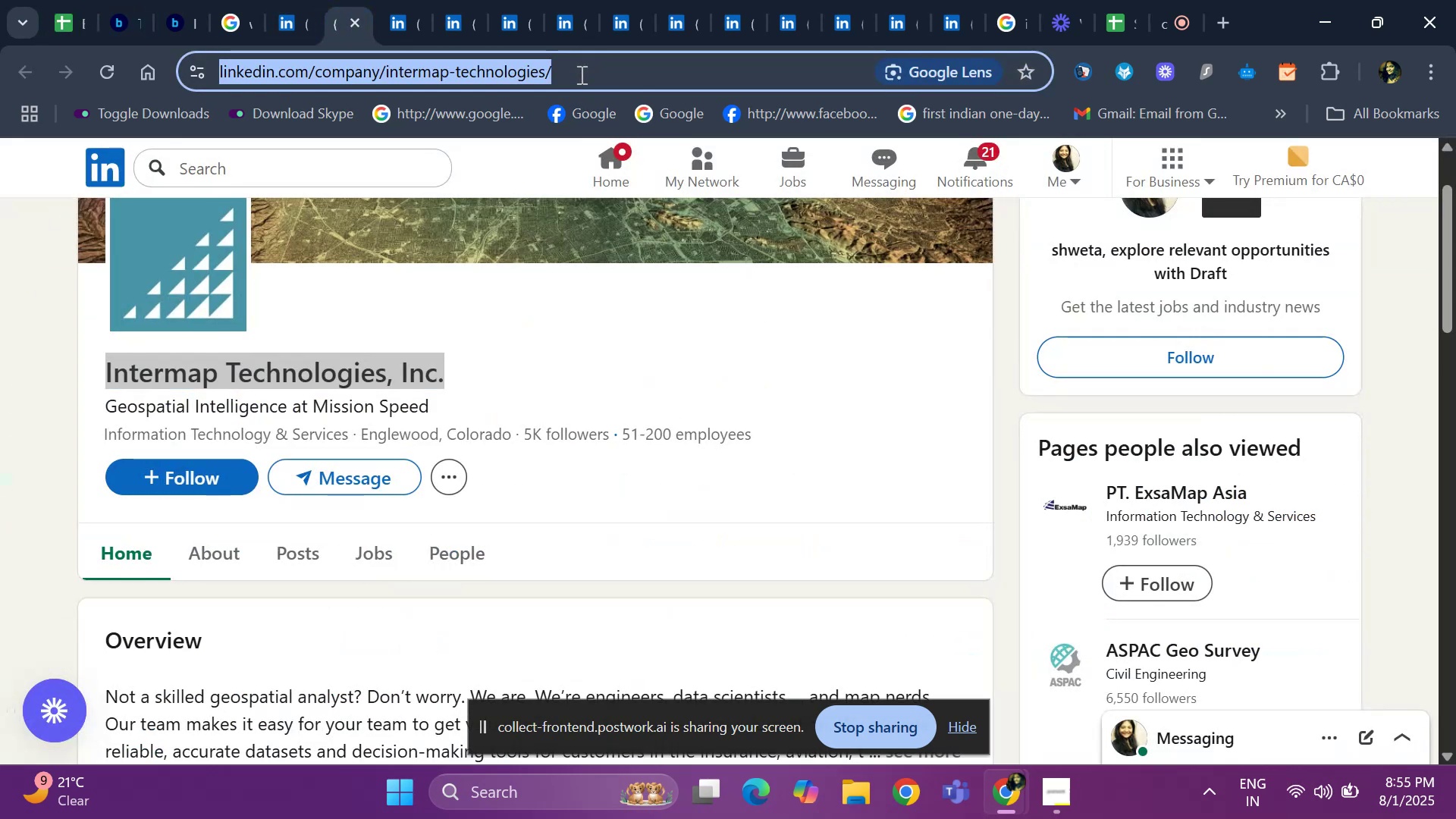 
key(Control+C)
 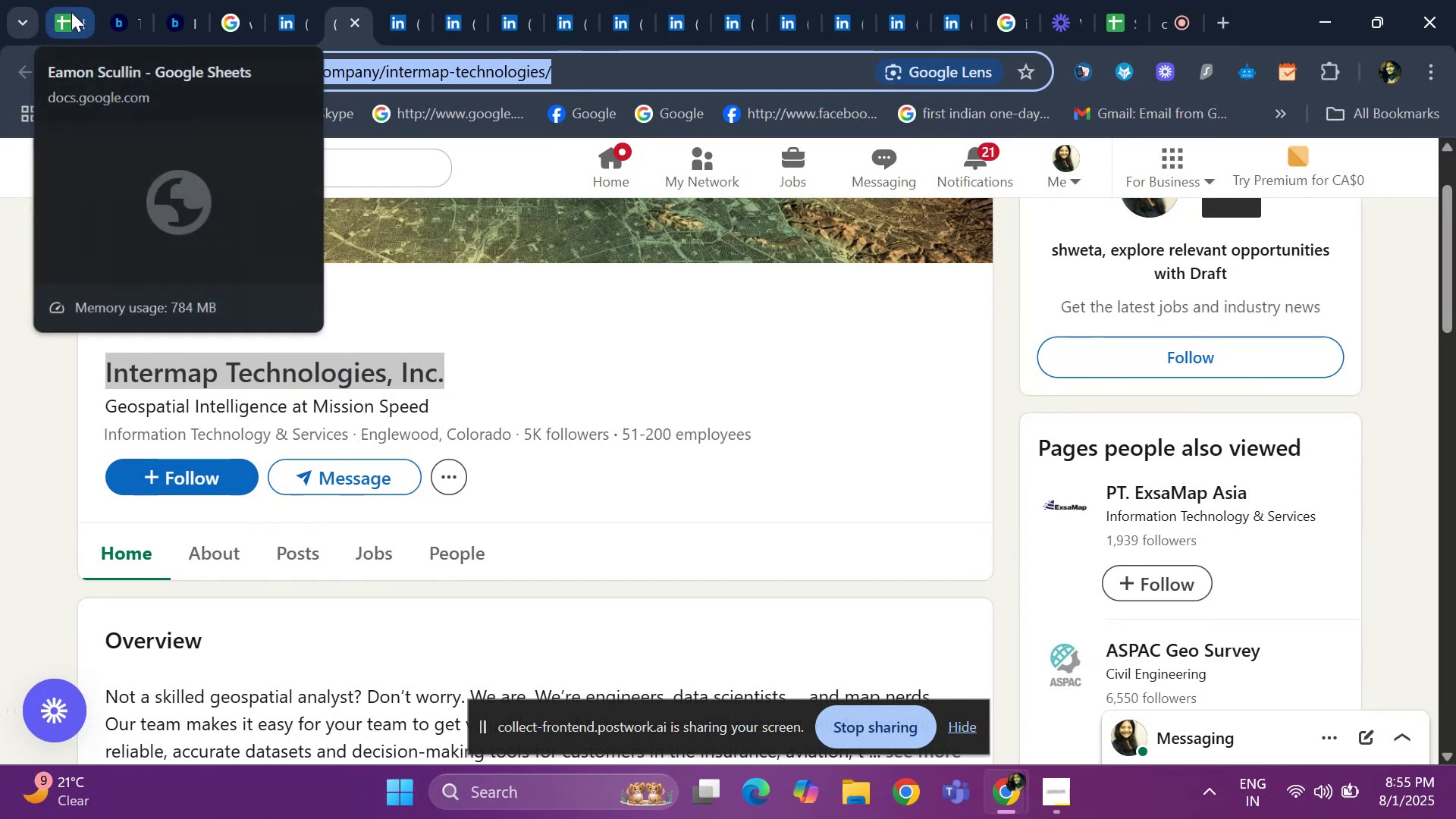 
key(Control+V)
 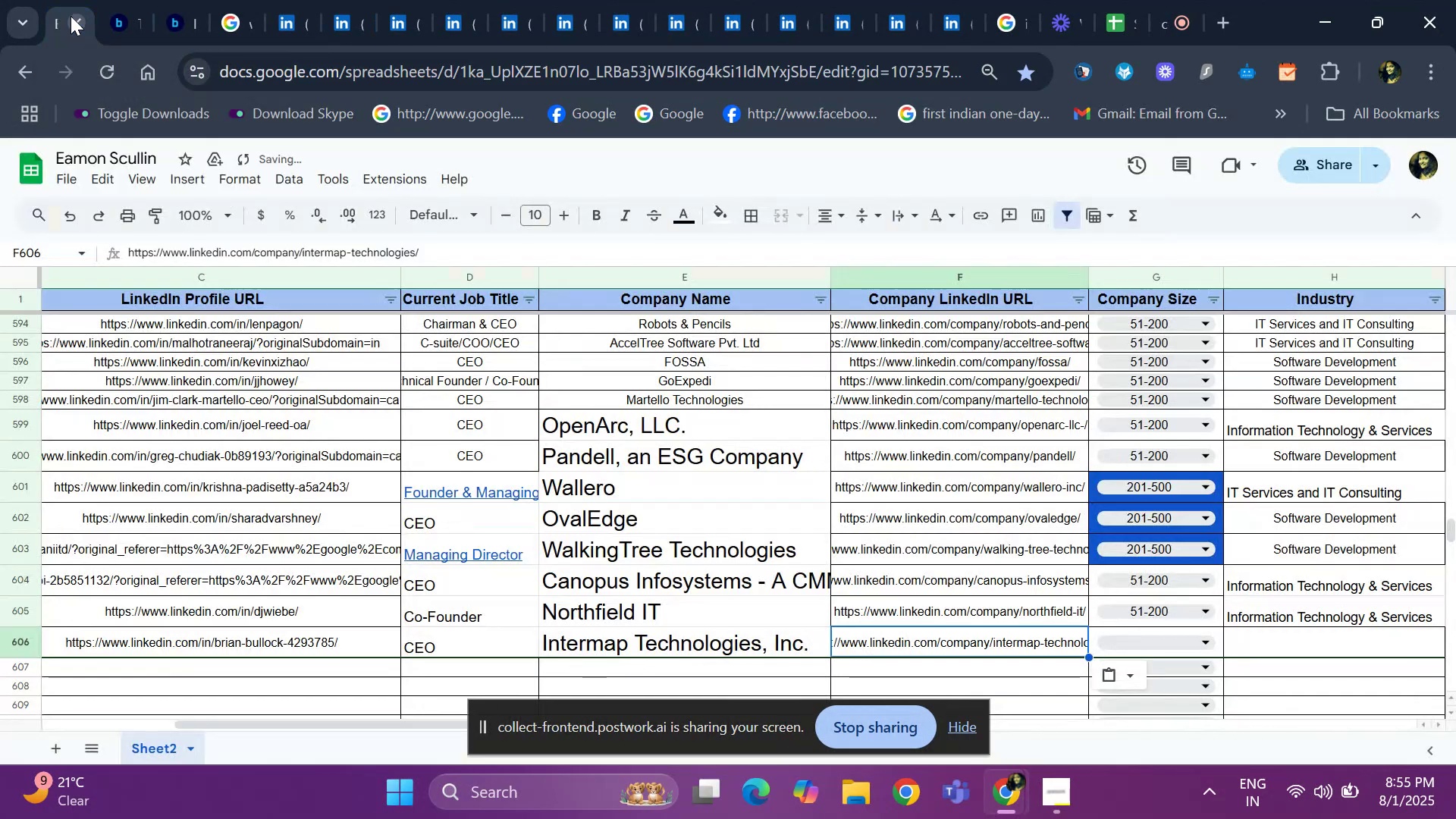 
key(ArrowRight)
 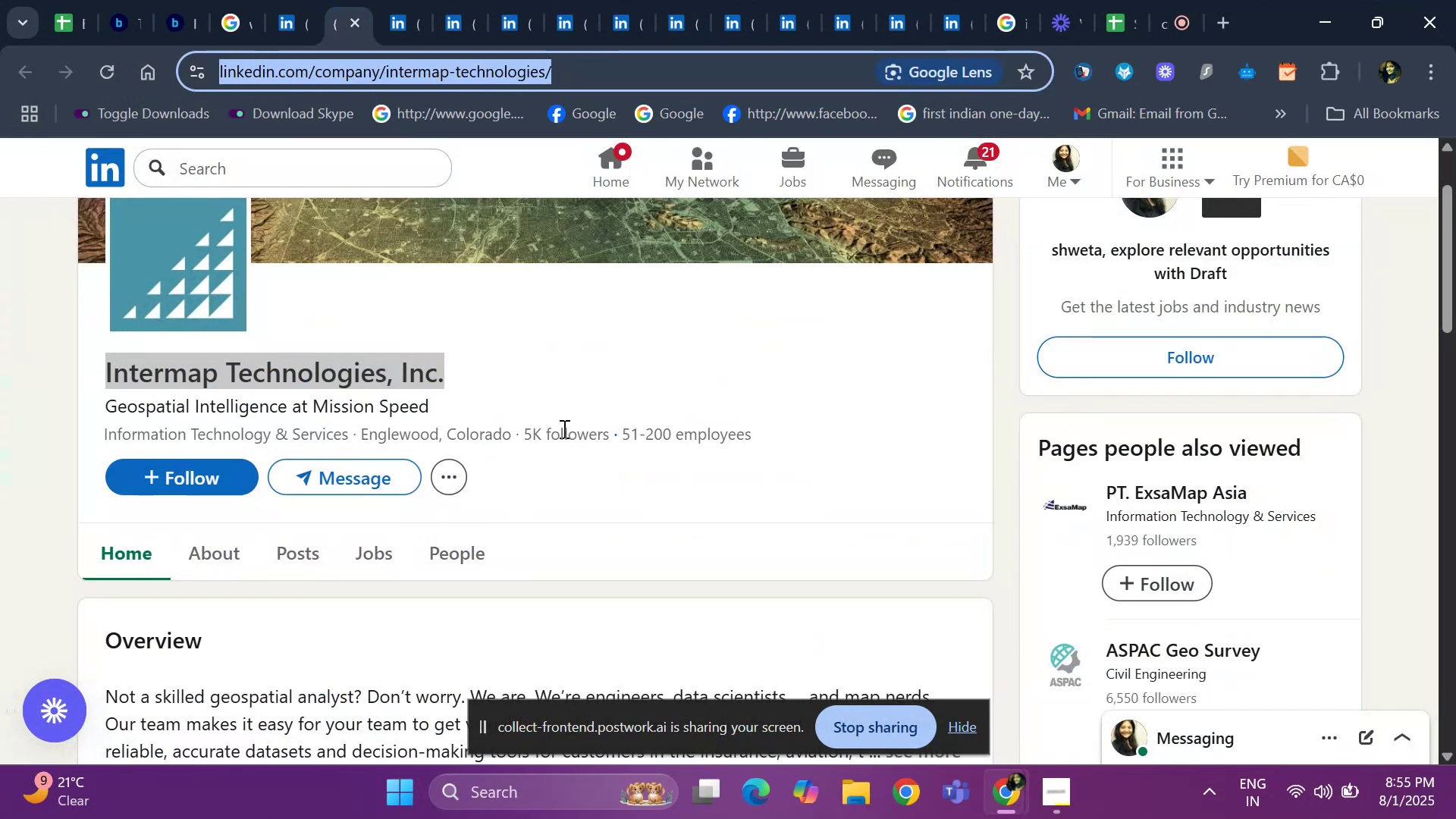 
left_click([79, 28])
 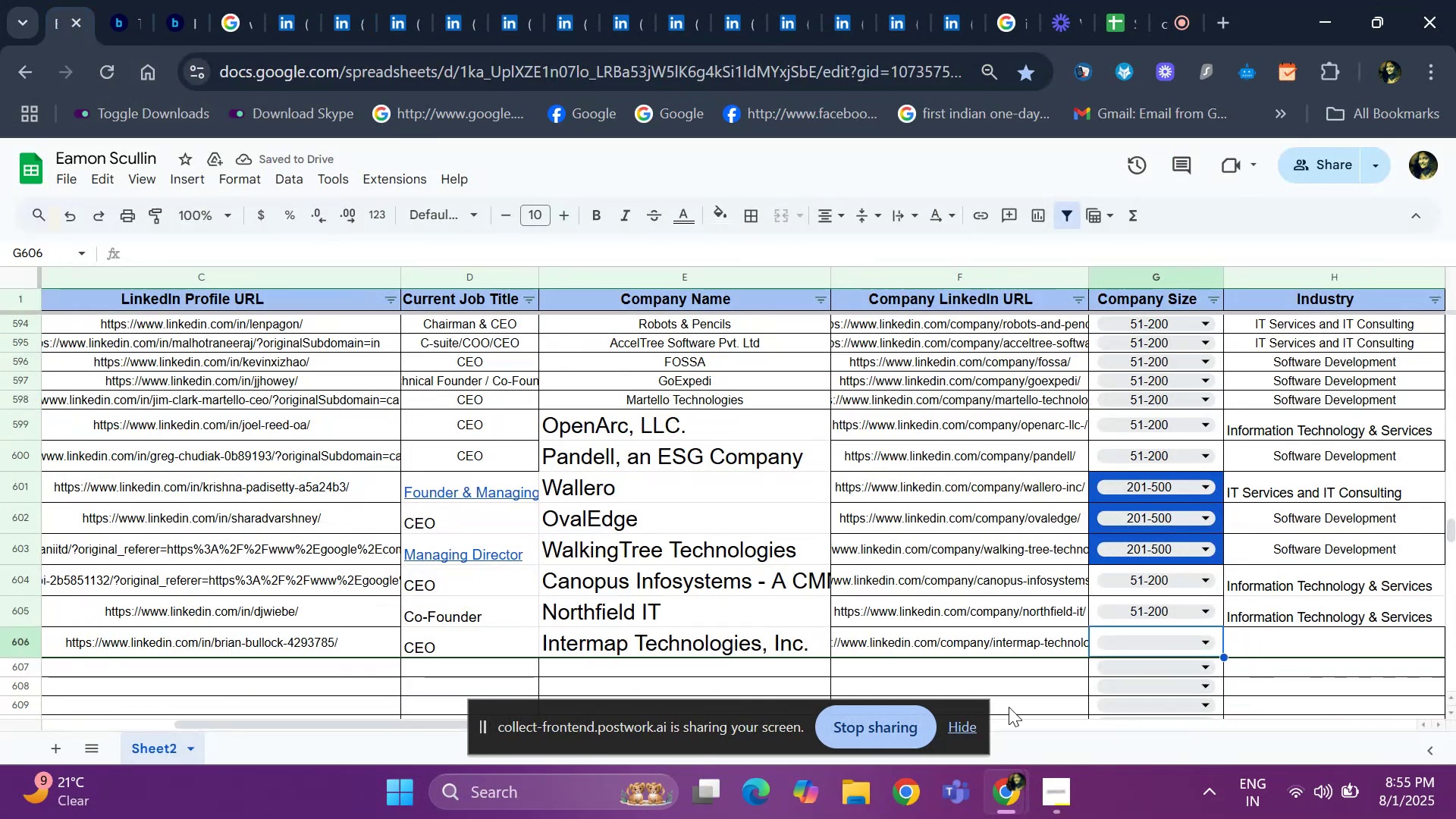 
key(Control+D)
 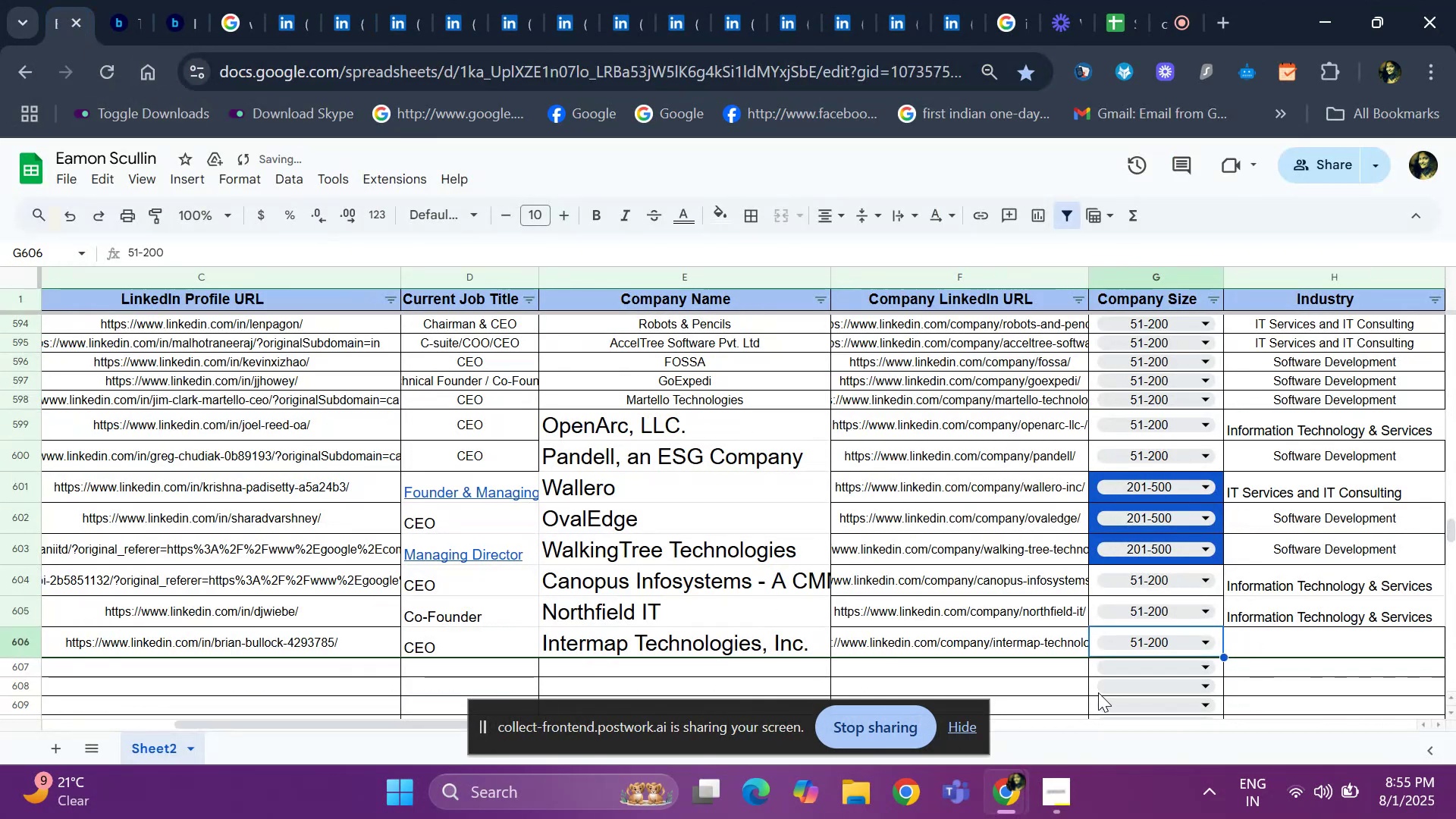 
key(ArrowRight)
 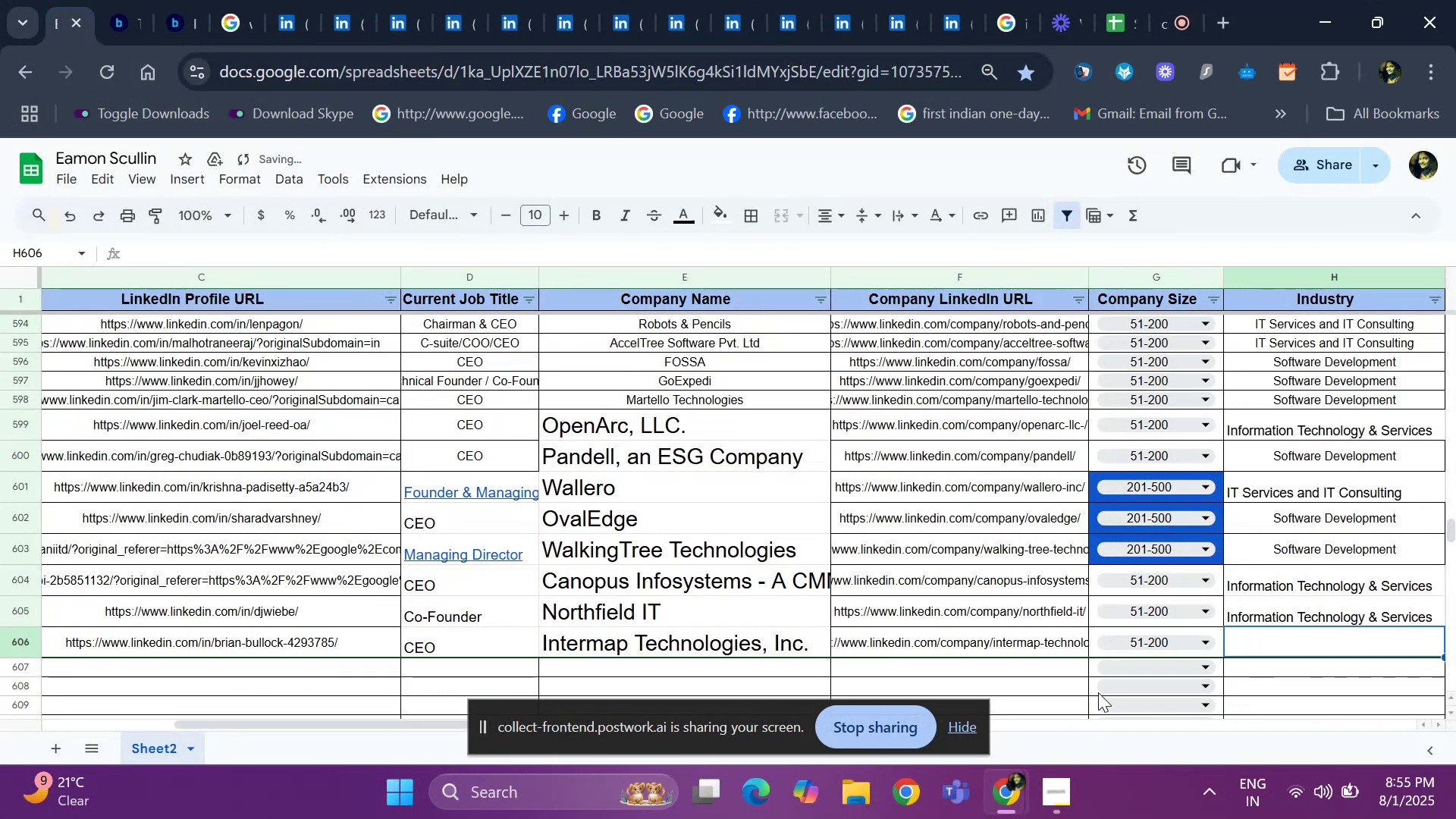 
key(ArrowRight)
 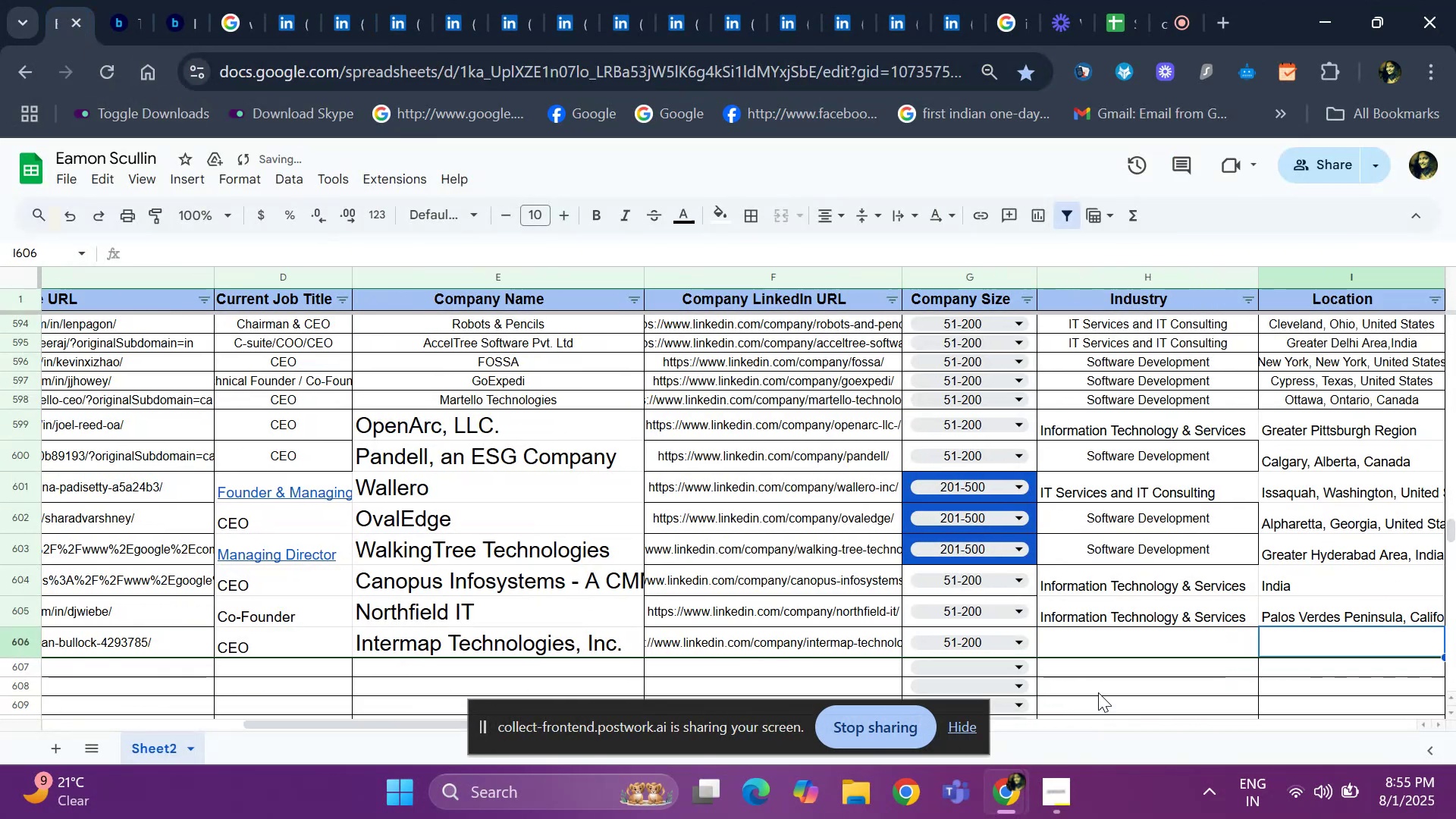 
key(ArrowRight)
 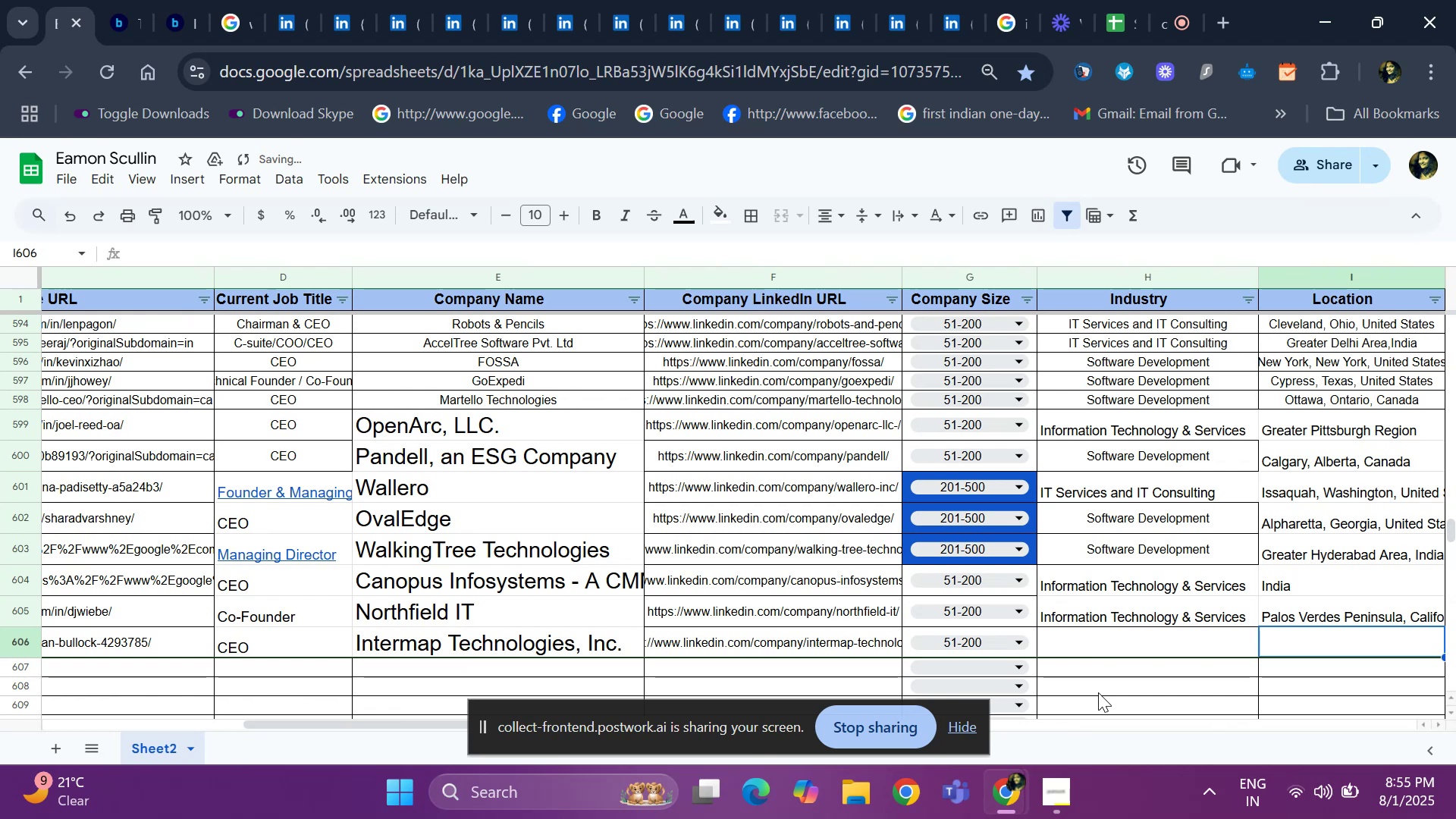 
key(ArrowLeft)
 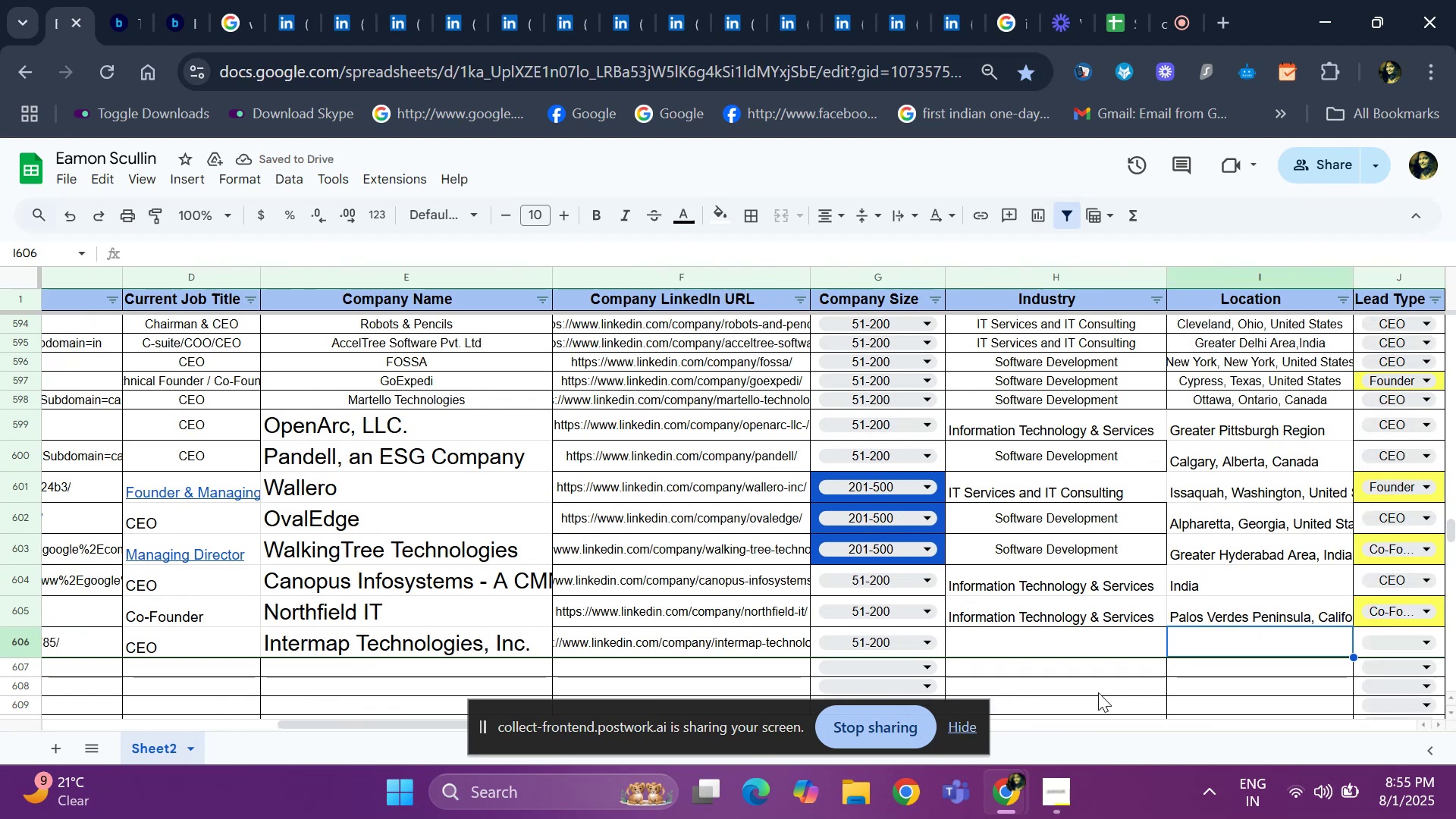 
key(ArrowLeft)
 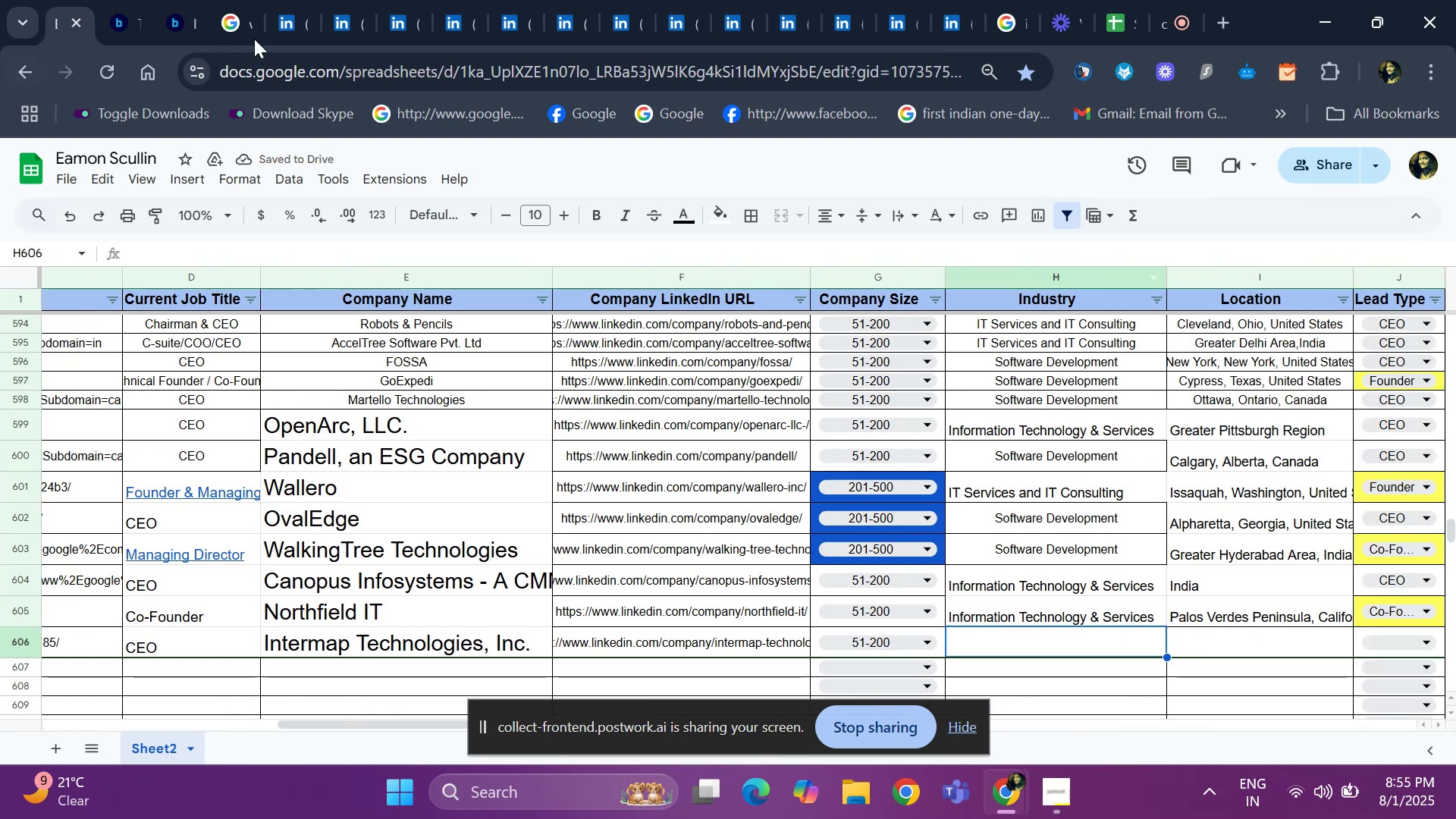 
left_click([277, 15])
 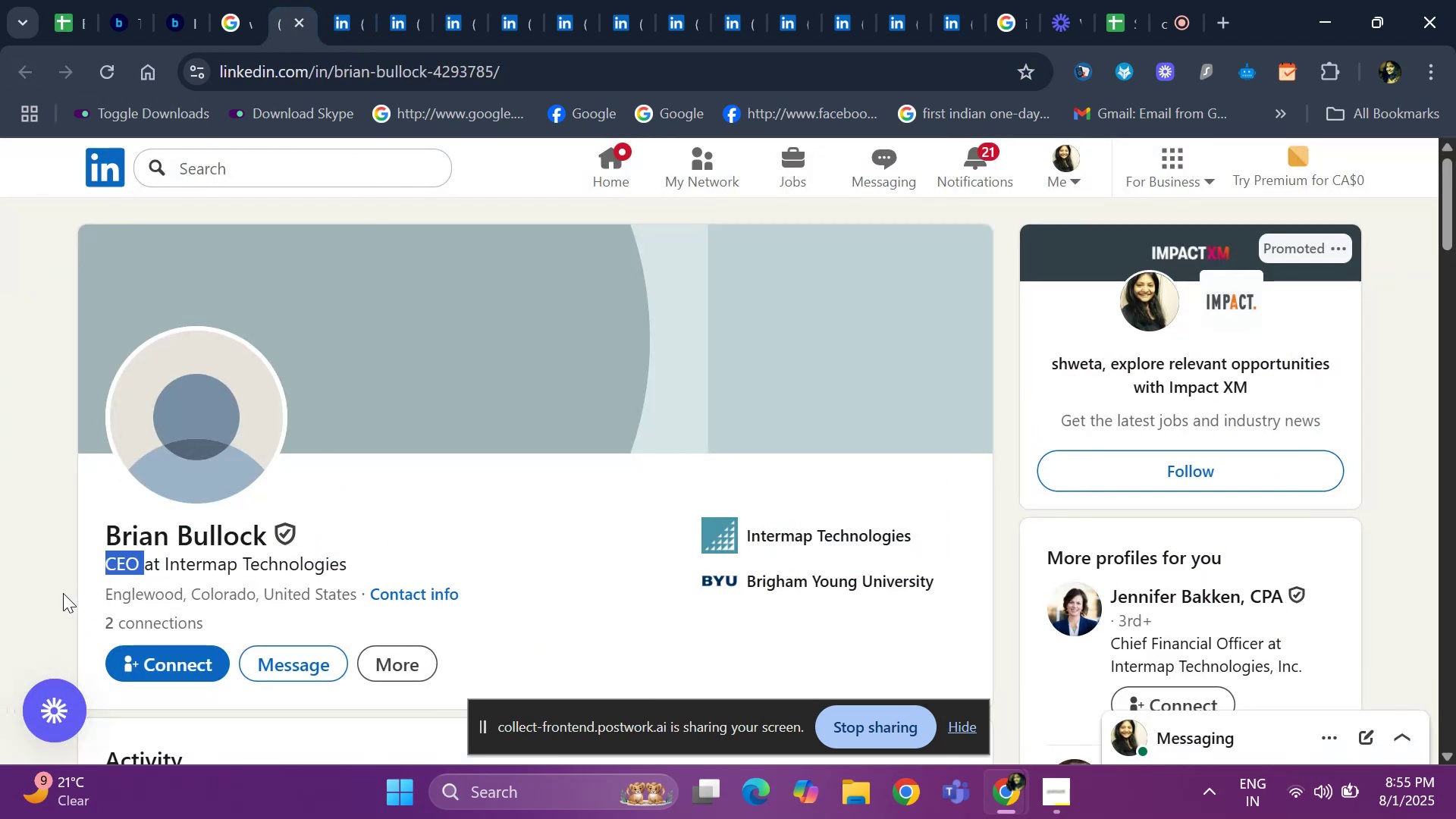 
left_click([83, 586])
 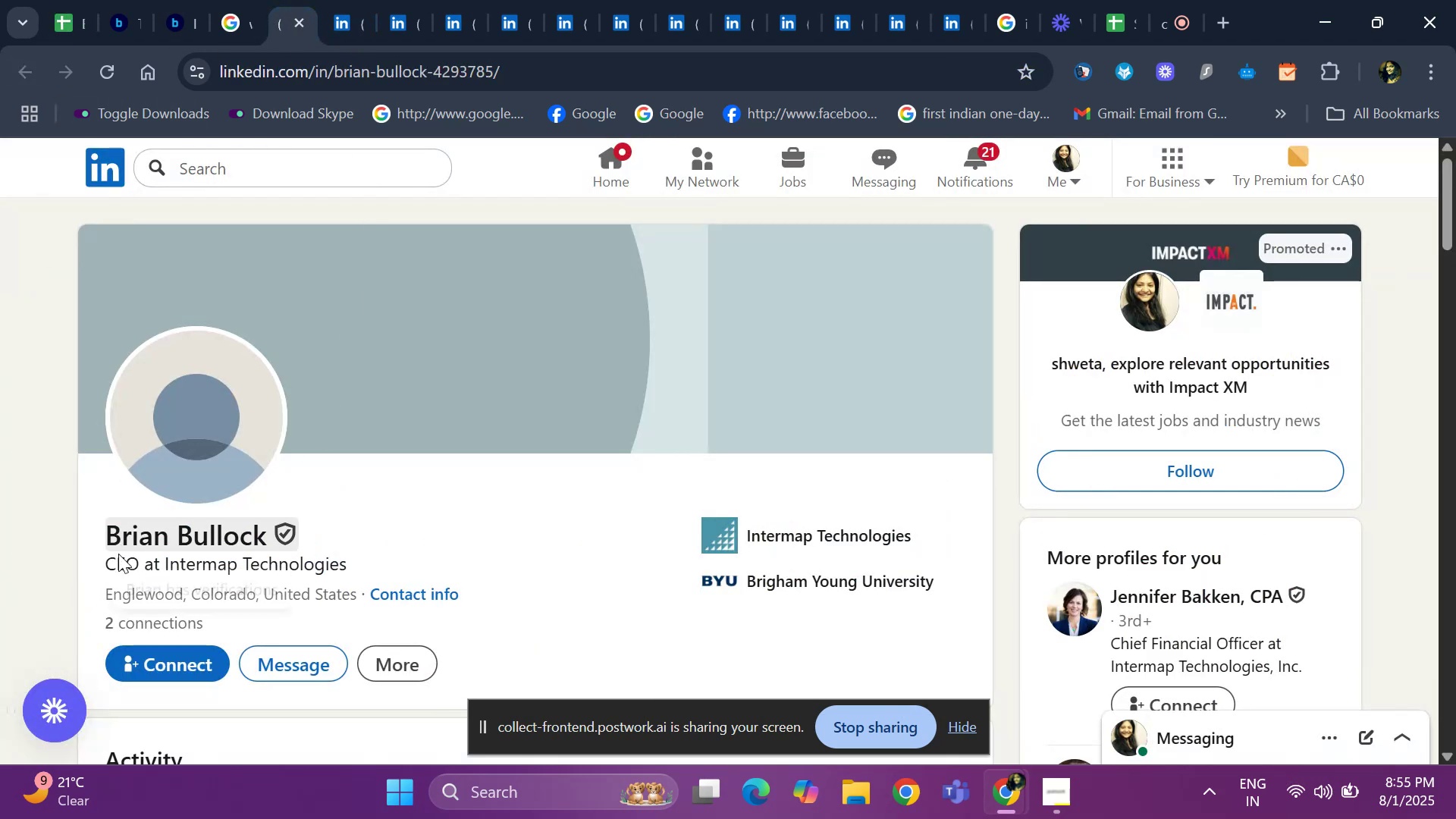 
left_click_drag(start_coordinate=[98, 595], to_coordinate=[356, 592])
 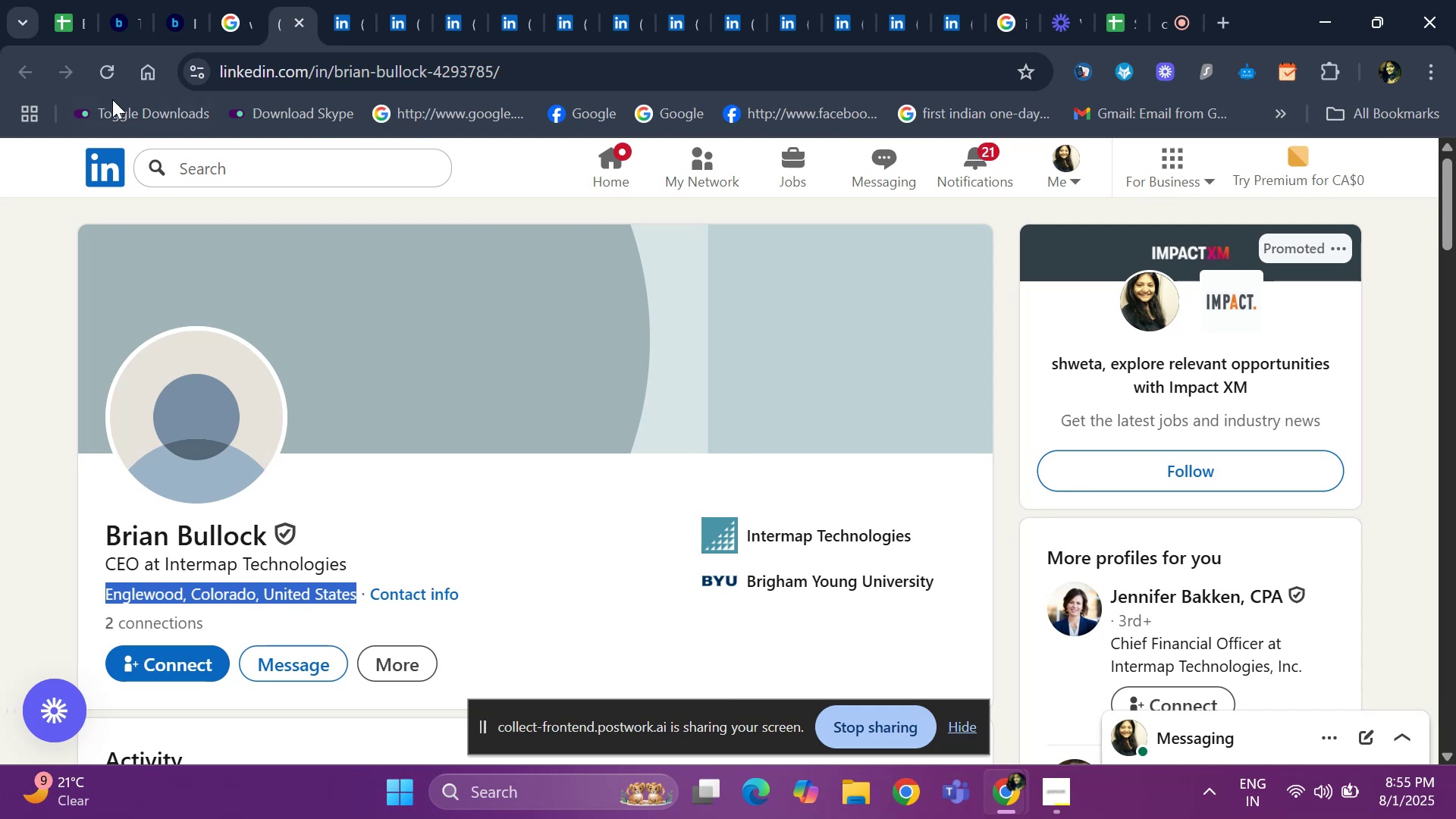 
key(Control+ControlLeft)
 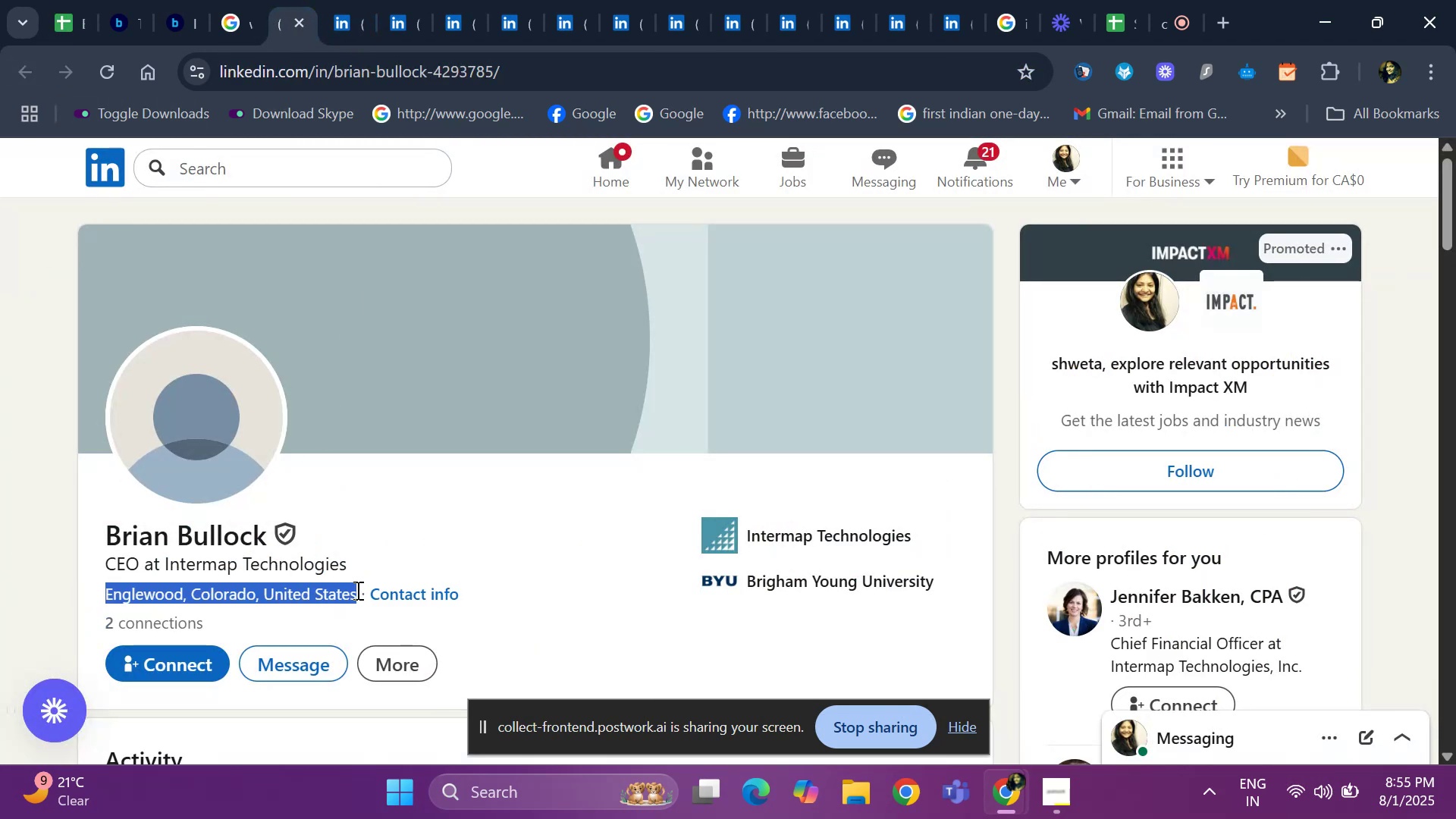 
key(Control+C)
 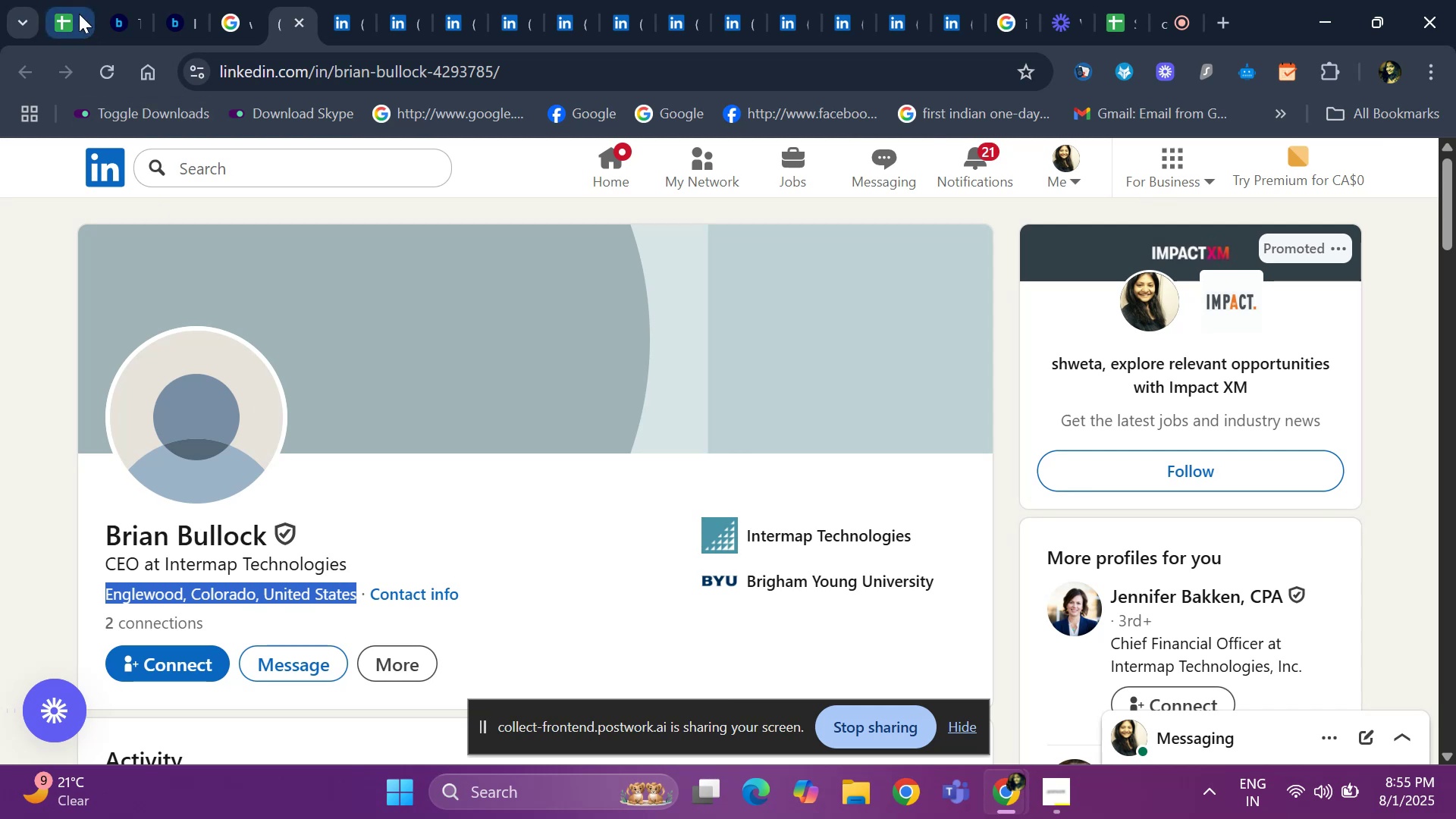 
left_click_drag(start_coordinate=[71, 18], to_coordinate=[71, 22])
 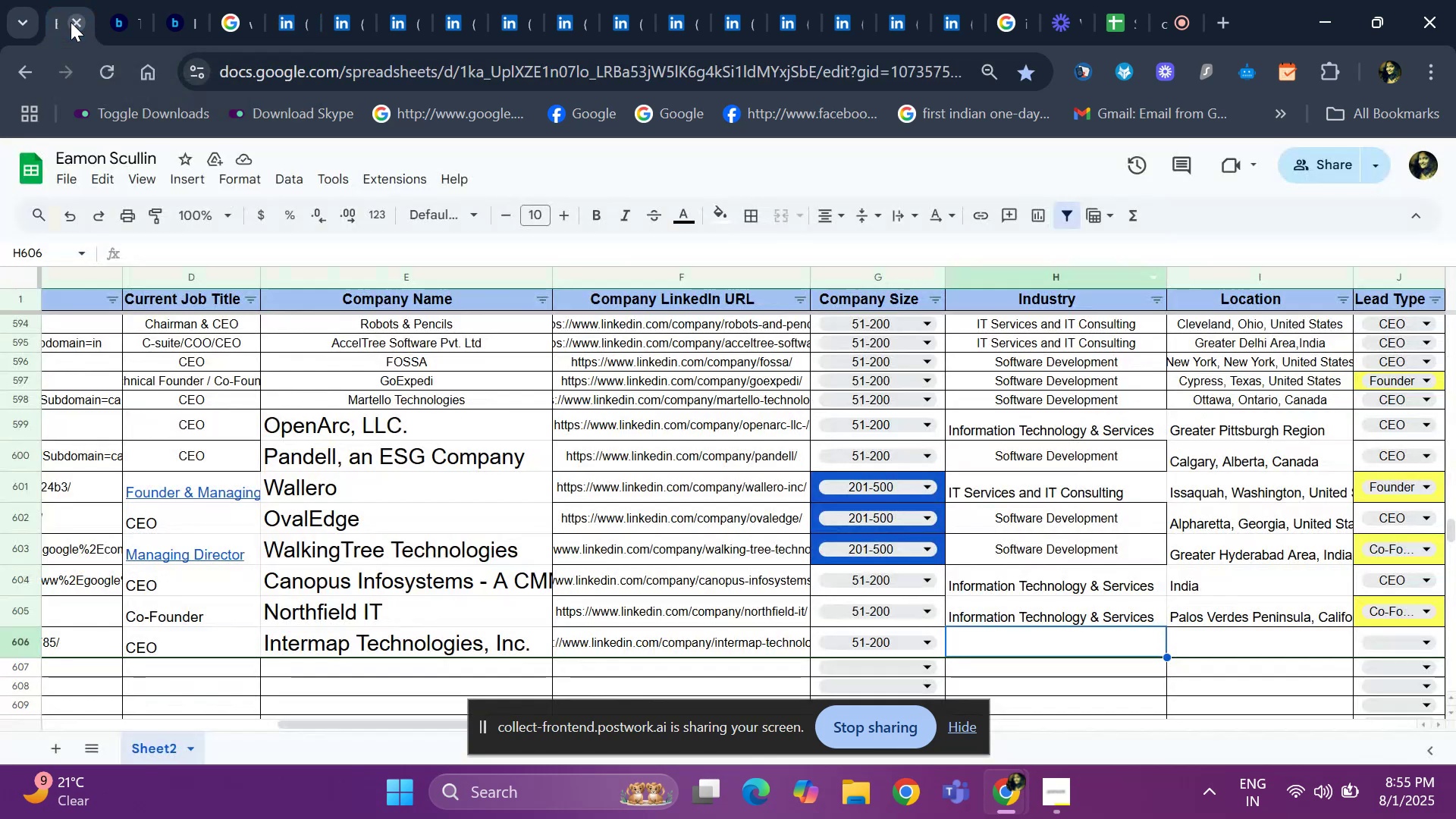 
key(Control+ControlLeft)
 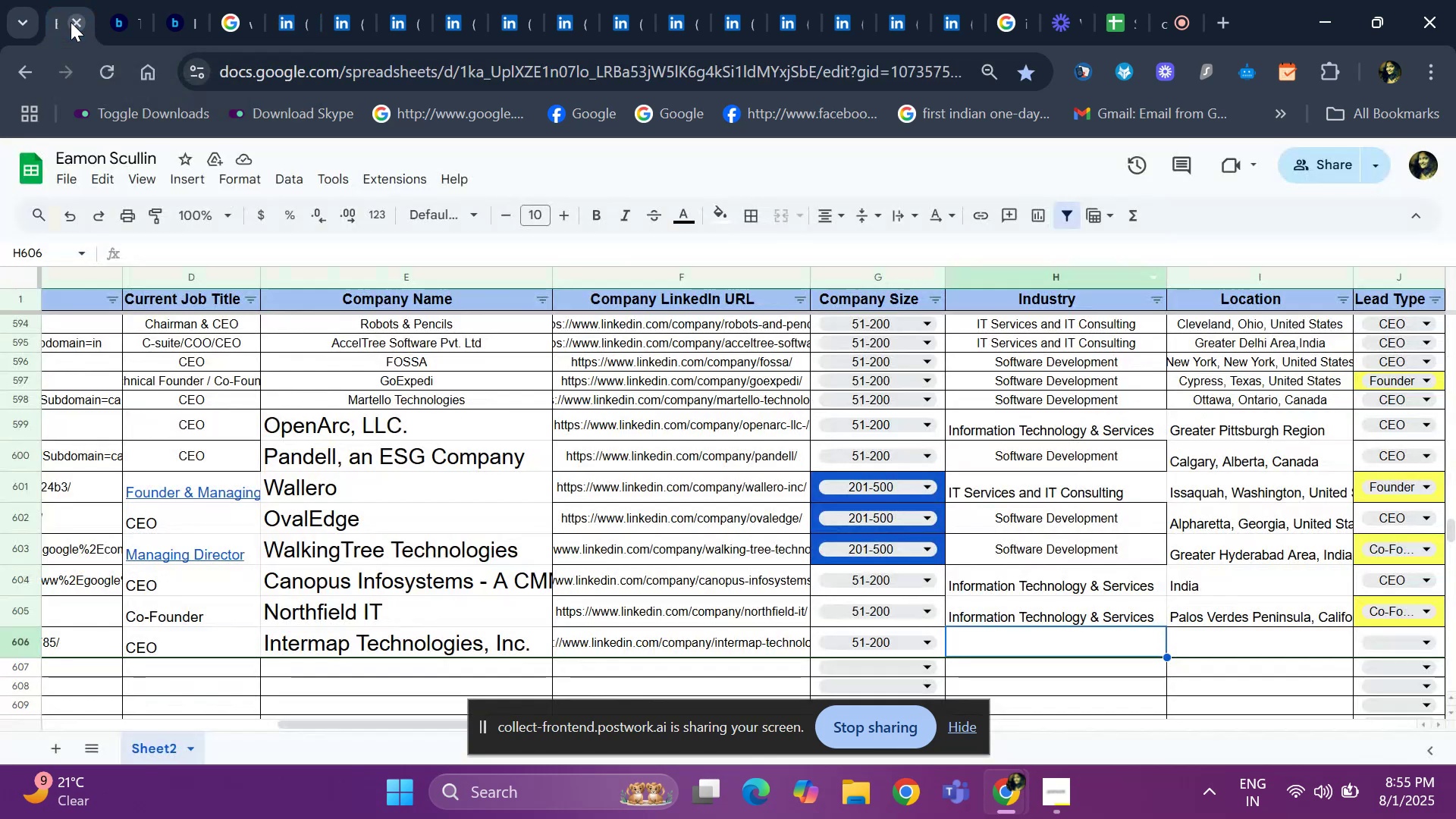 
key(ArrowRight)
 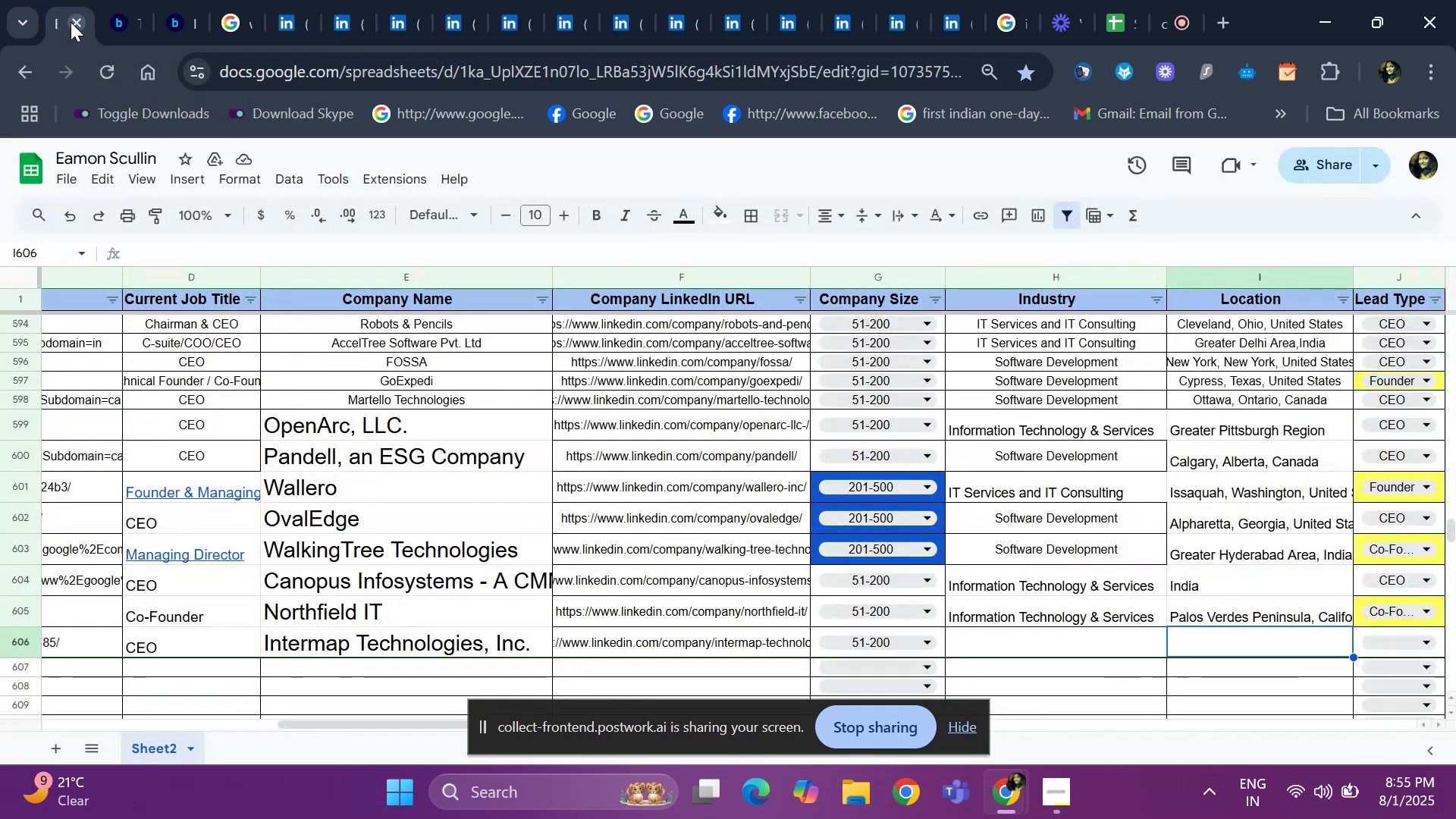 
key(Control+ControlLeft)
 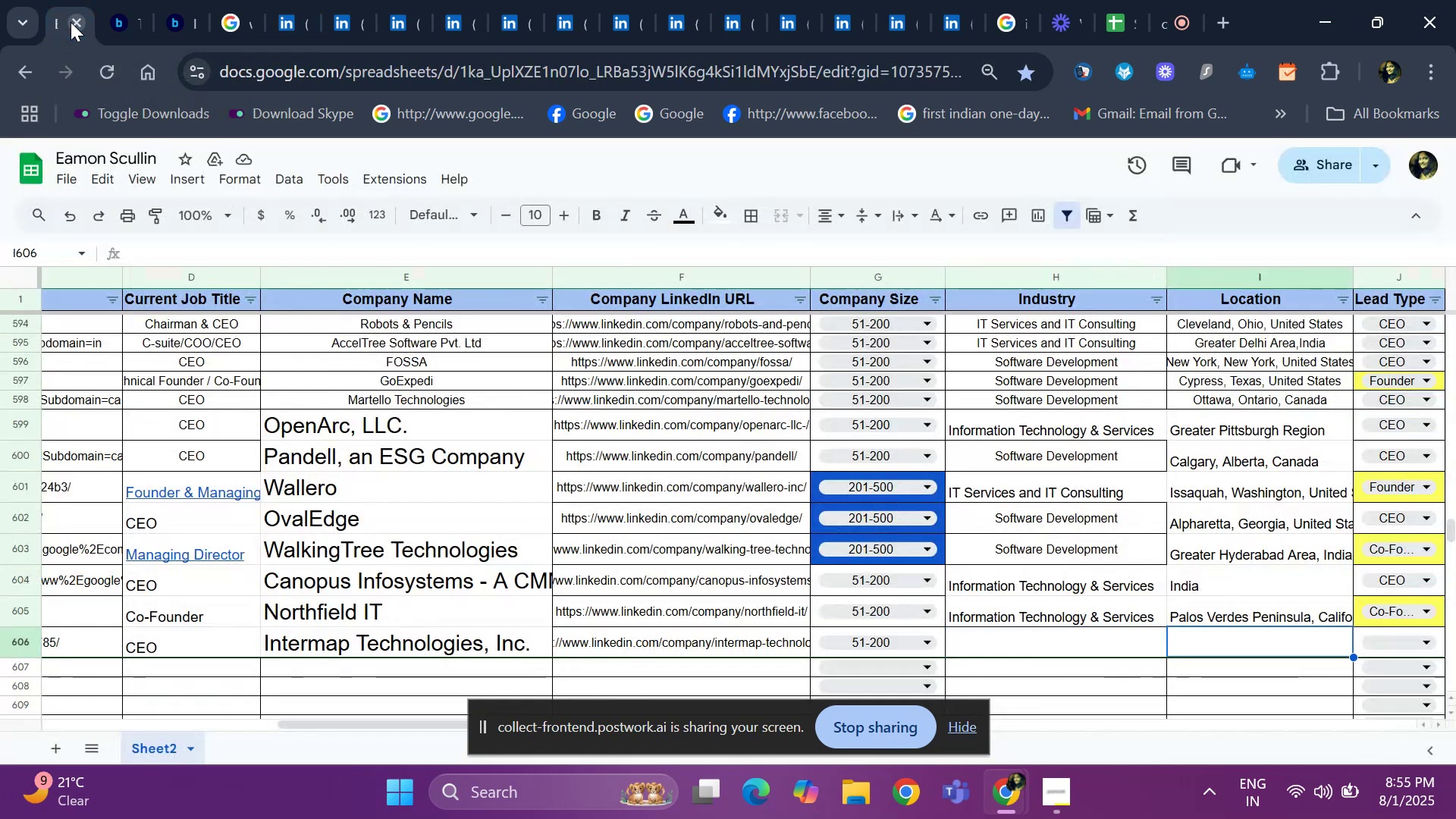 
key(Control+V)
 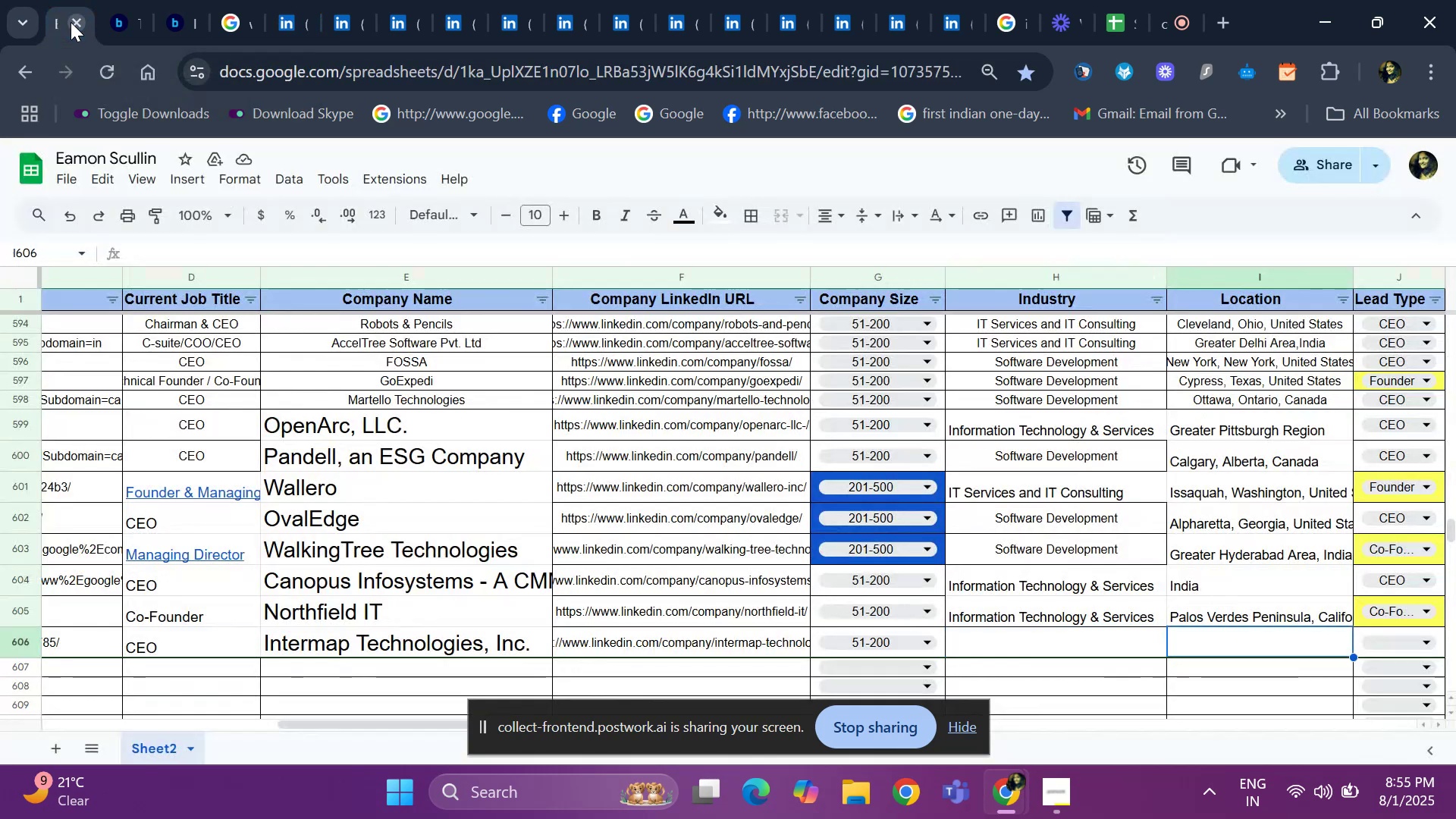 
key(ArrowLeft)
 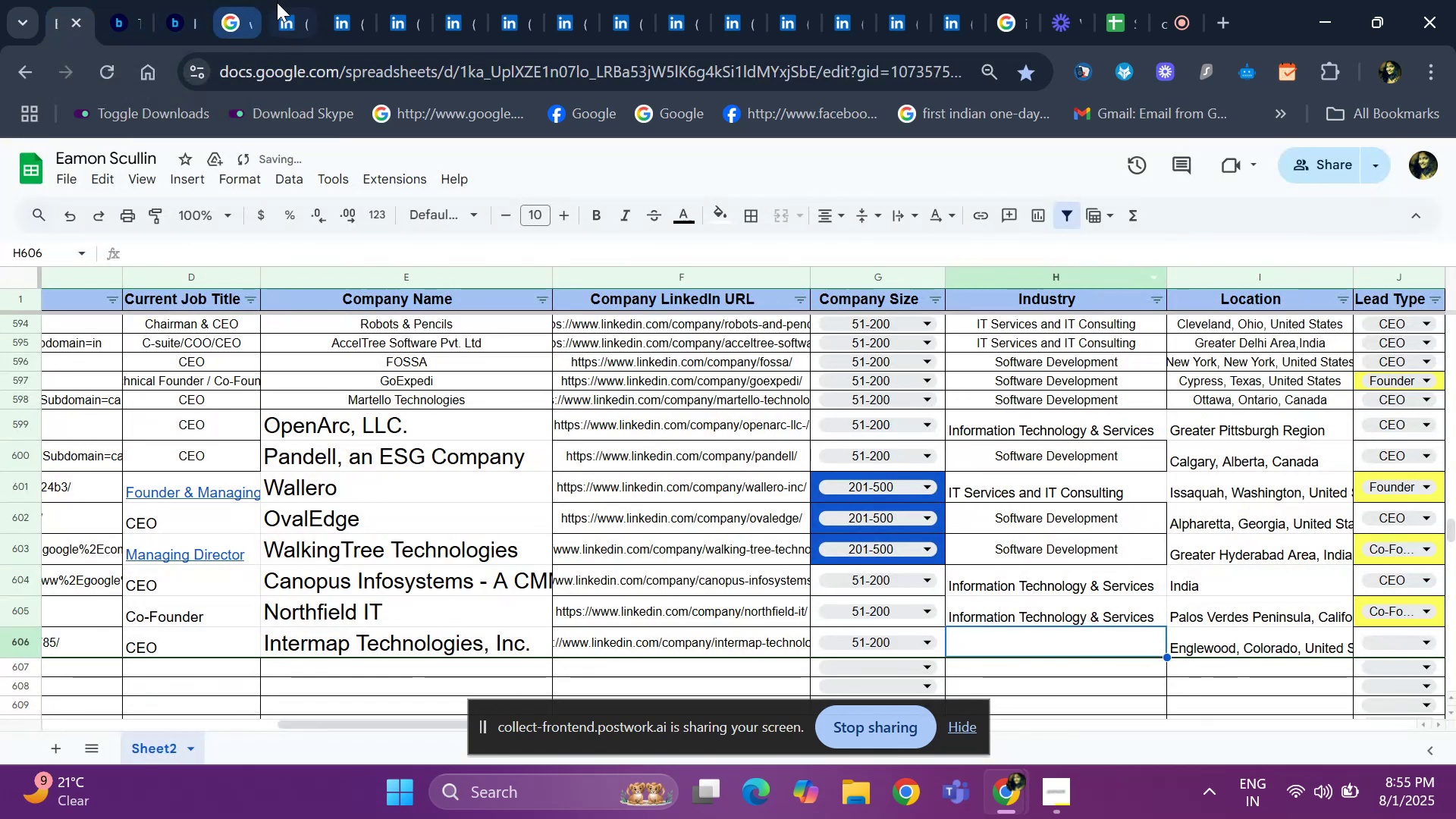 
left_click([335, 17])
 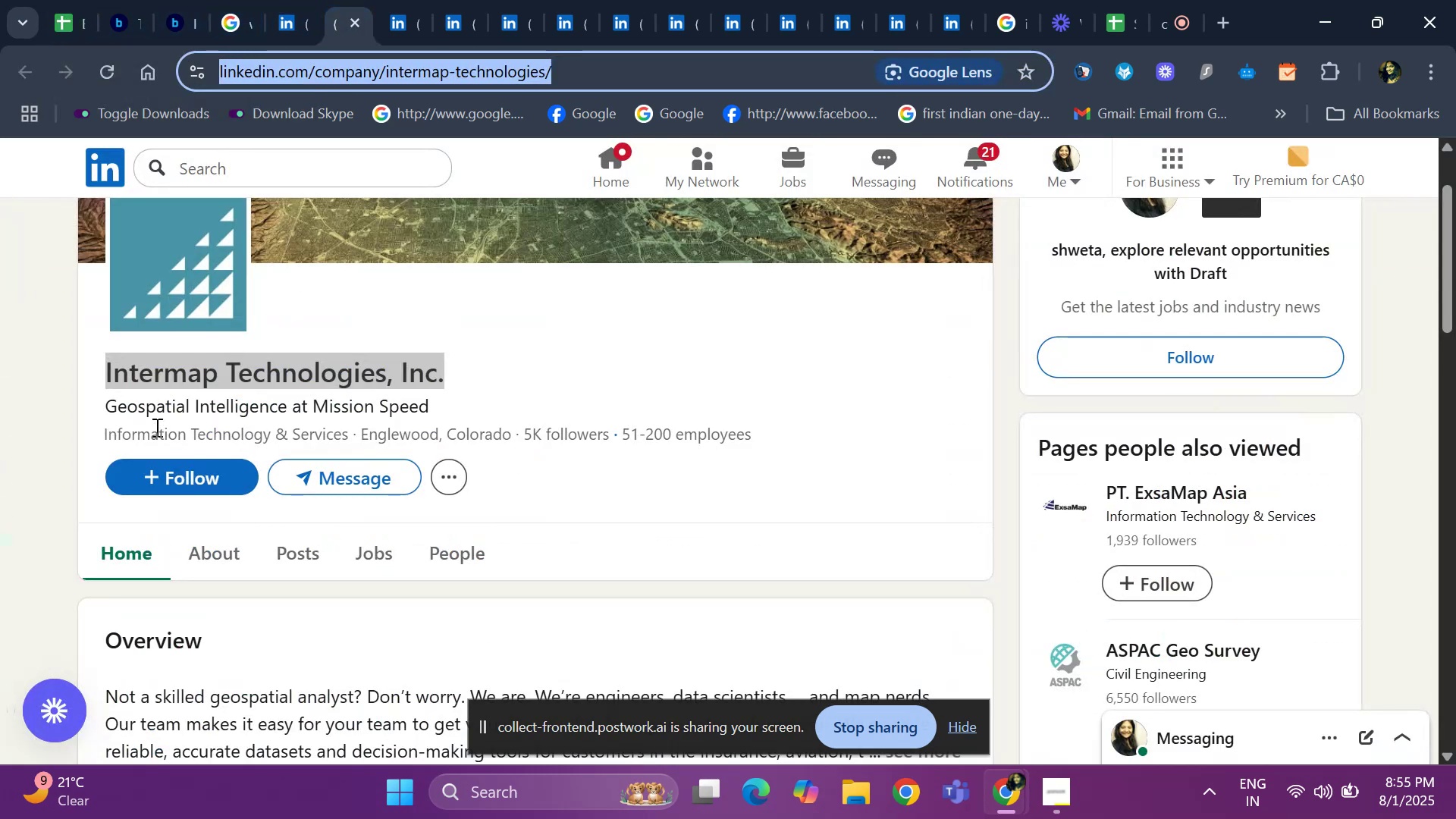 
left_click_drag(start_coordinate=[94, 429], to_coordinate=[345, 439])
 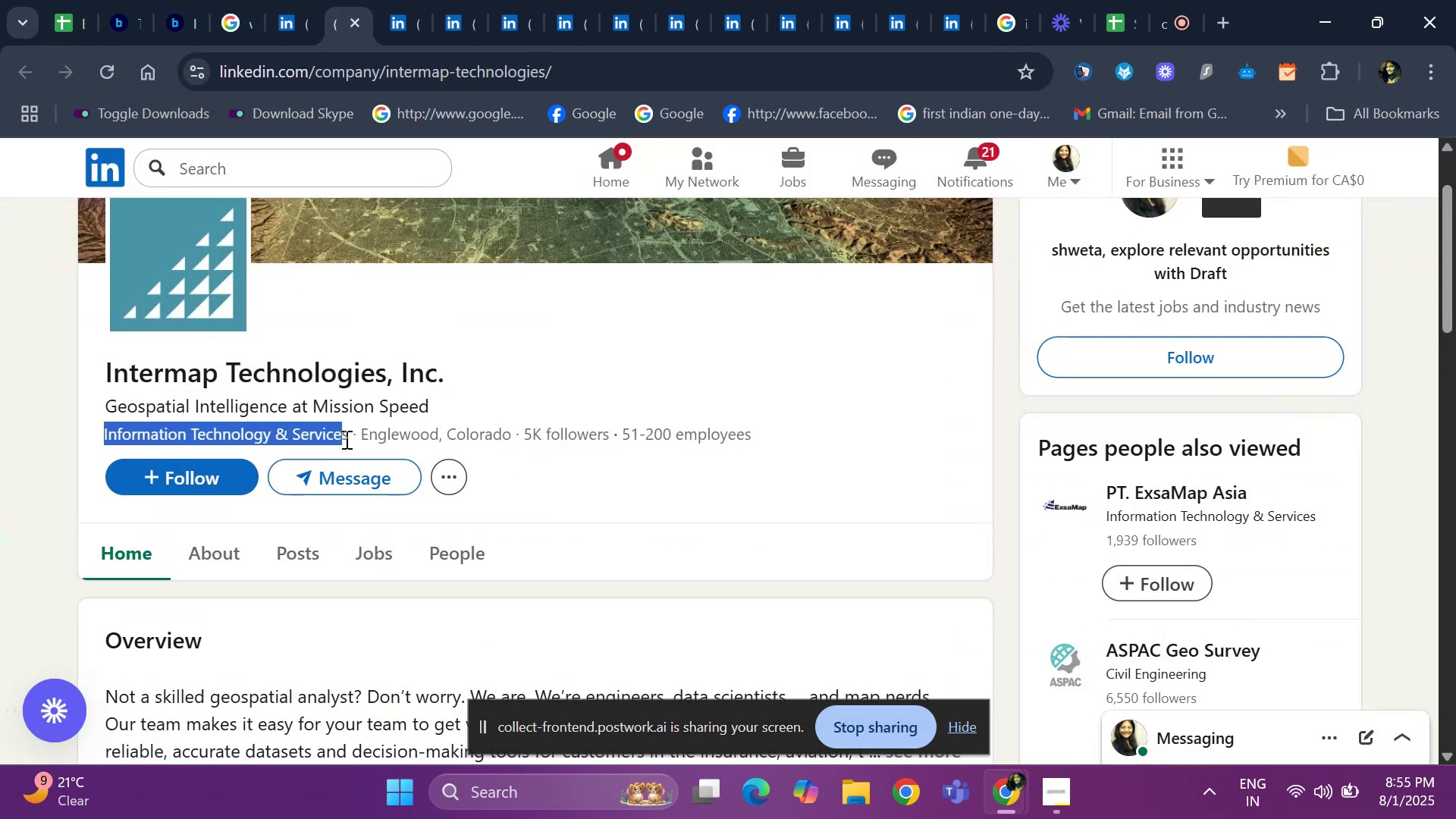 
key(Control+C)
 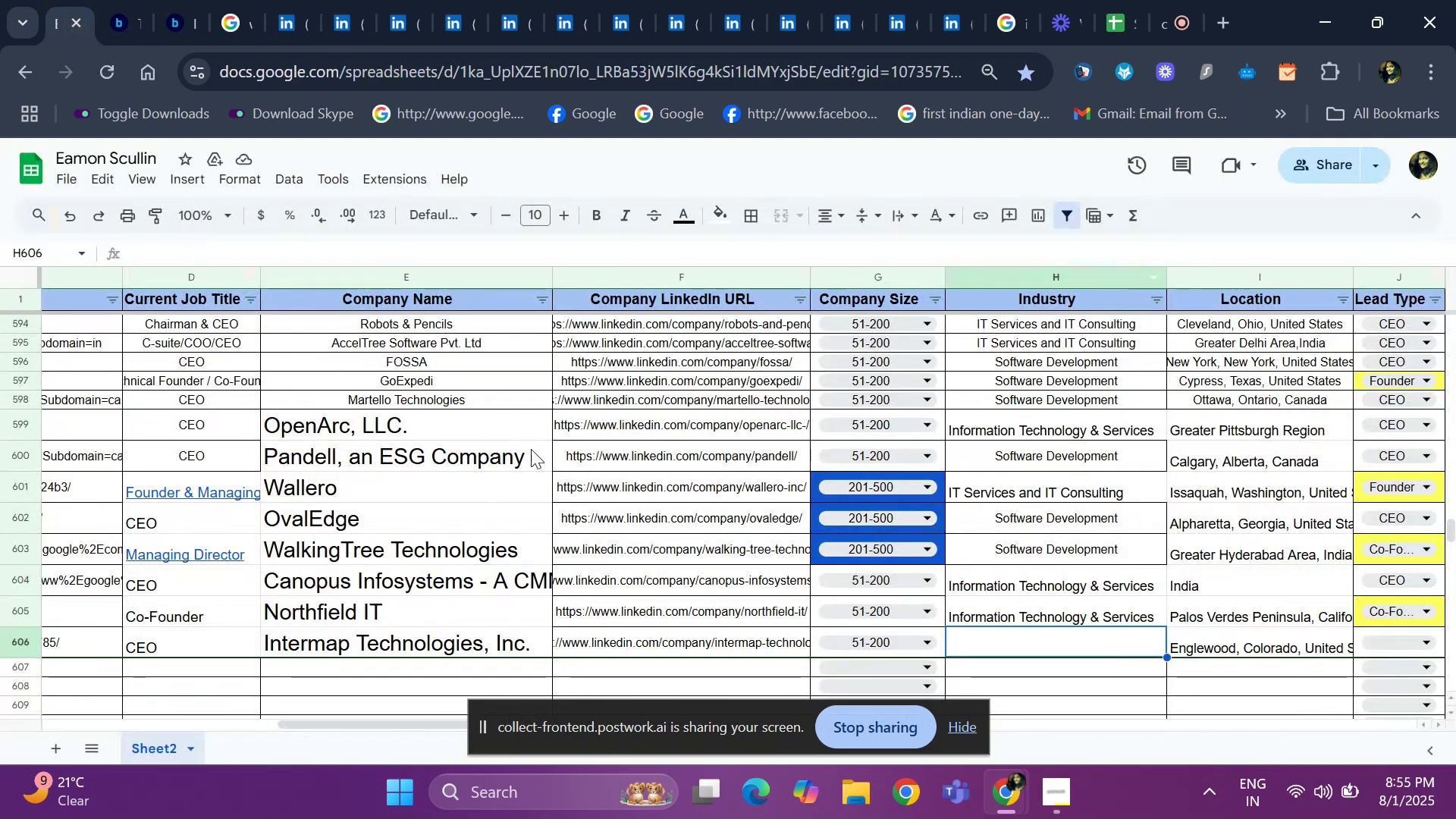 
key(Control+ControlLeft)
 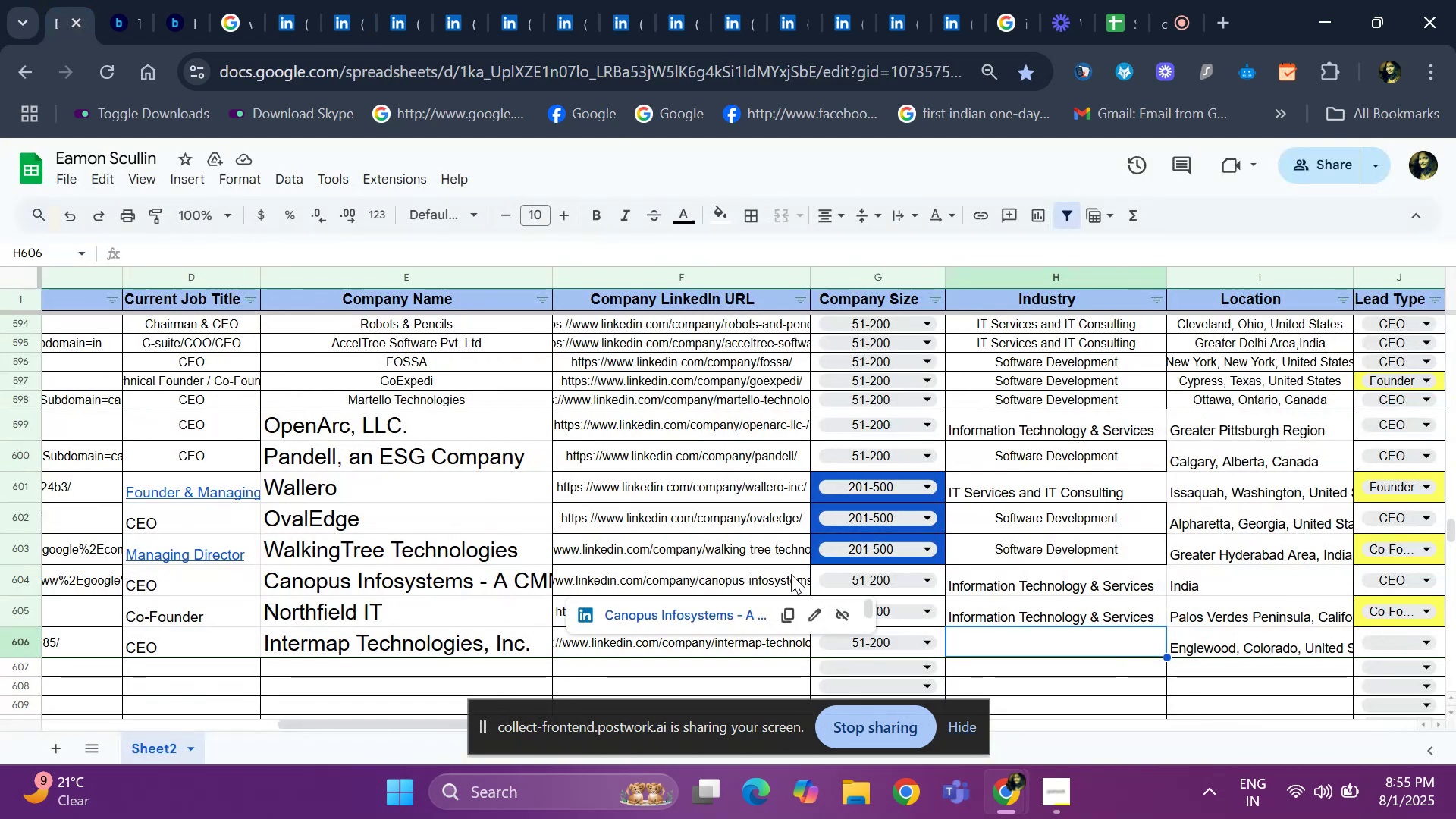 
key(Control+V)
 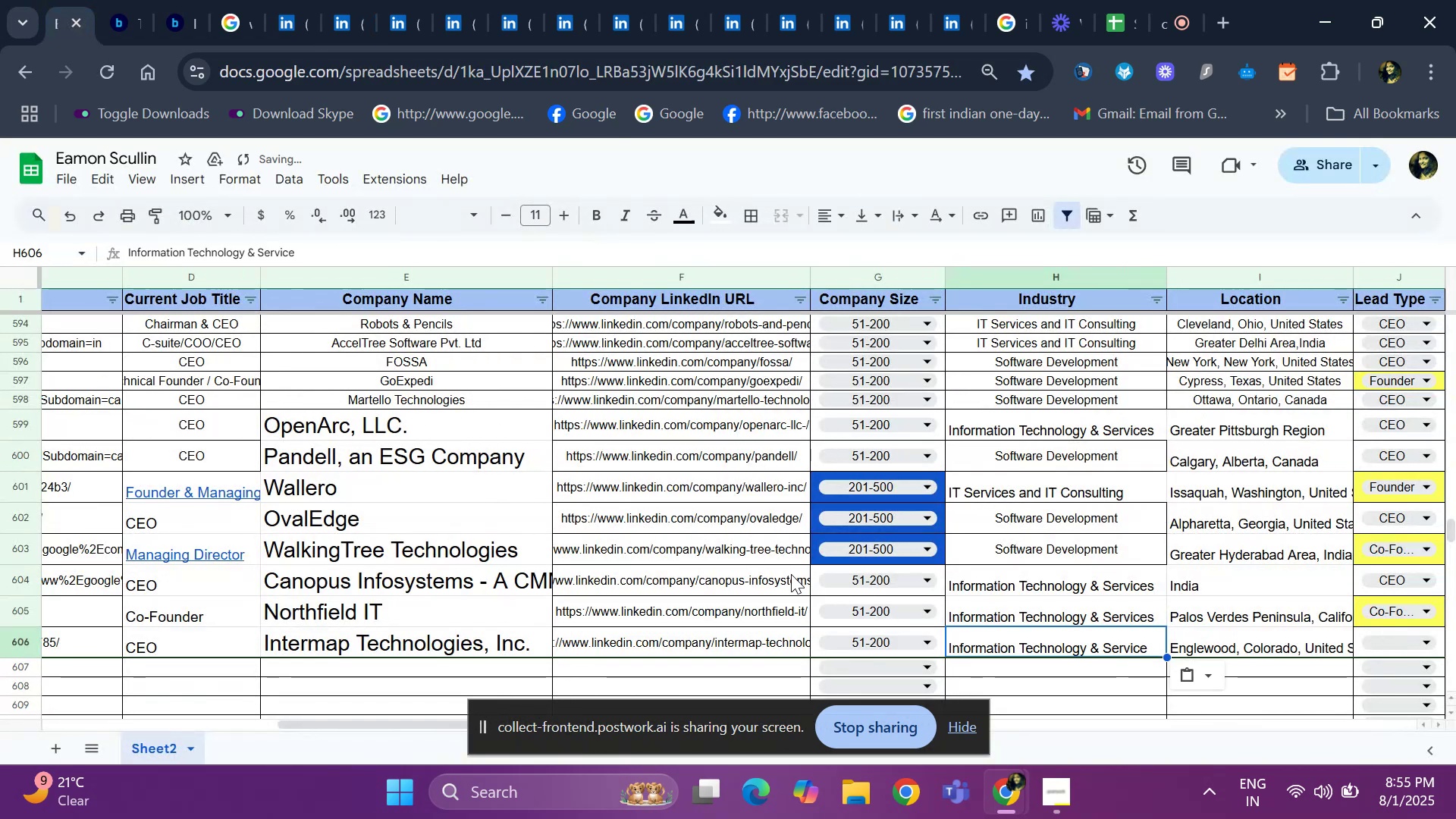 
key(ArrowRight)
 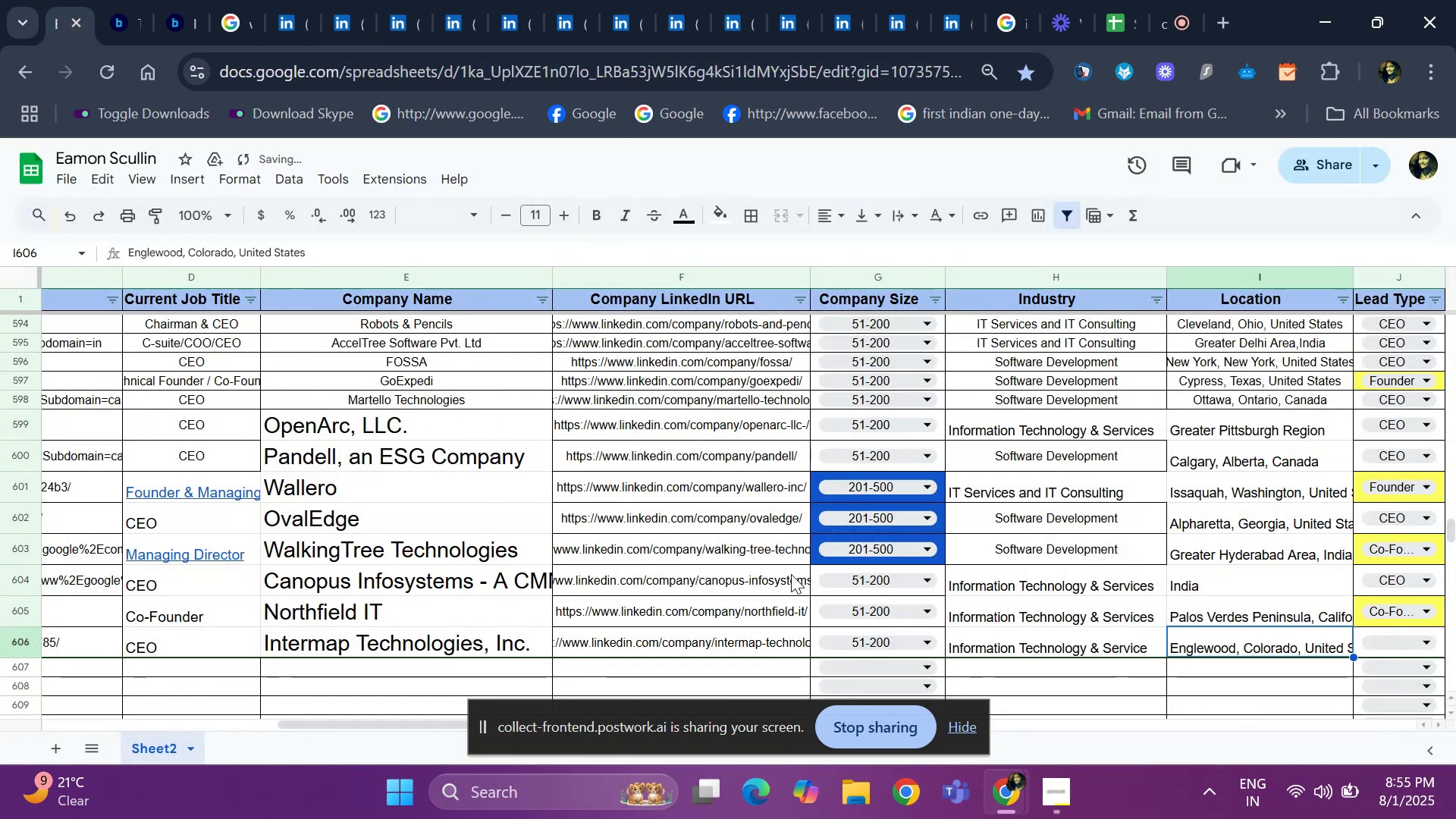 
key(ArrowRight)
 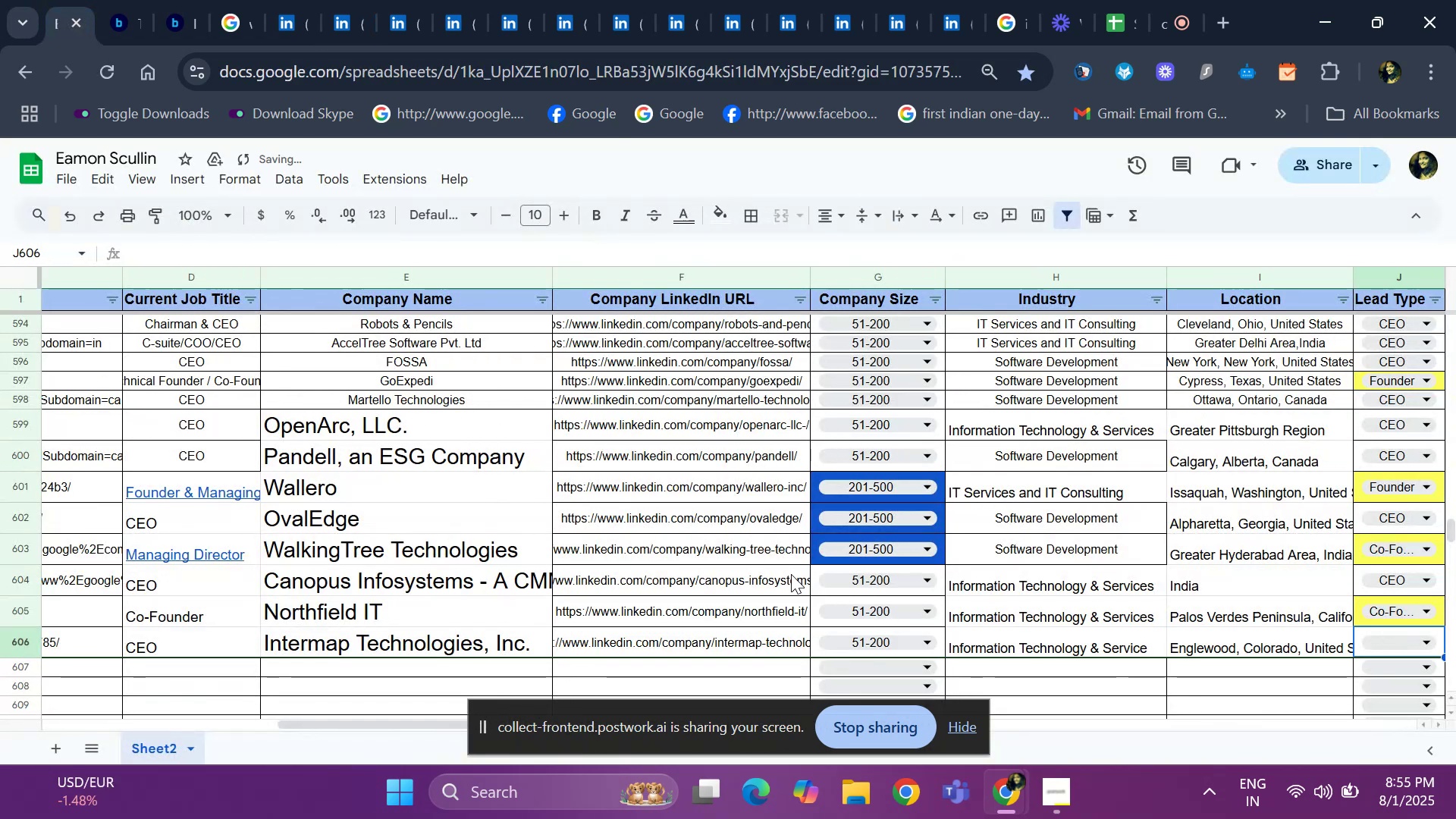 
key(ArrowLeft)
 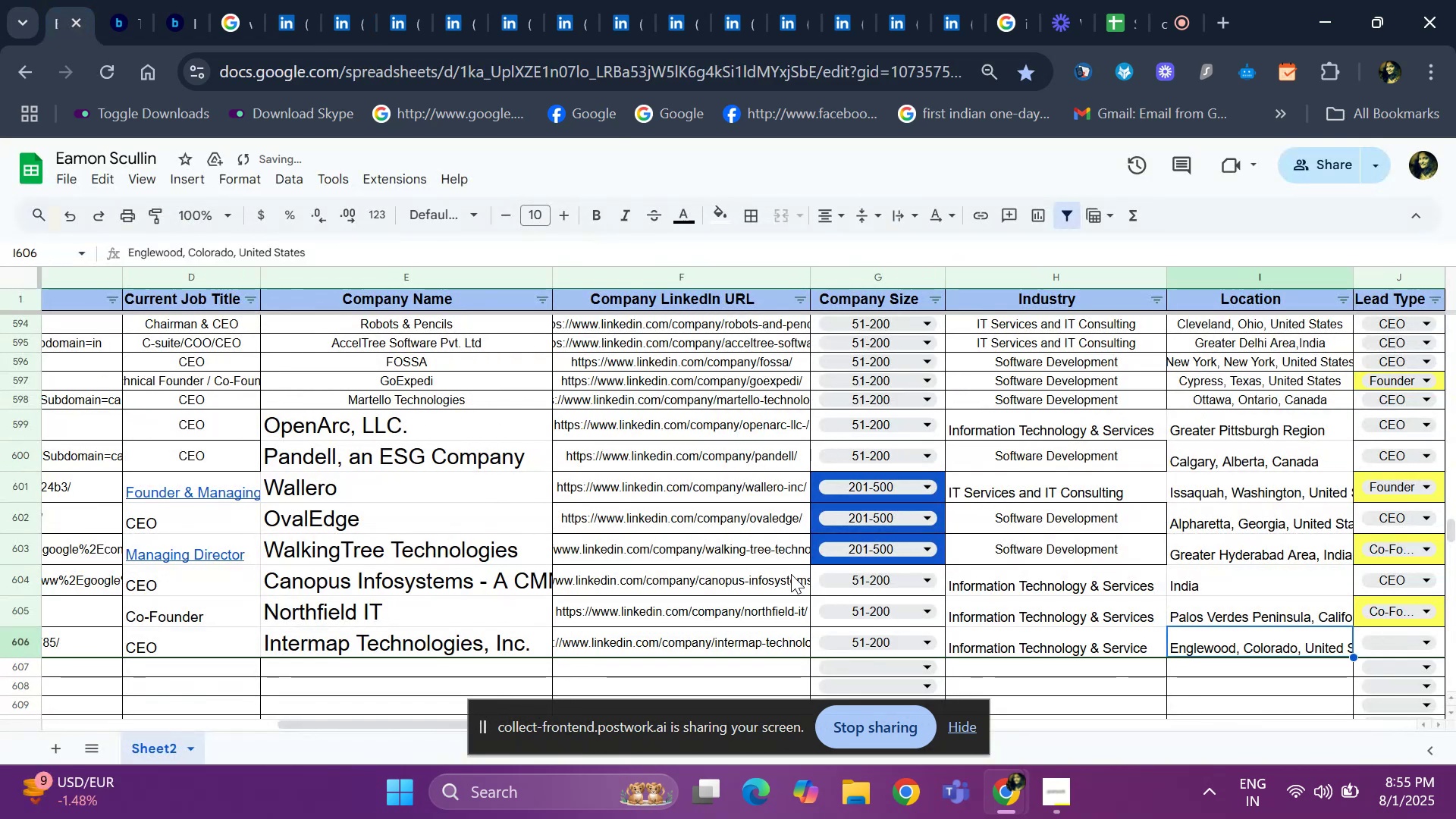 
key(ArrowLeft)
 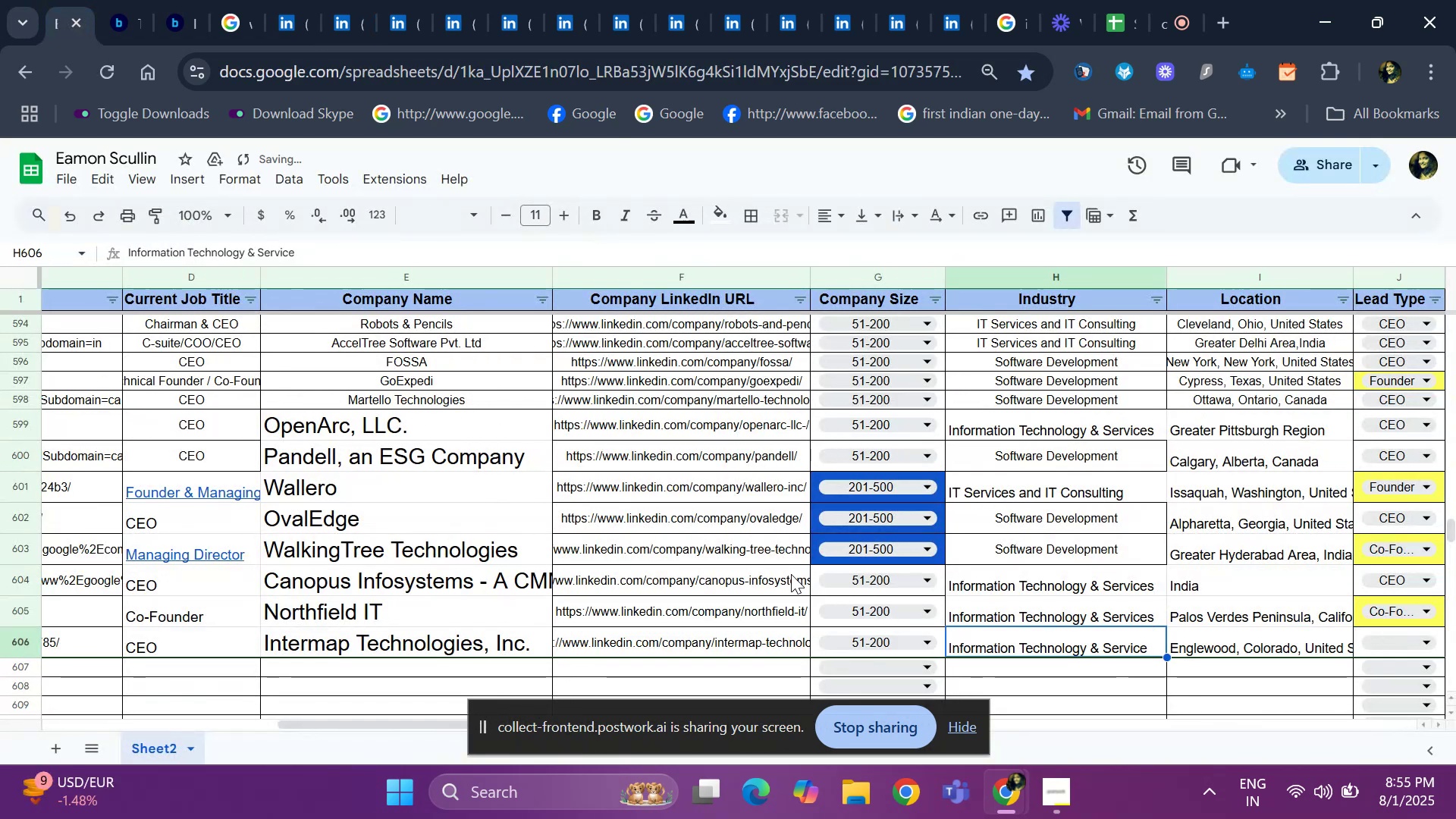 
key(ArrowRight)
 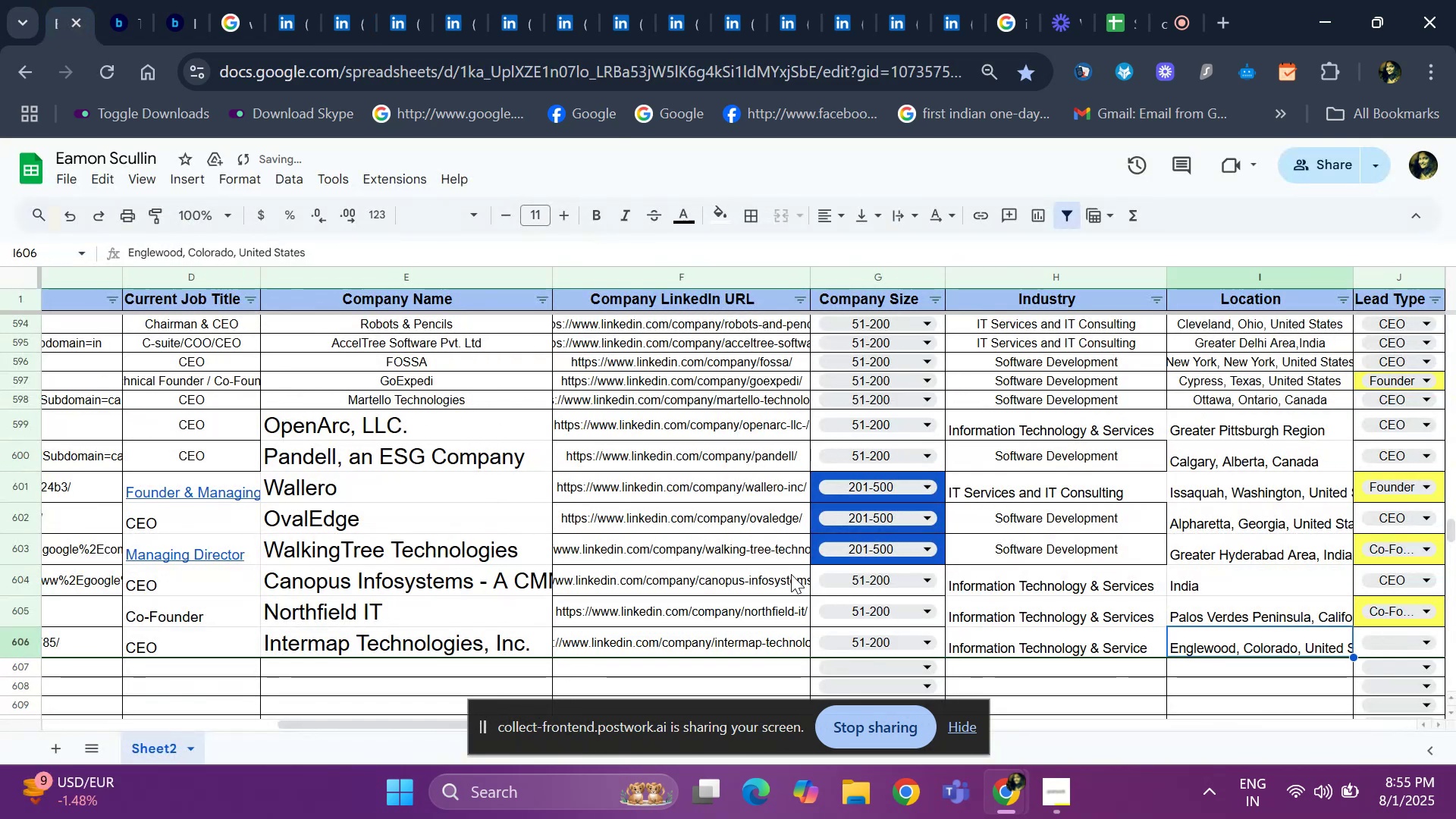 
key(ArrowRight)
 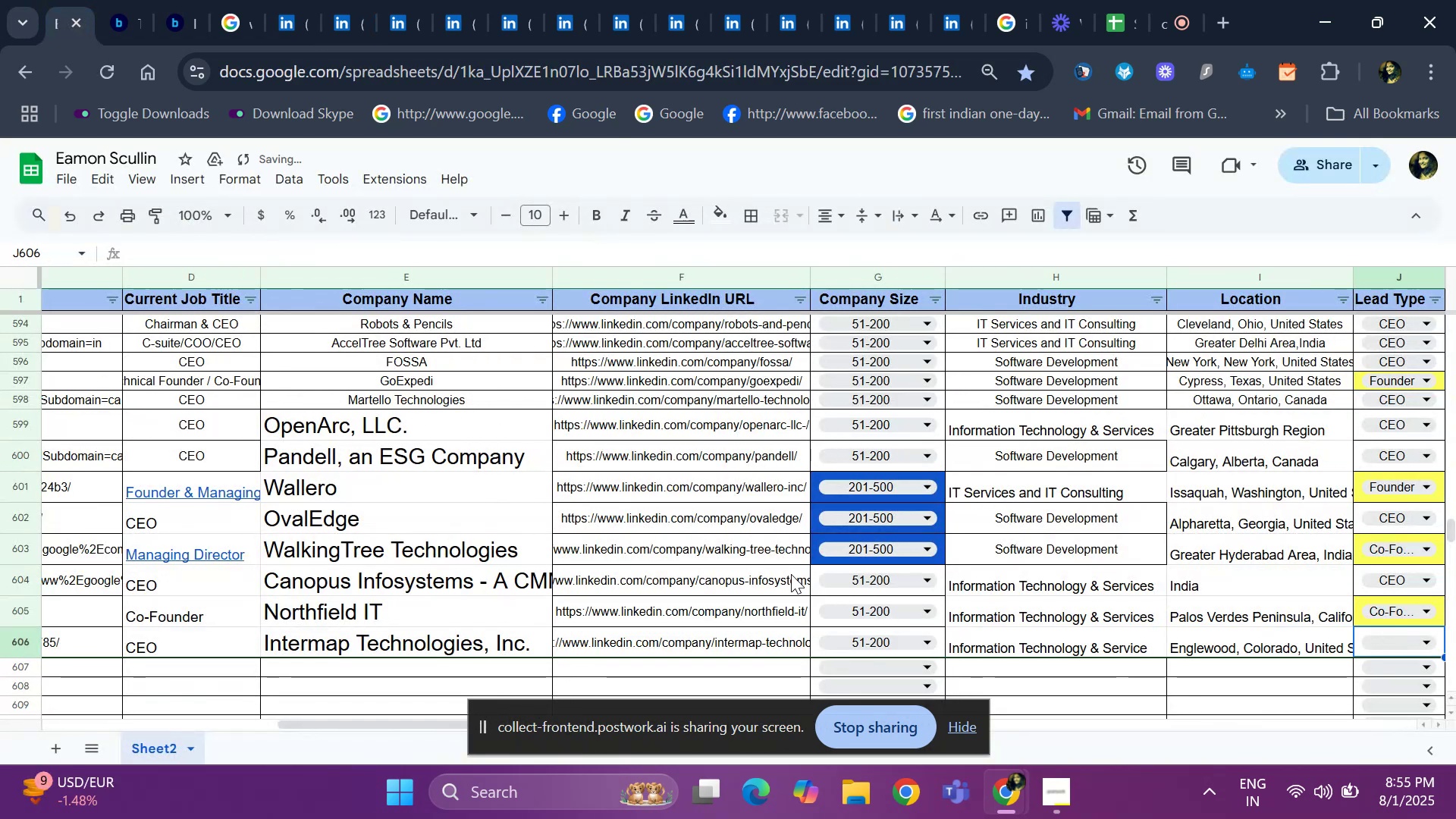 
key(ArrowRight)
 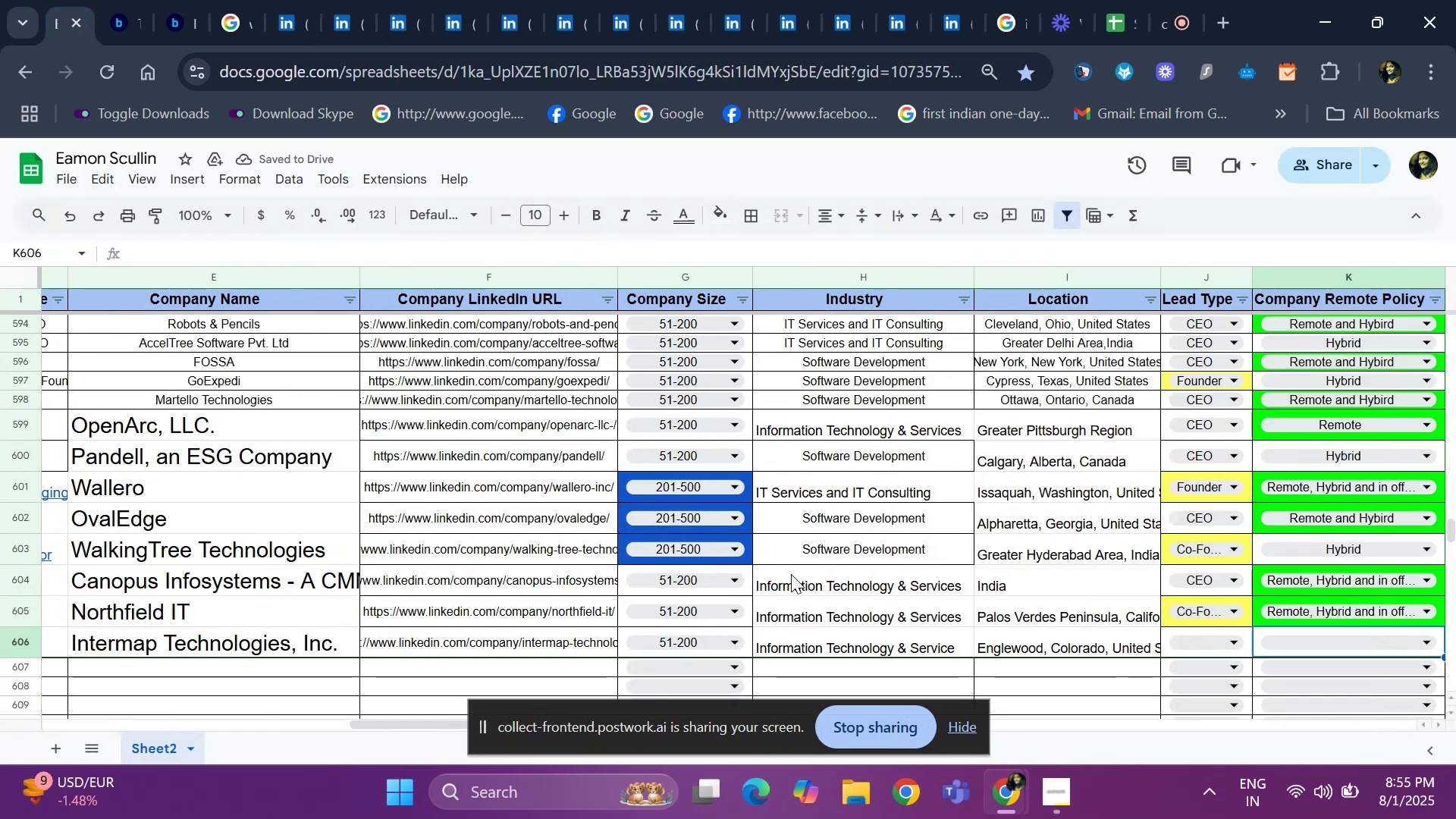 
key(ArrowLeft)
 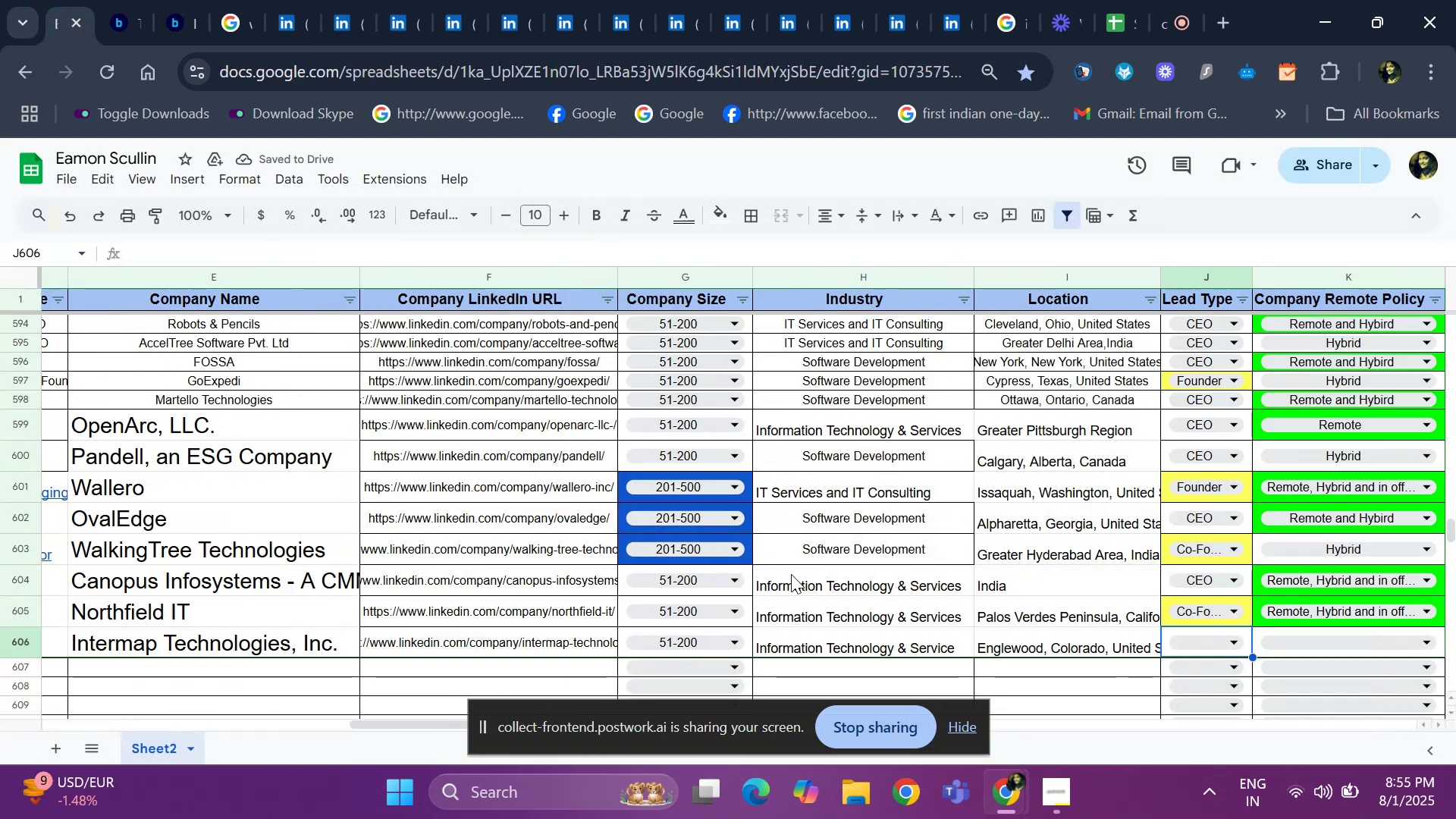 
key(Enter)
 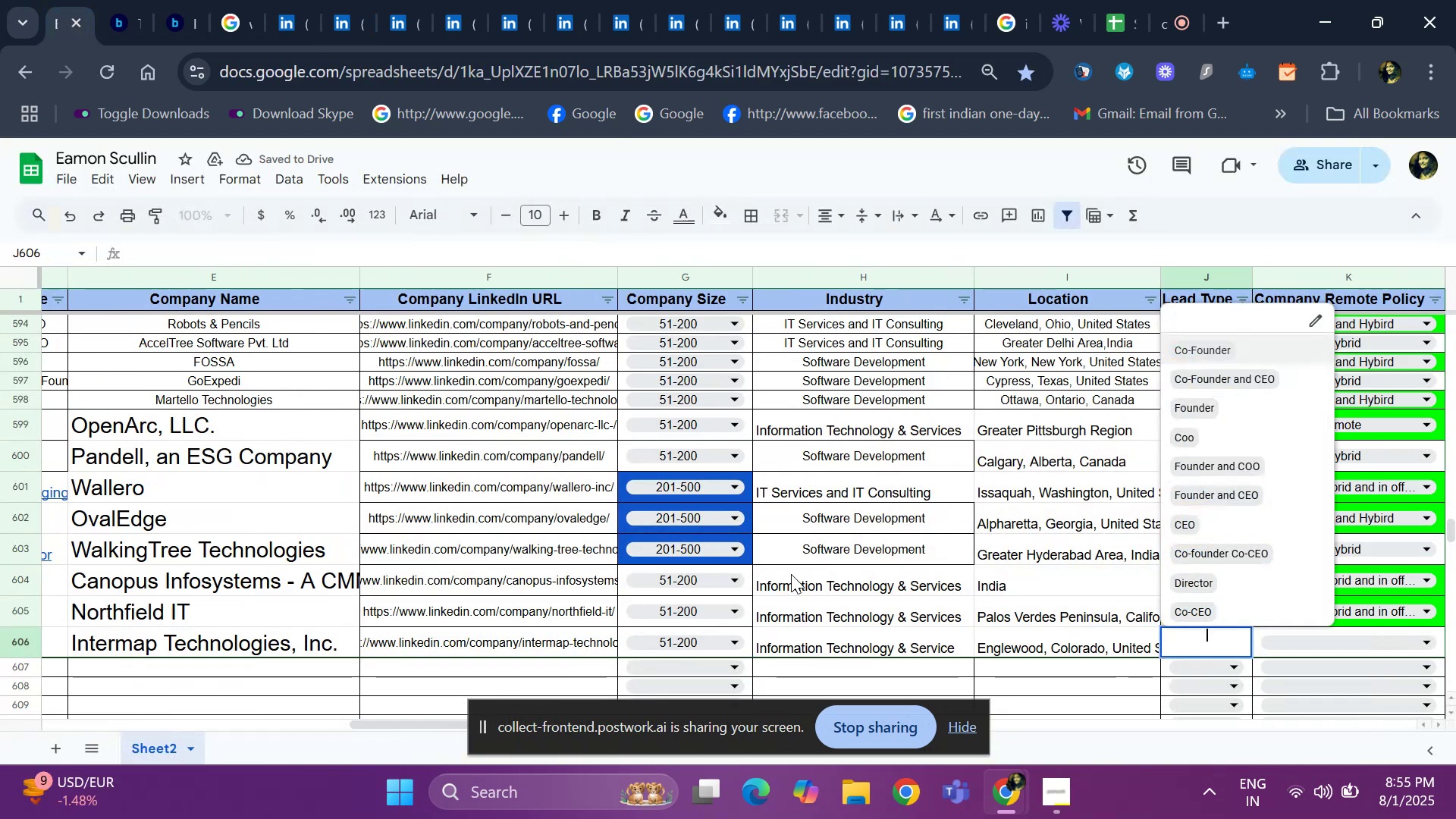 
key(ArrowDown)
 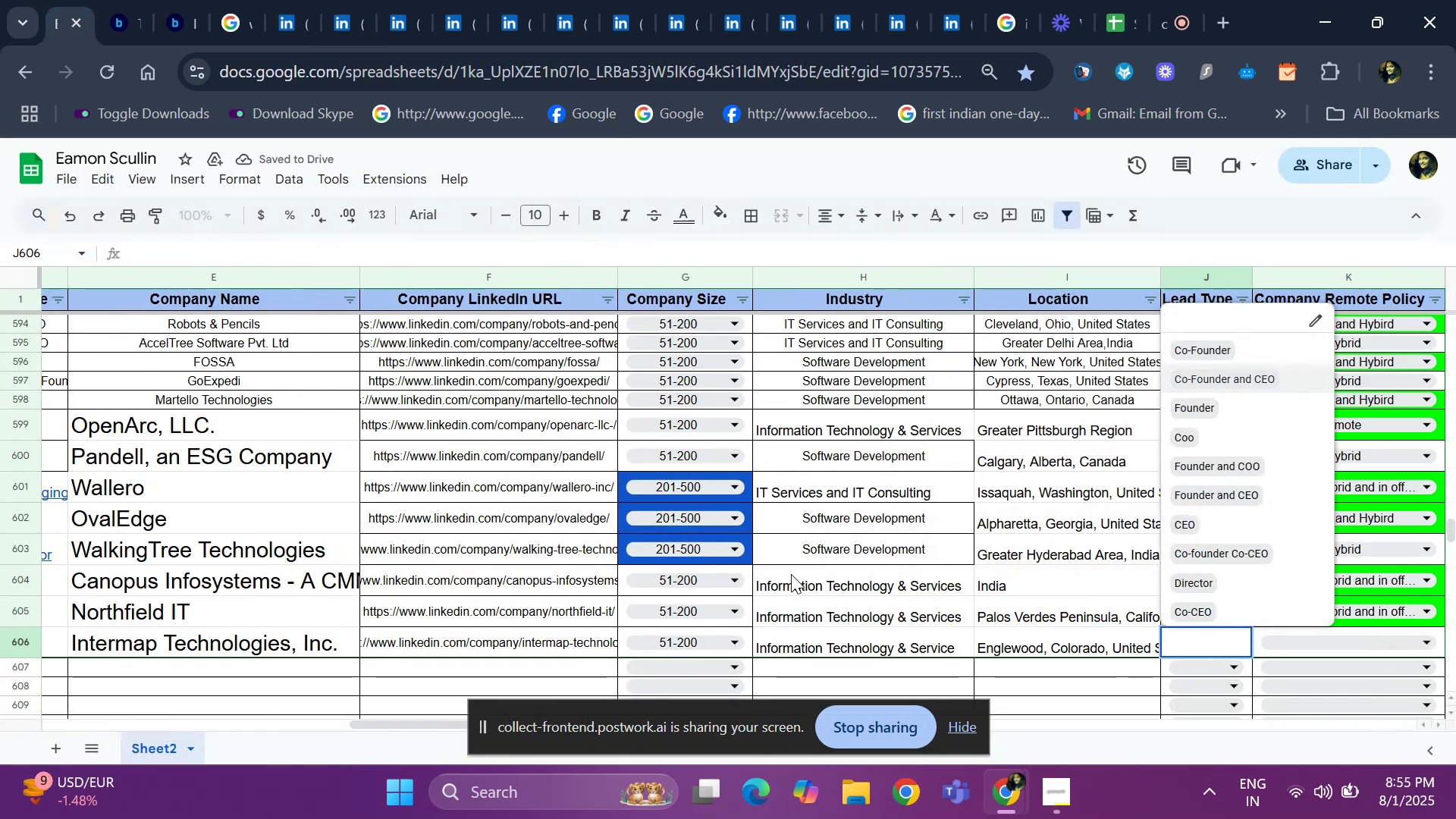 
key(ArrowDown)
 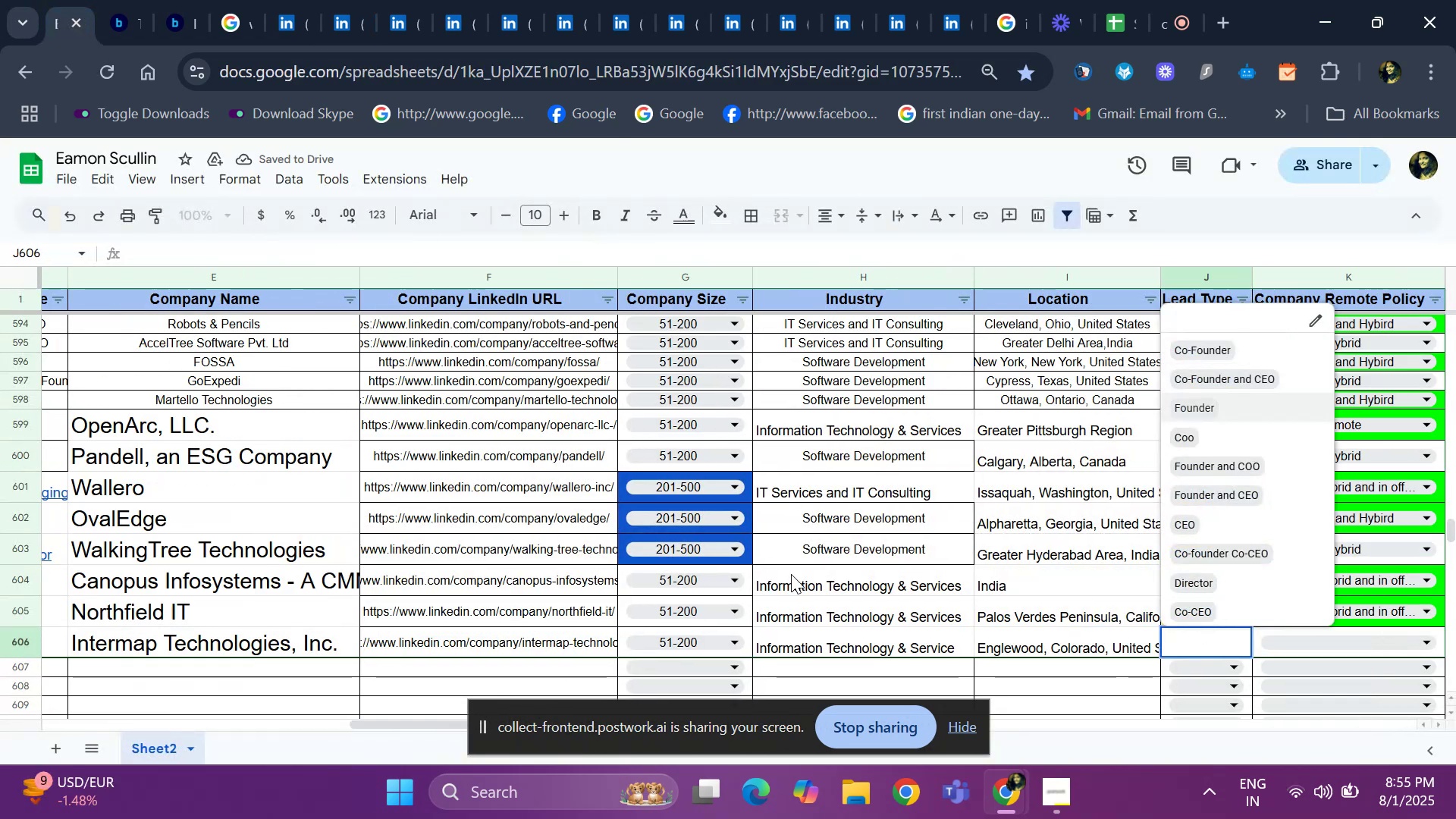 
key(ArrowDown)
 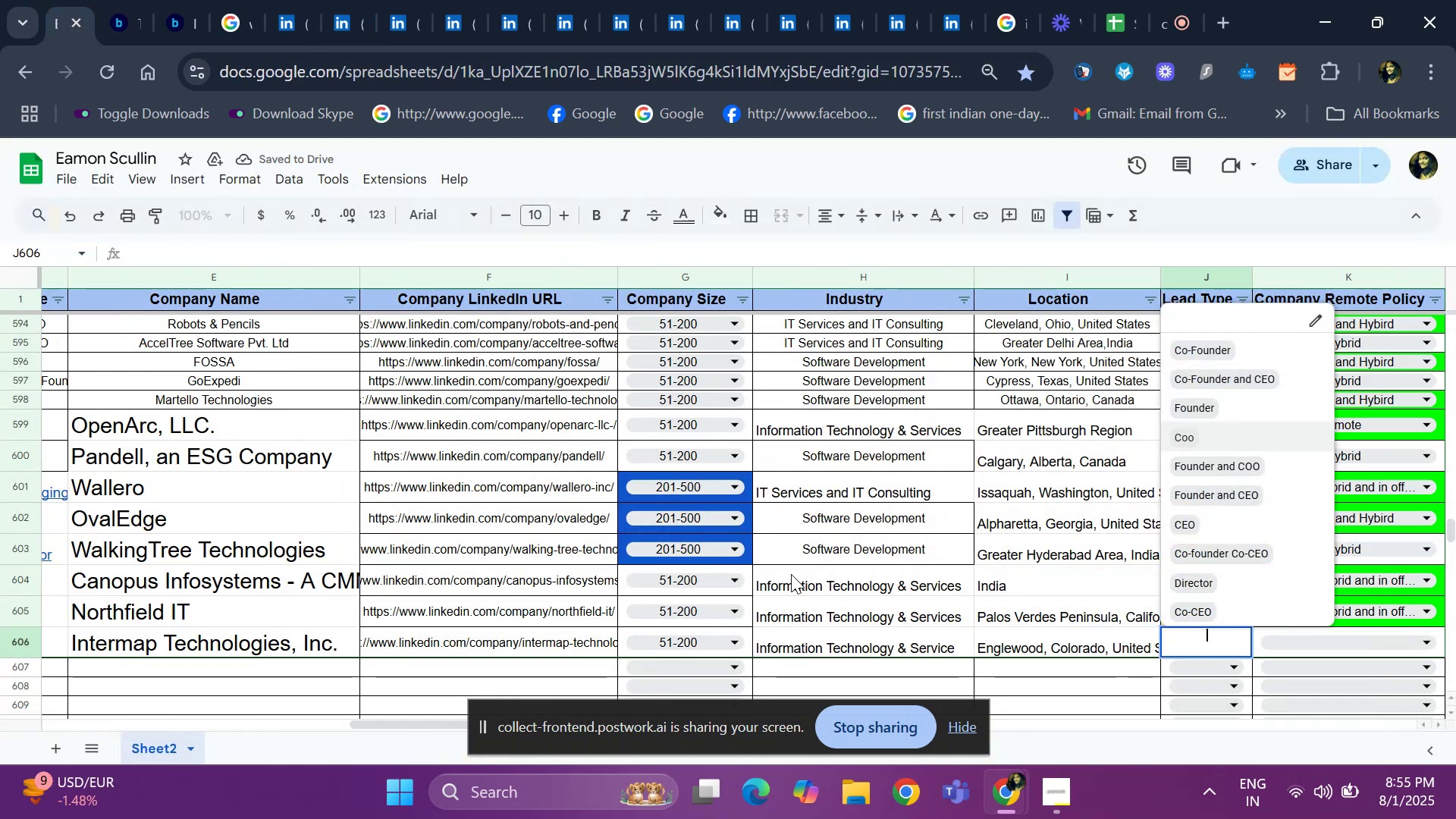 
key(ArrowDown)
 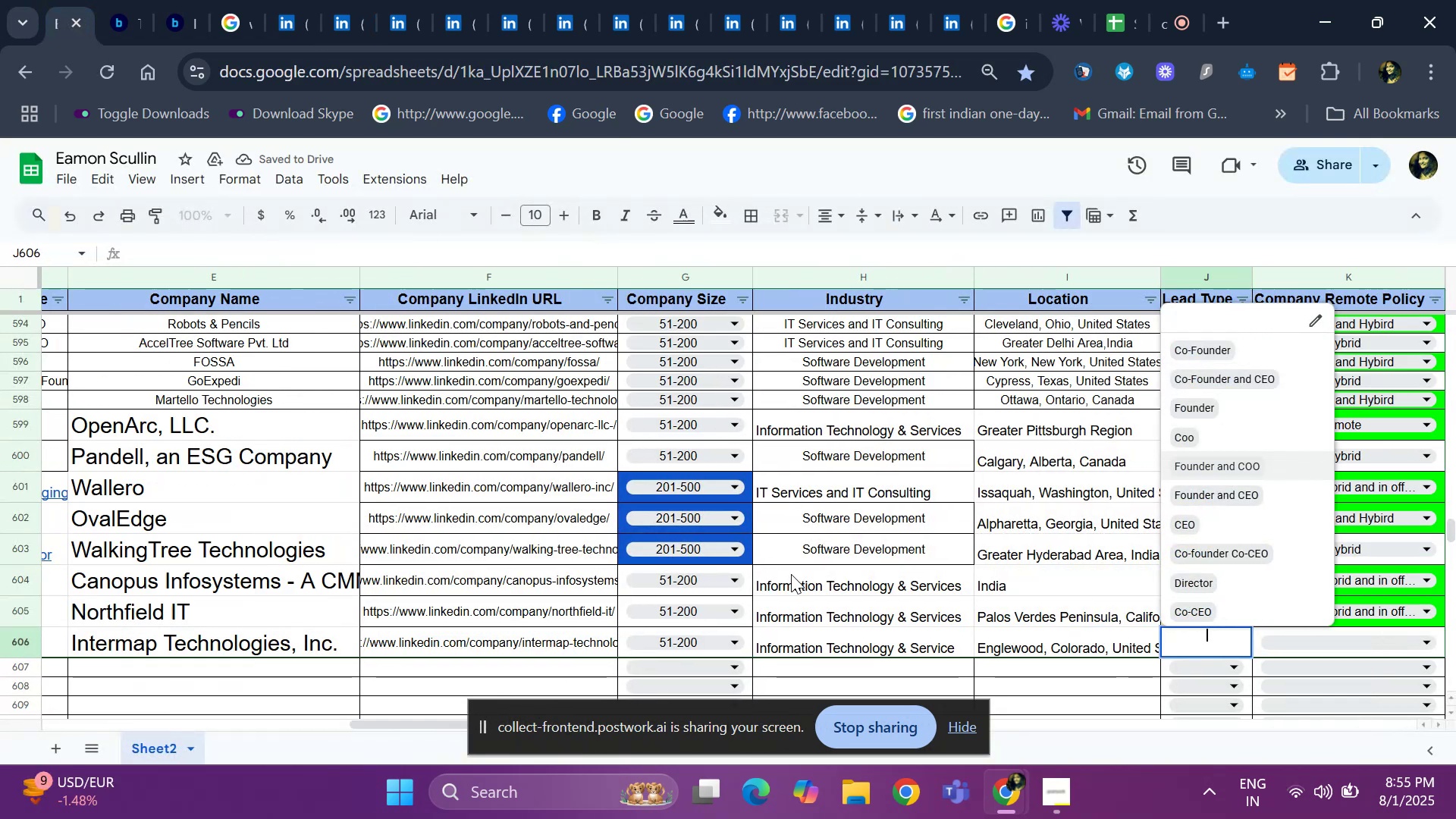 
key(ArrowDown)
 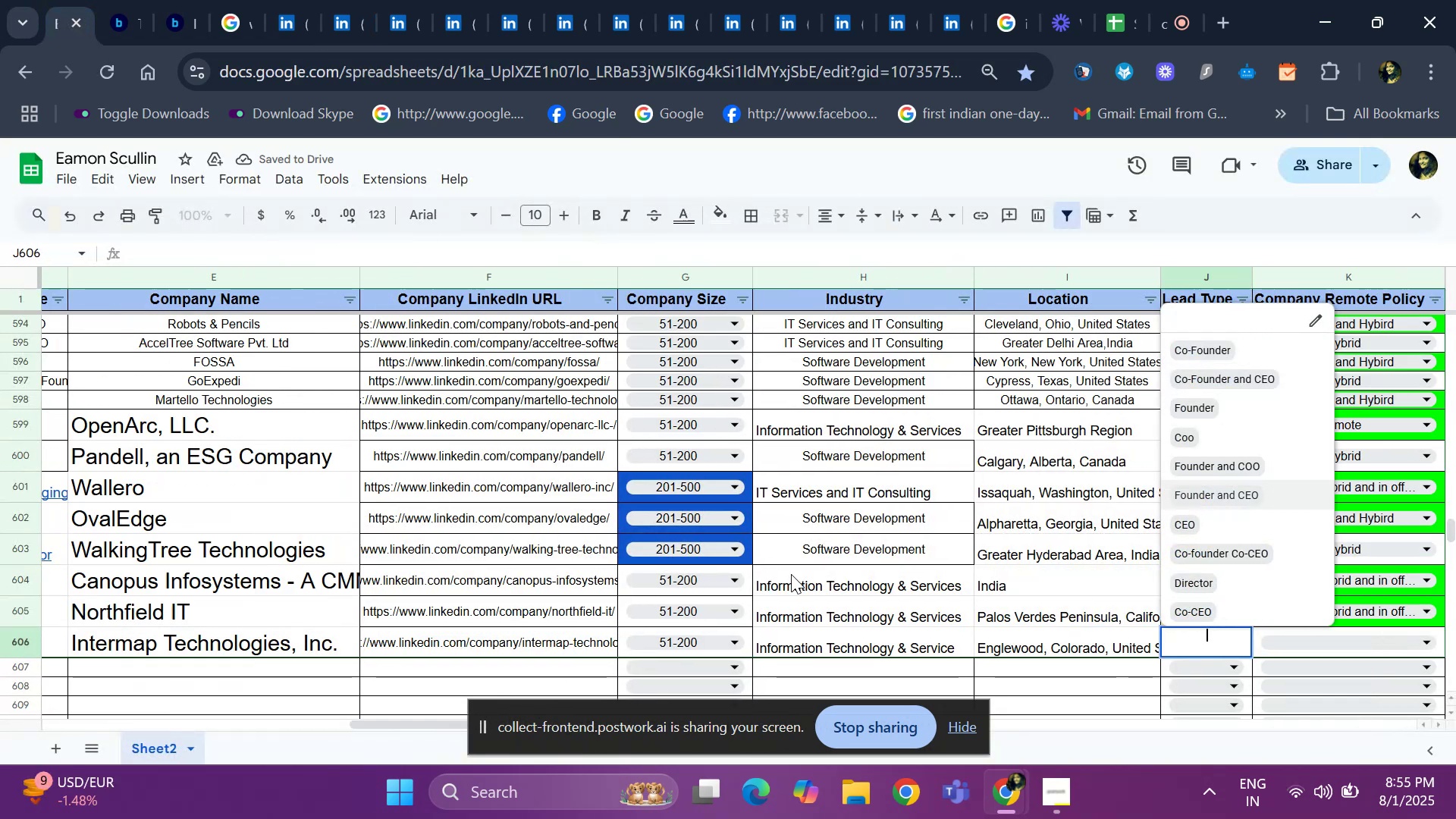 
key(ArrowDown)
 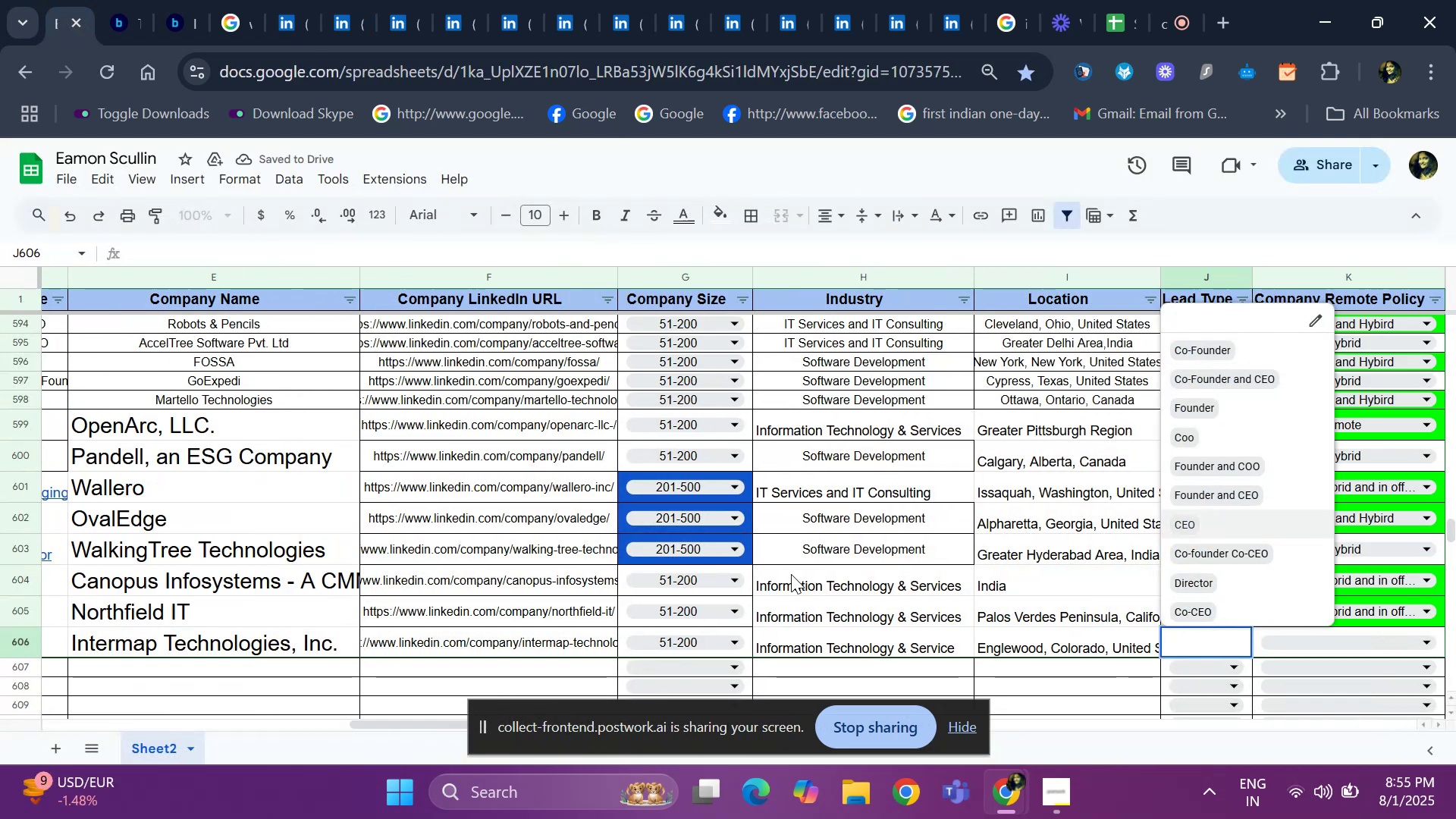 
key(Enter)
 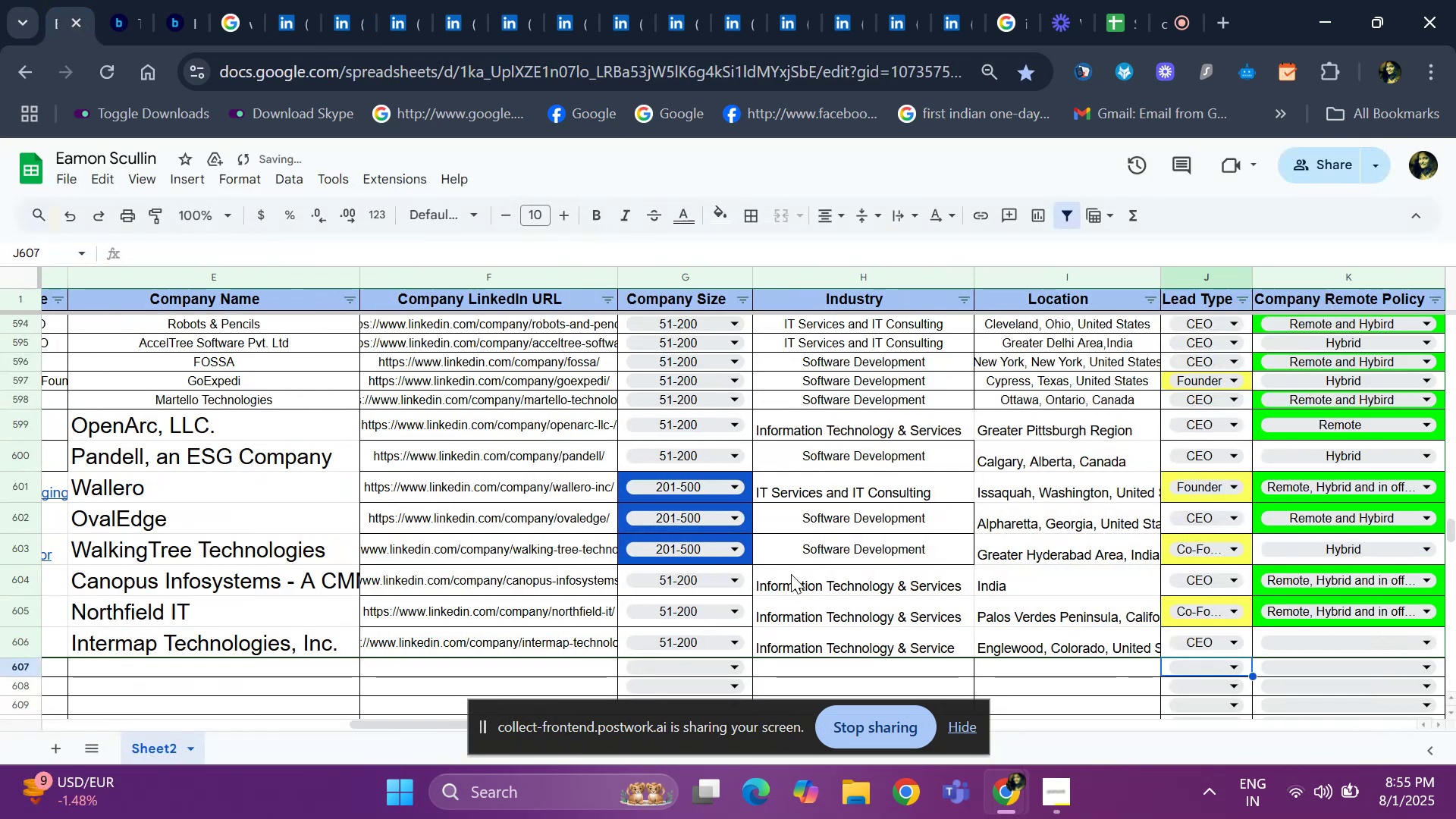 
key(ArrowRight)
 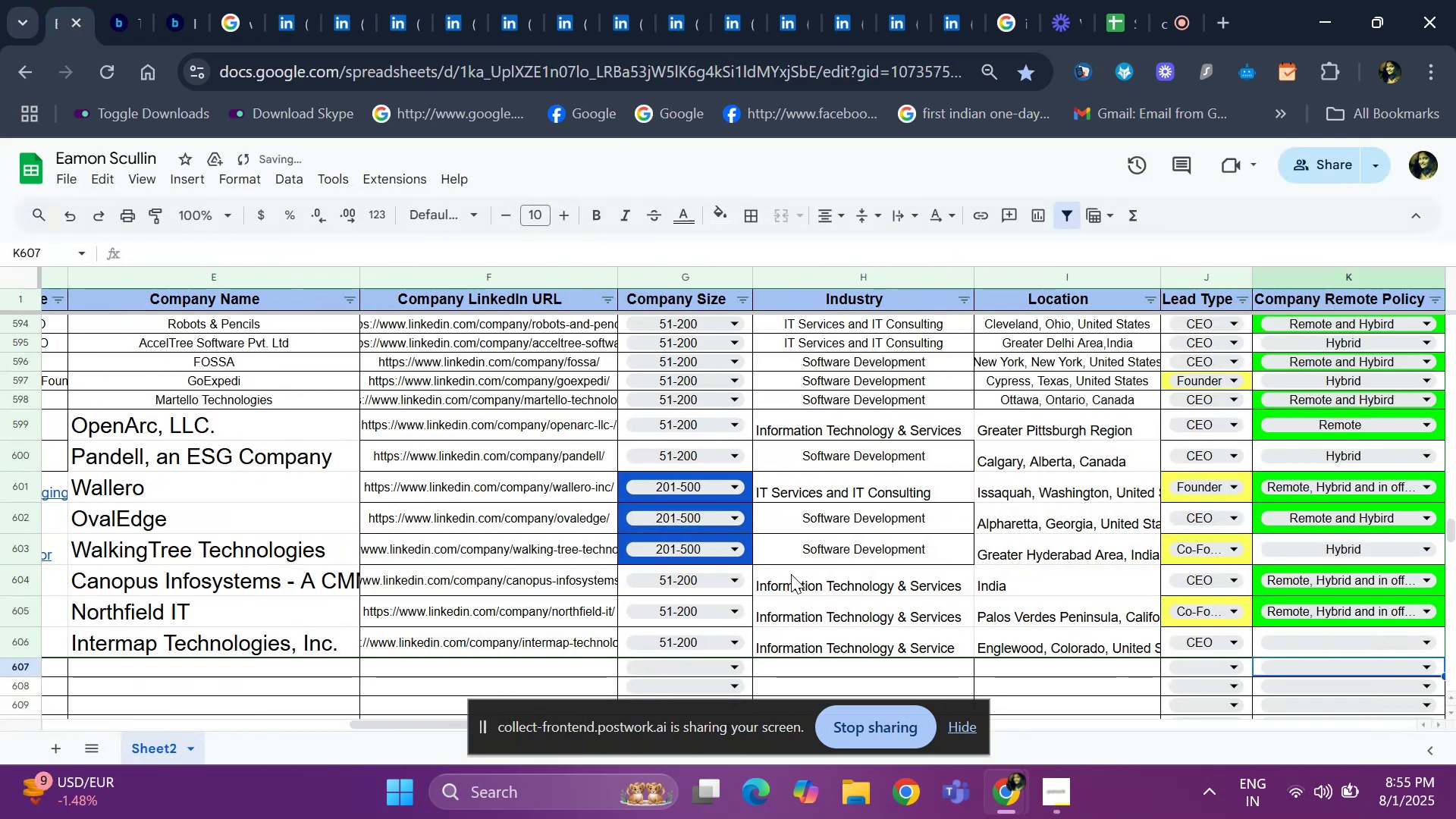 
key(ArrowUp)
 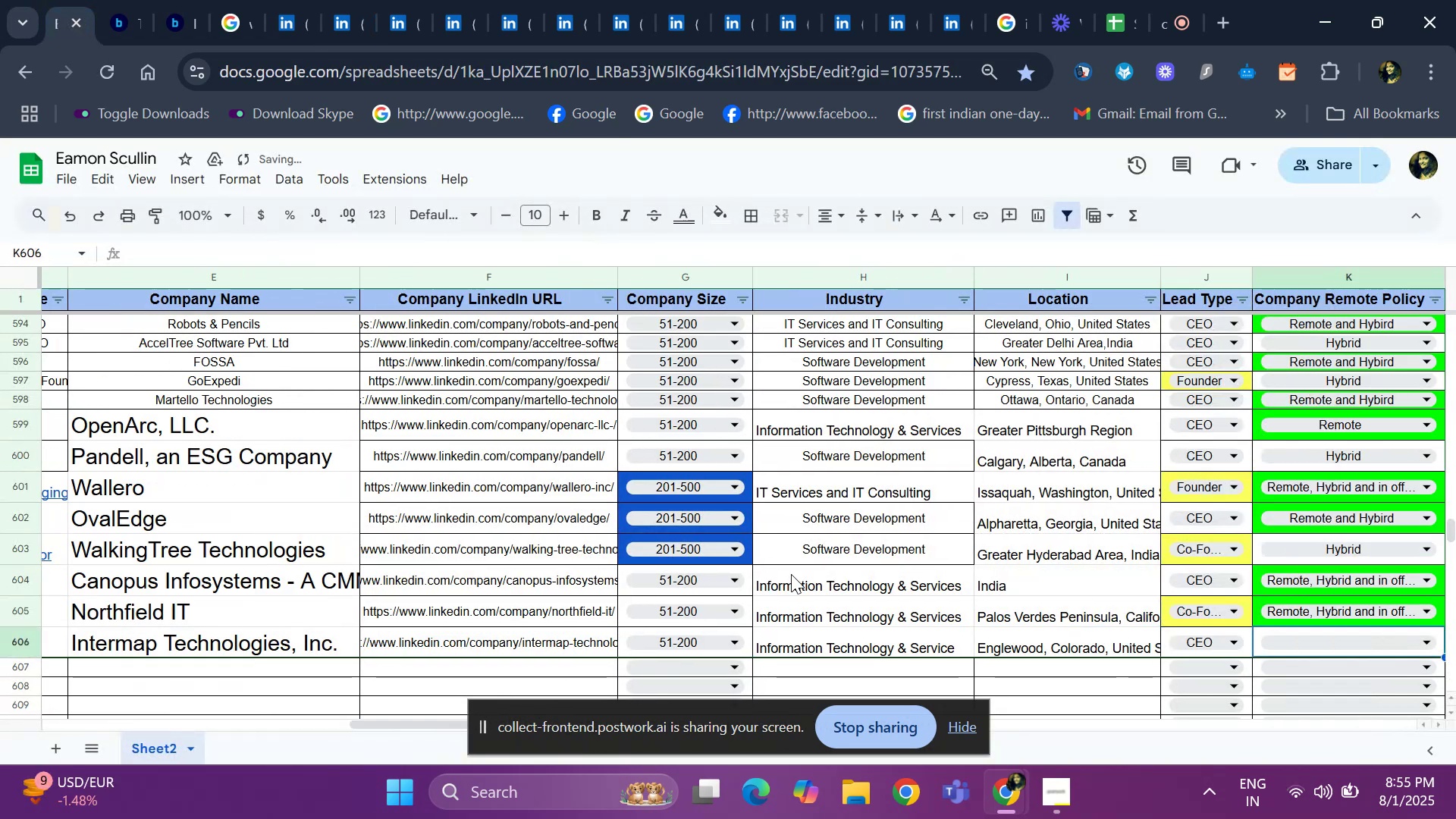 
hold_key(key=ArrowLeft, duration=0.71)
 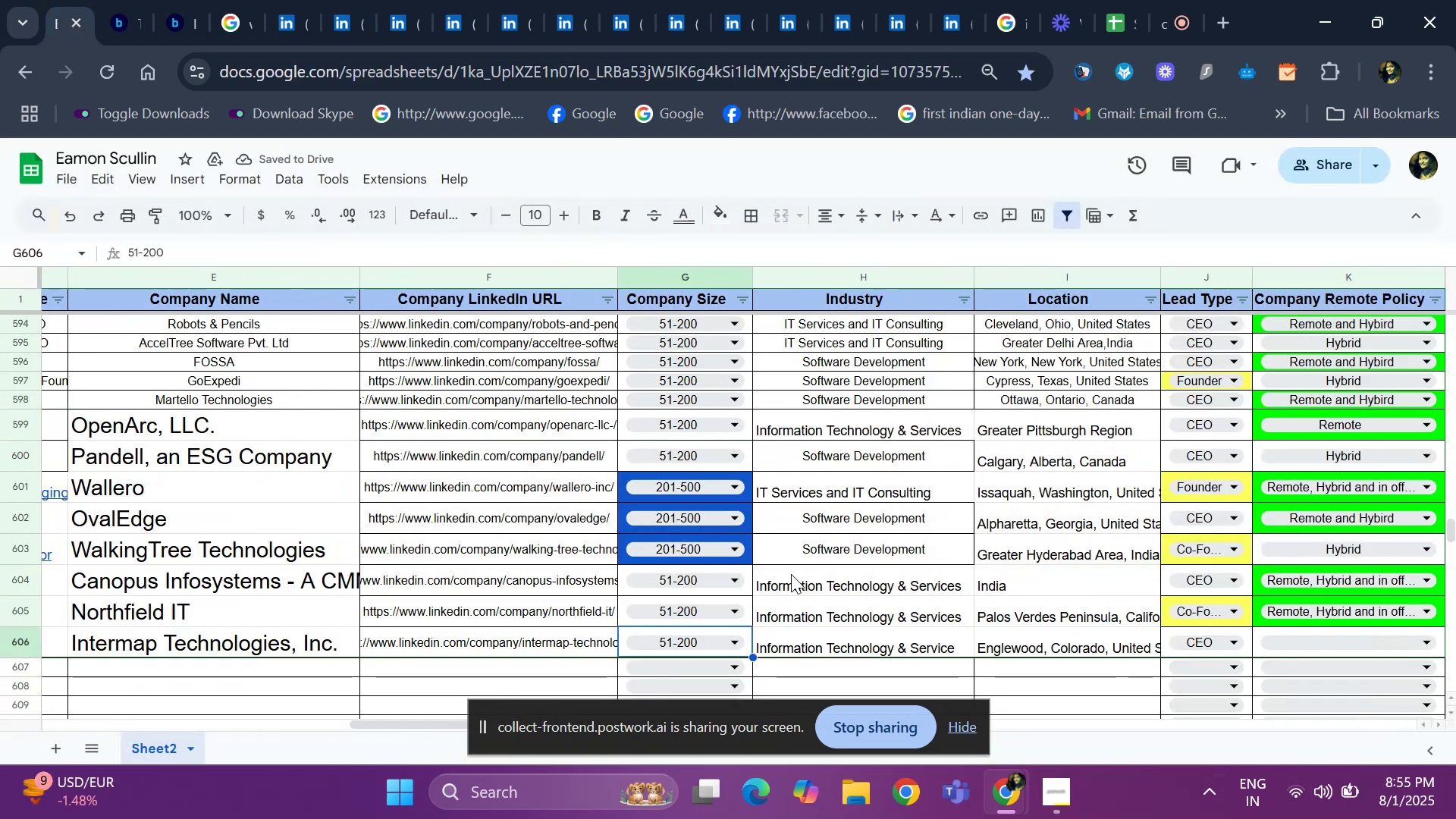 
key(ArrowLeft)
 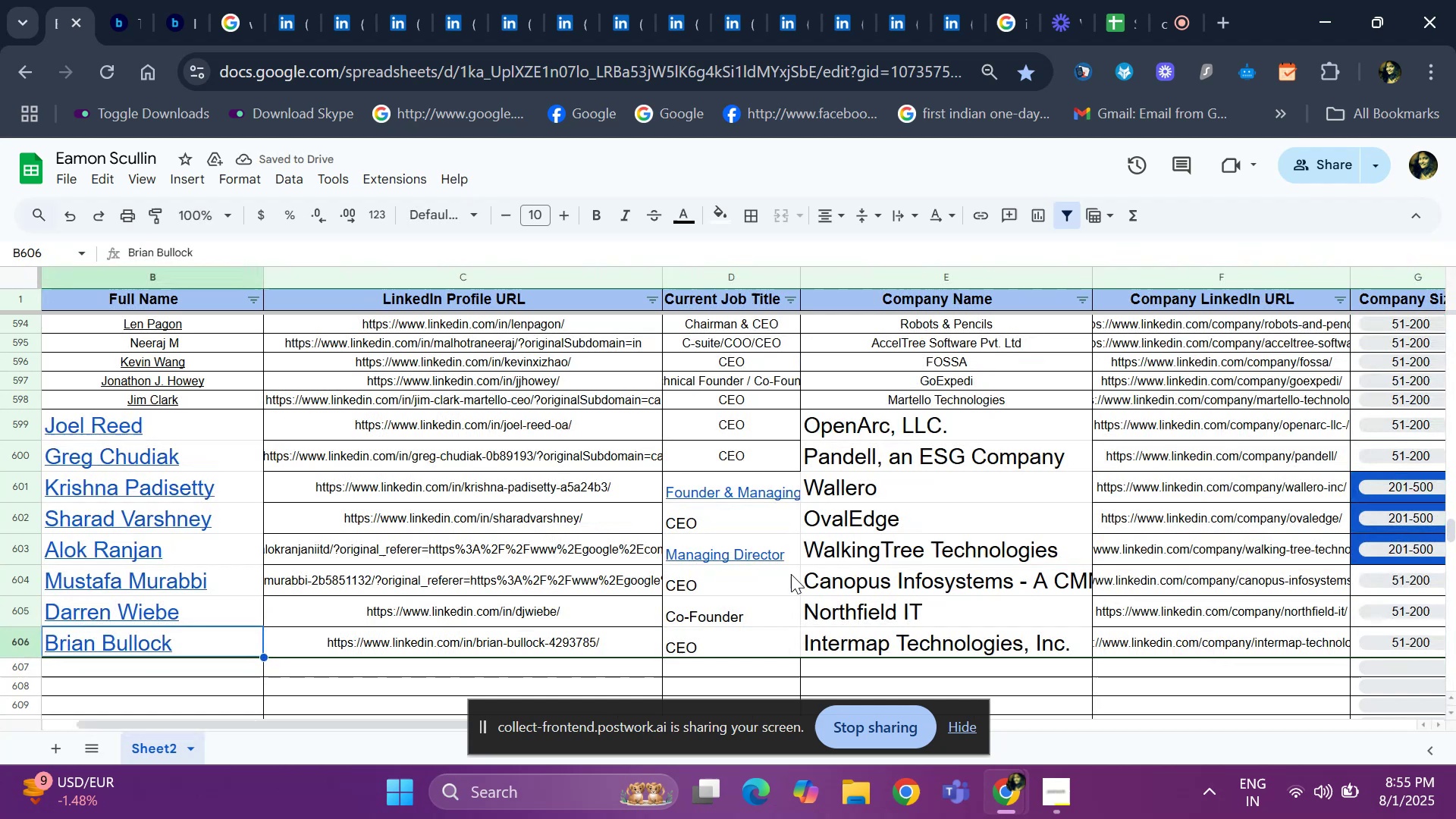 
key(ArrowLeft)
 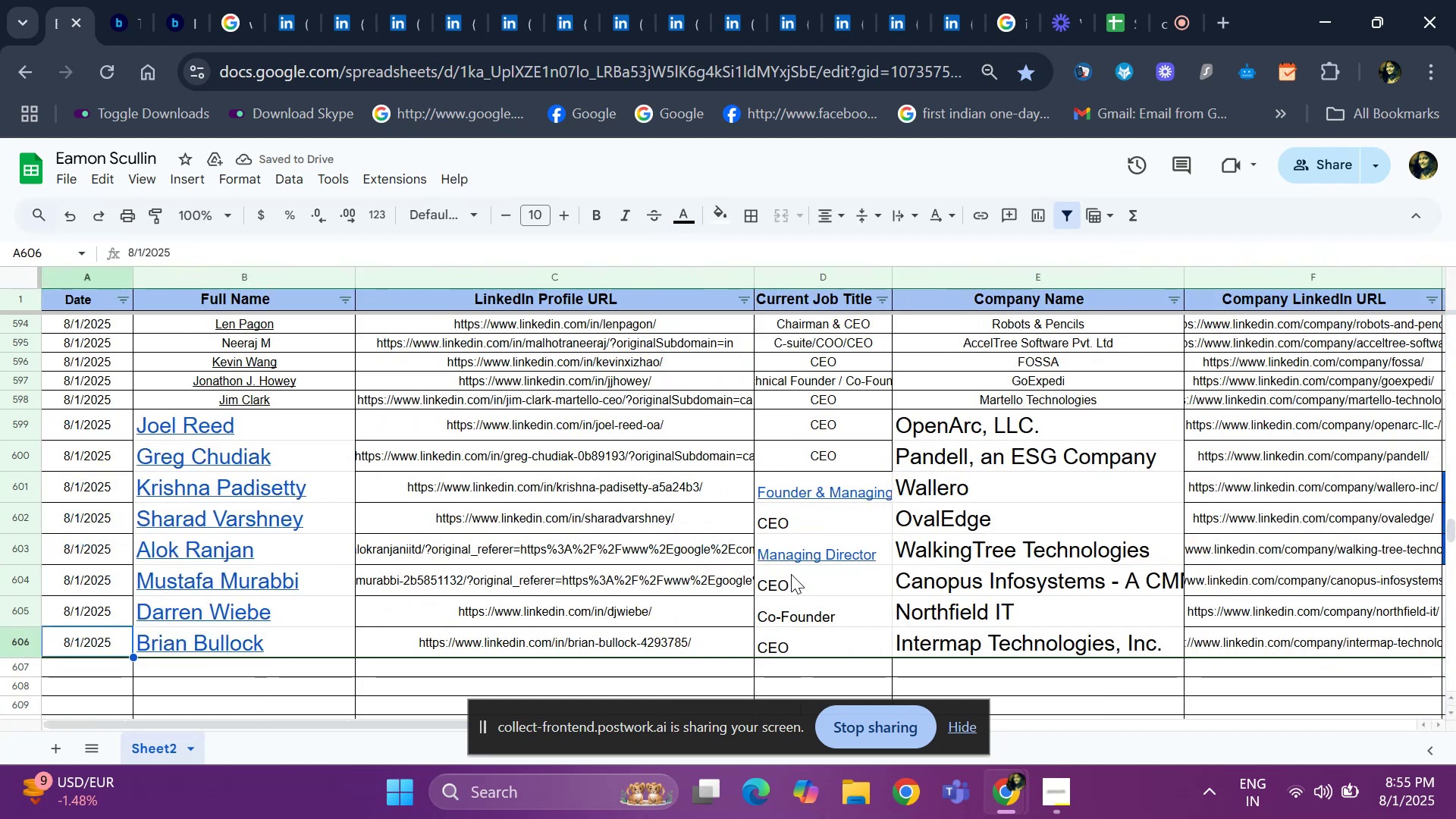 
key(ArrowRight)
 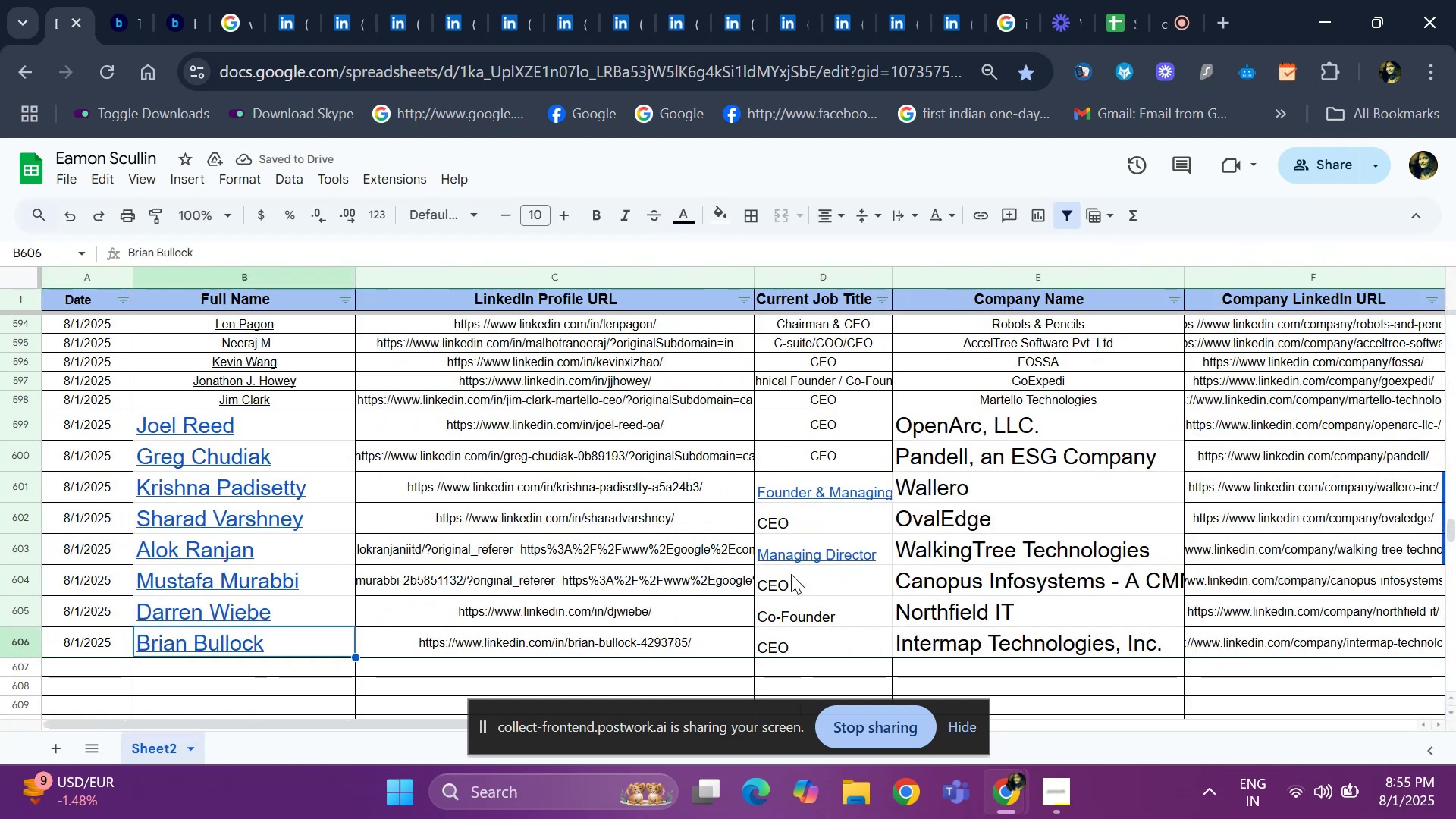 
key(ArrowRight)
 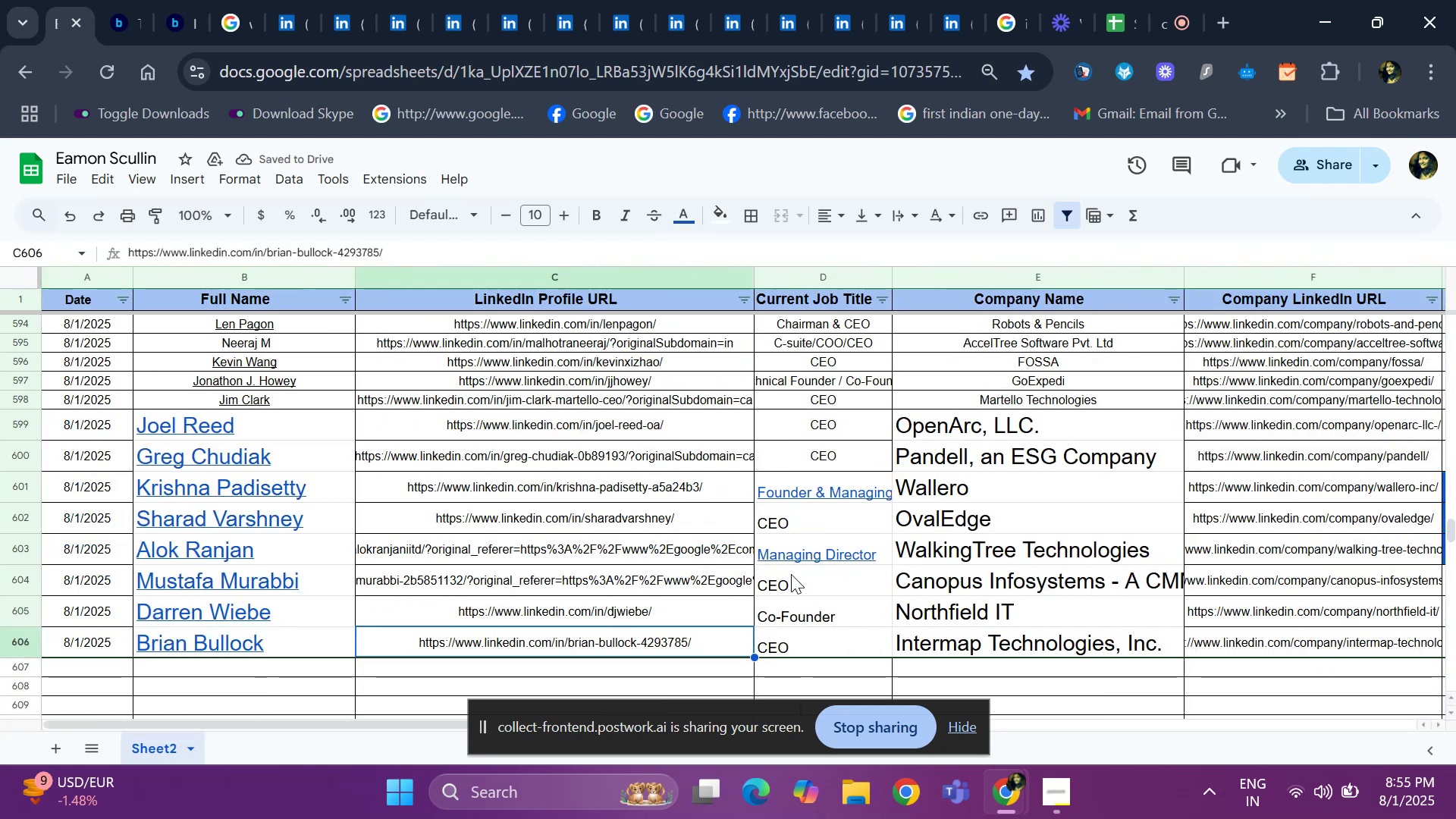 
key(ArrowRight)
 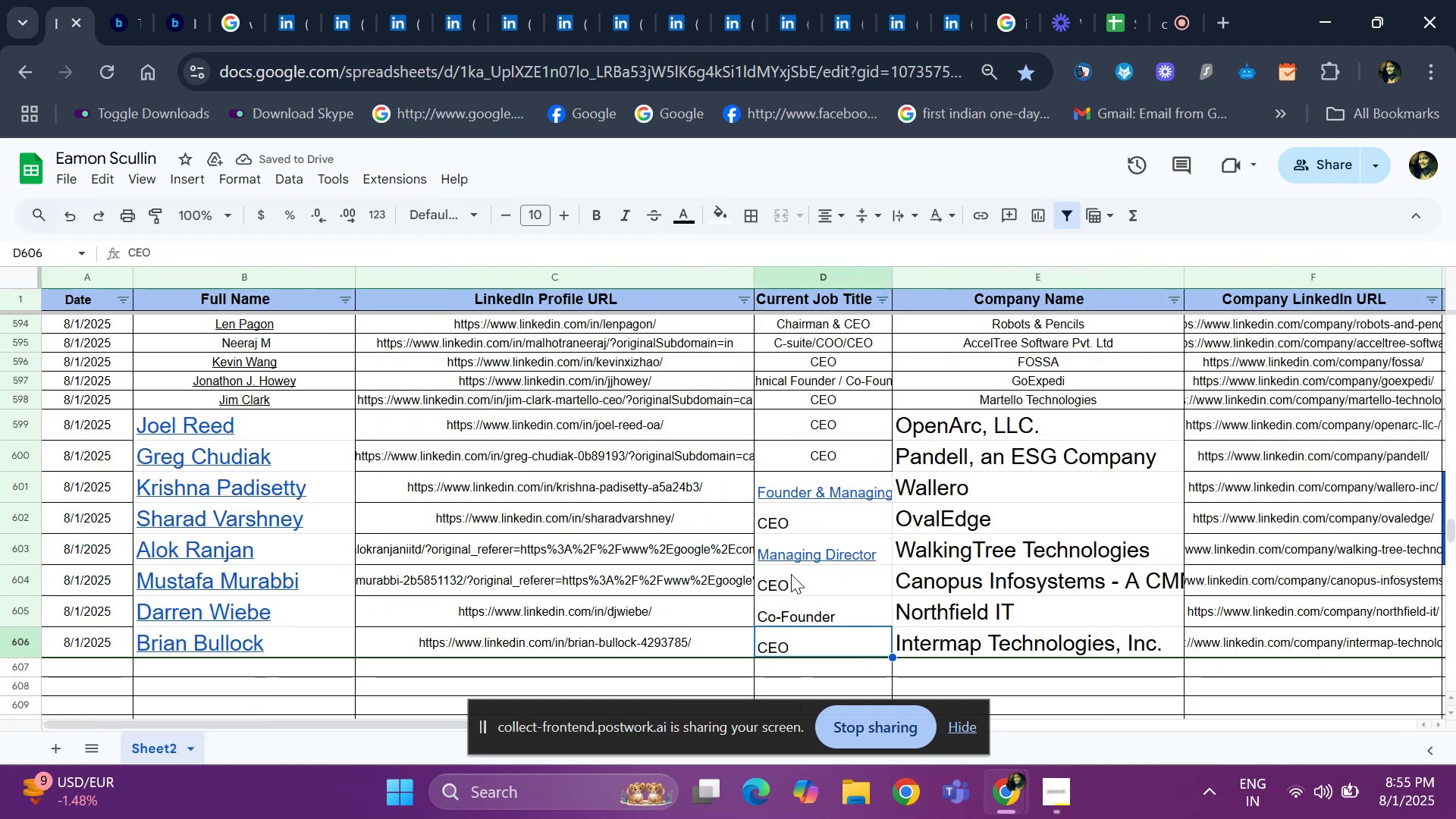 
key(ArrowRight)
 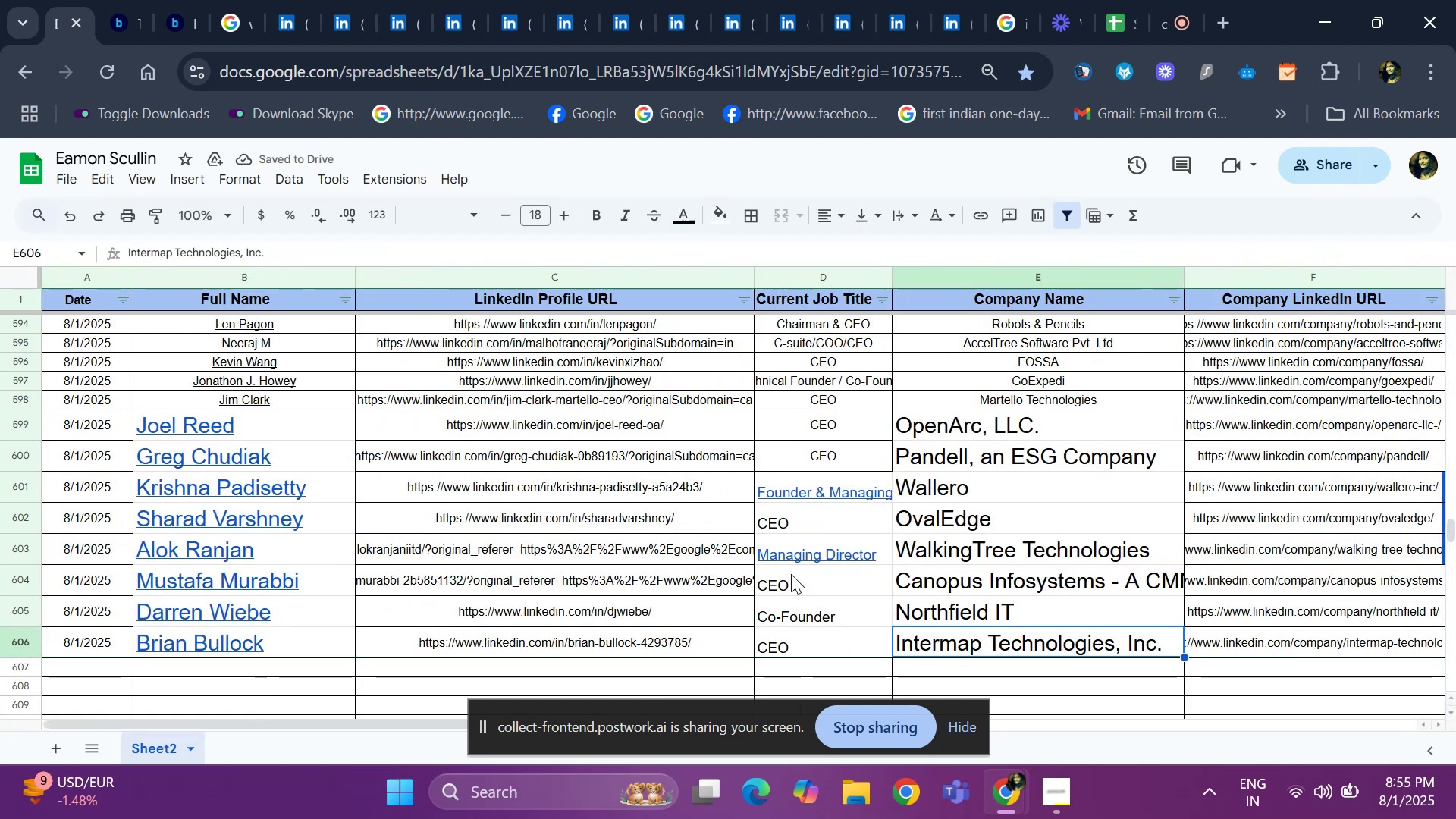 
key(Control+ControlLeft)
 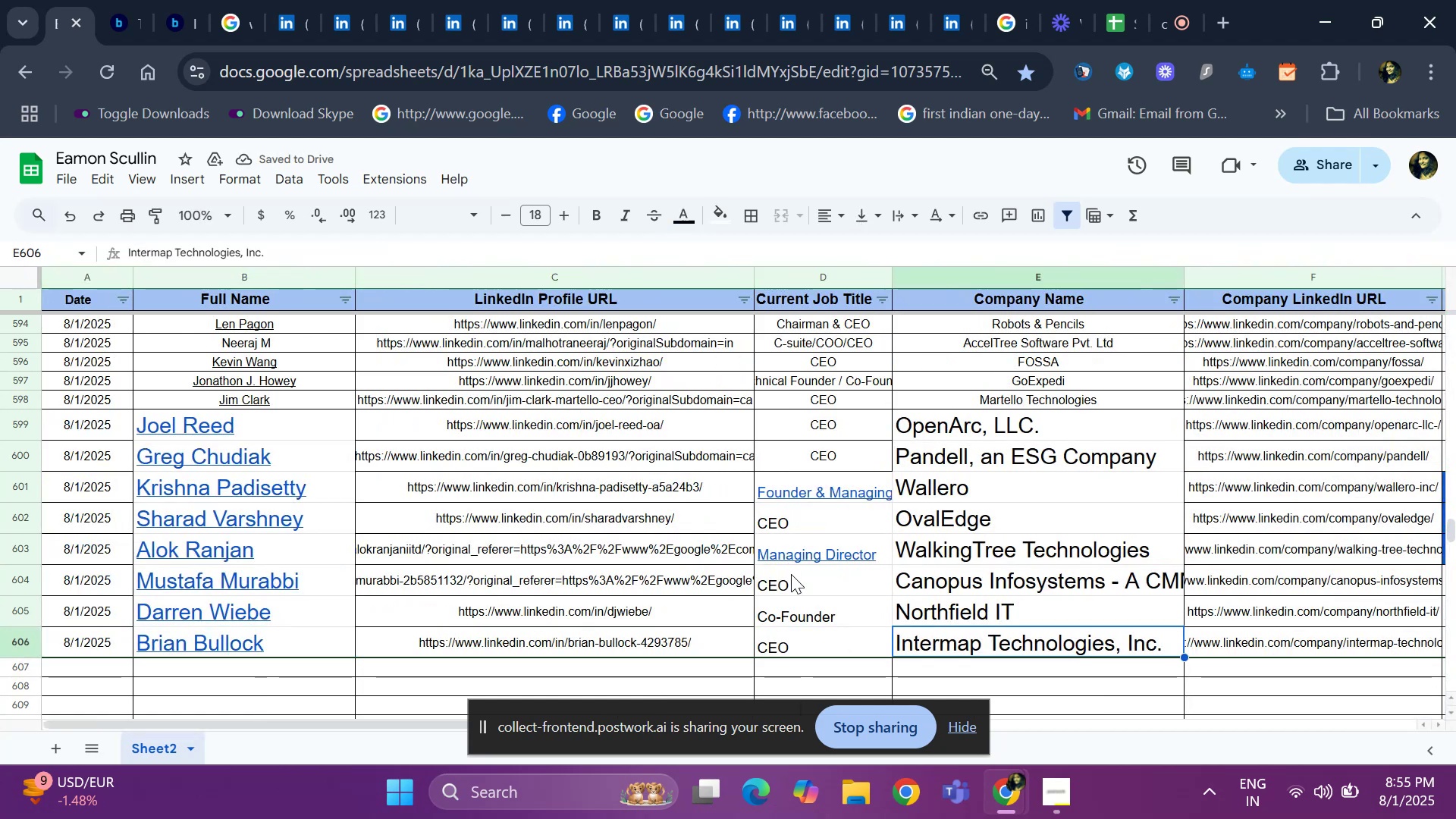 
key(Control+C)
 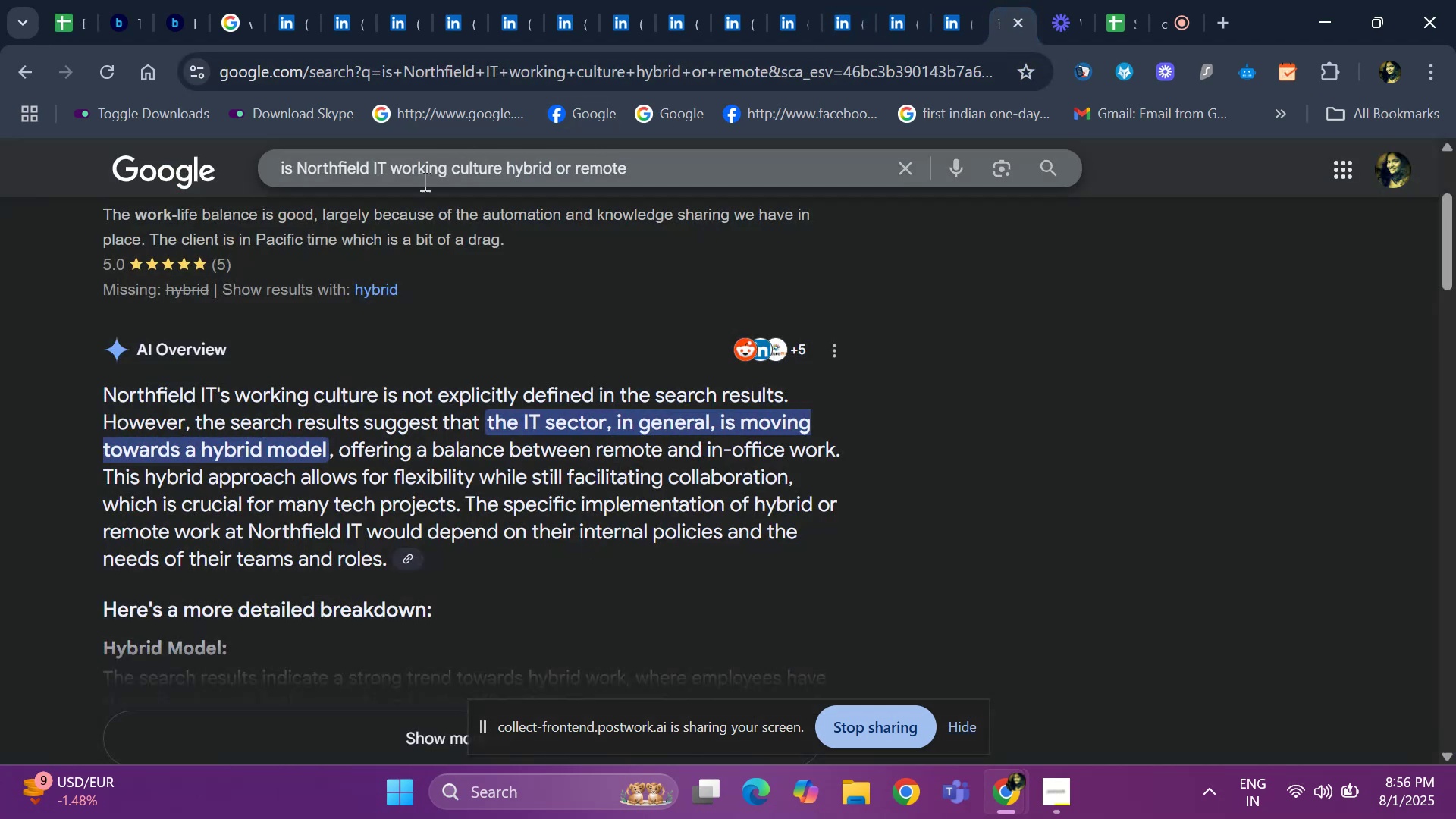 
left_click_drag(start_coordinate=[387, 165], to_coordinate=[297, 168])
 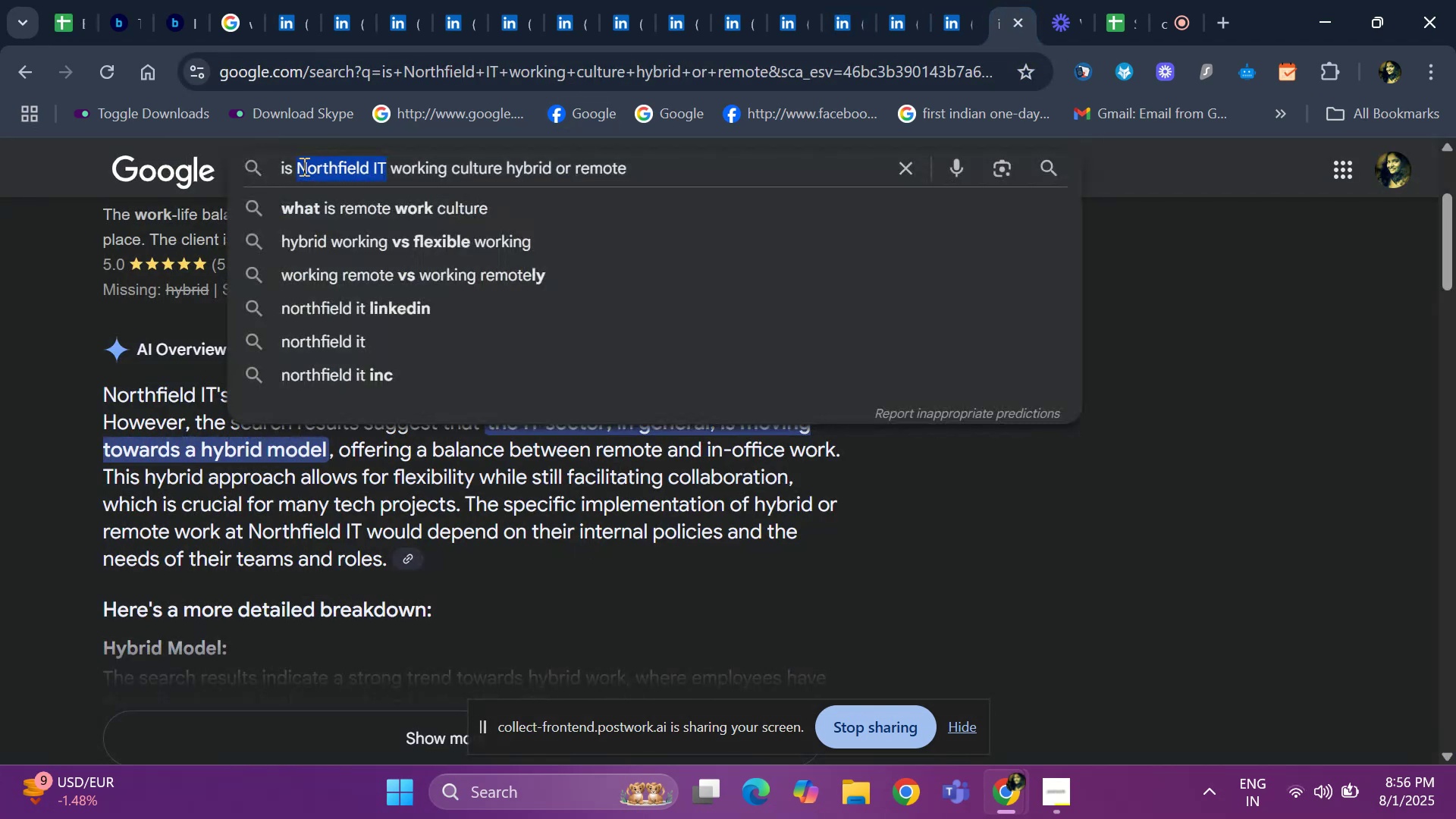 
key(Backspace)
 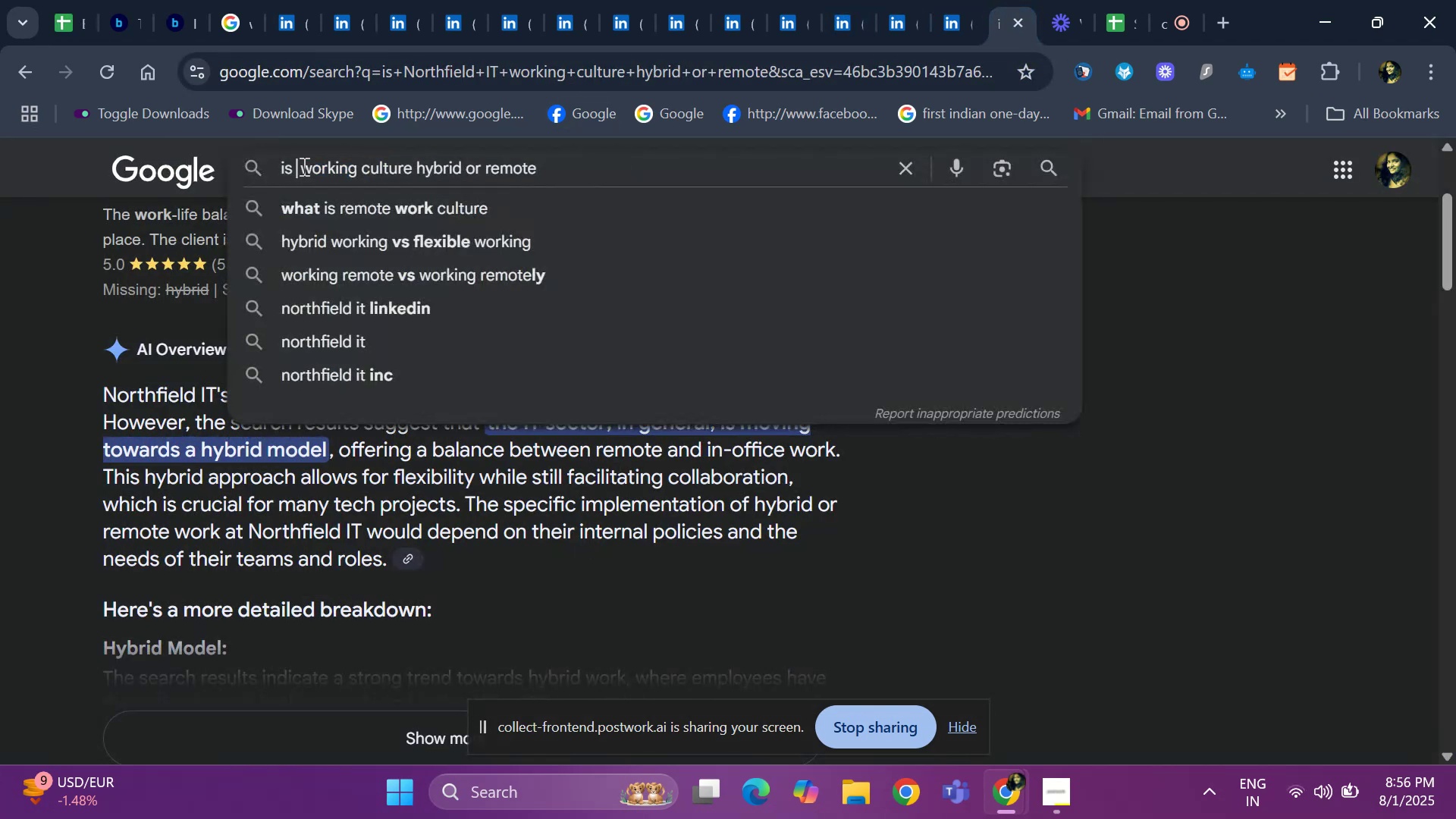 
key(Control+ControlLeft)
 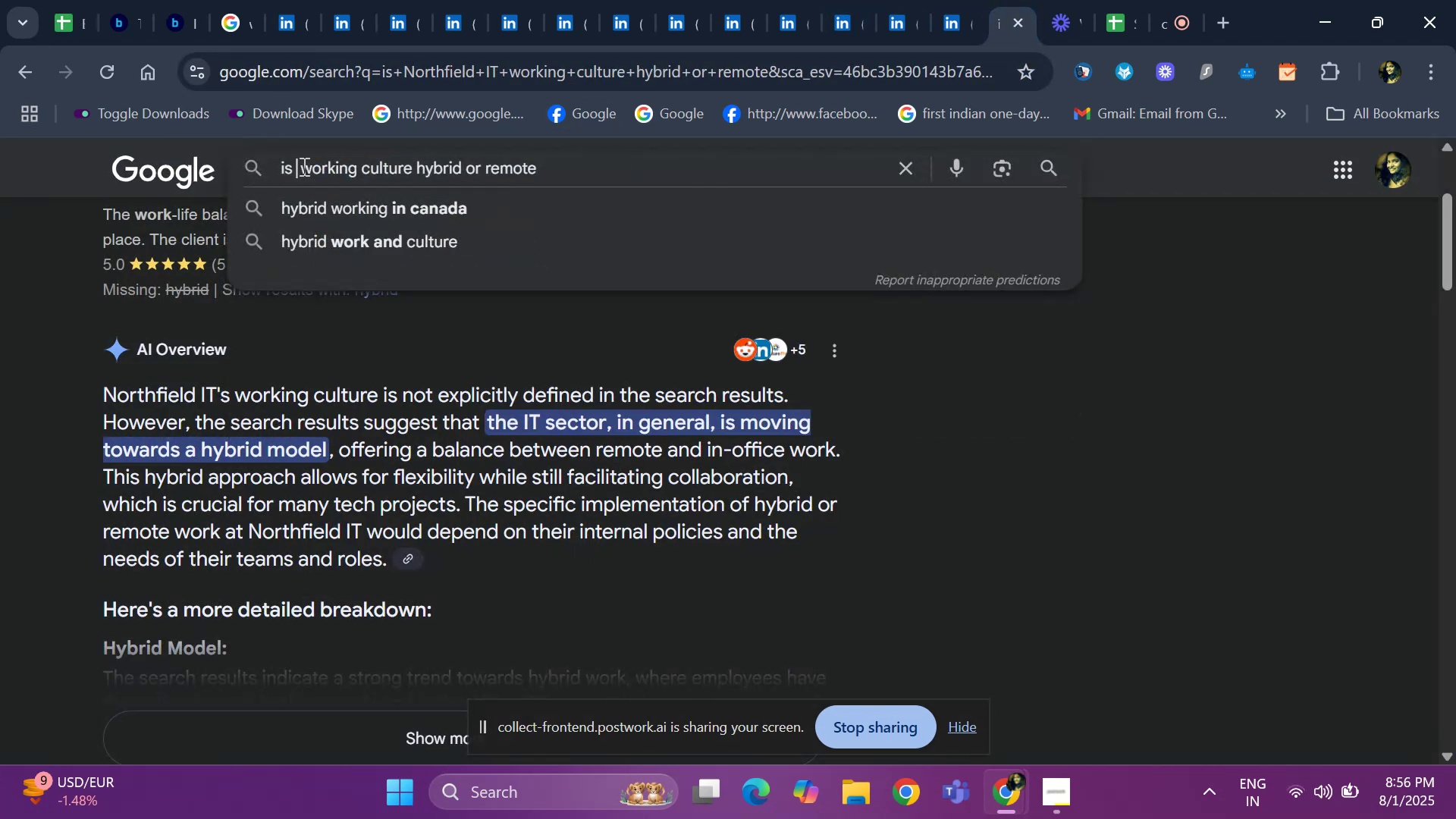 
key(Control+V)
 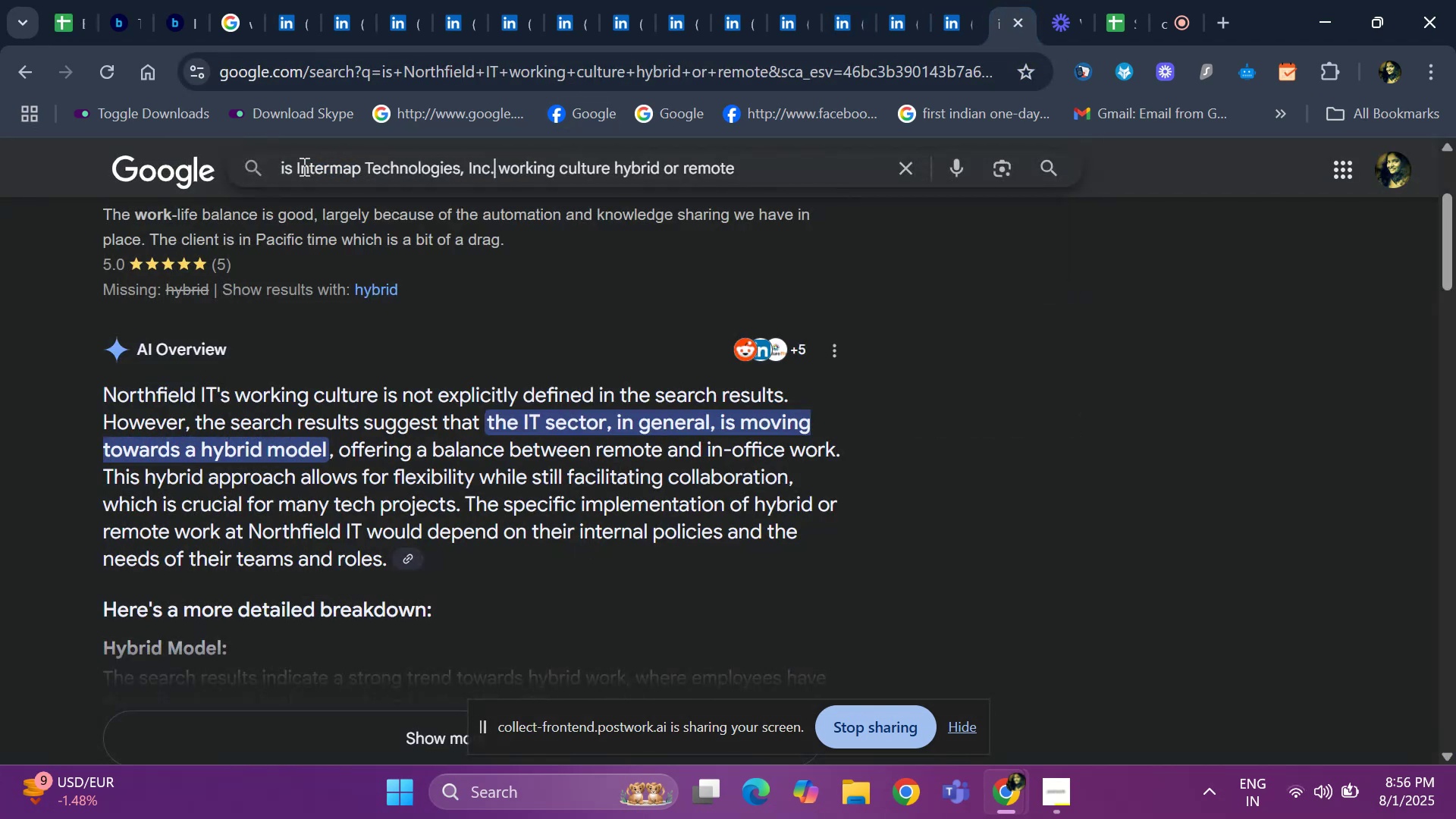 
key(Enter)
 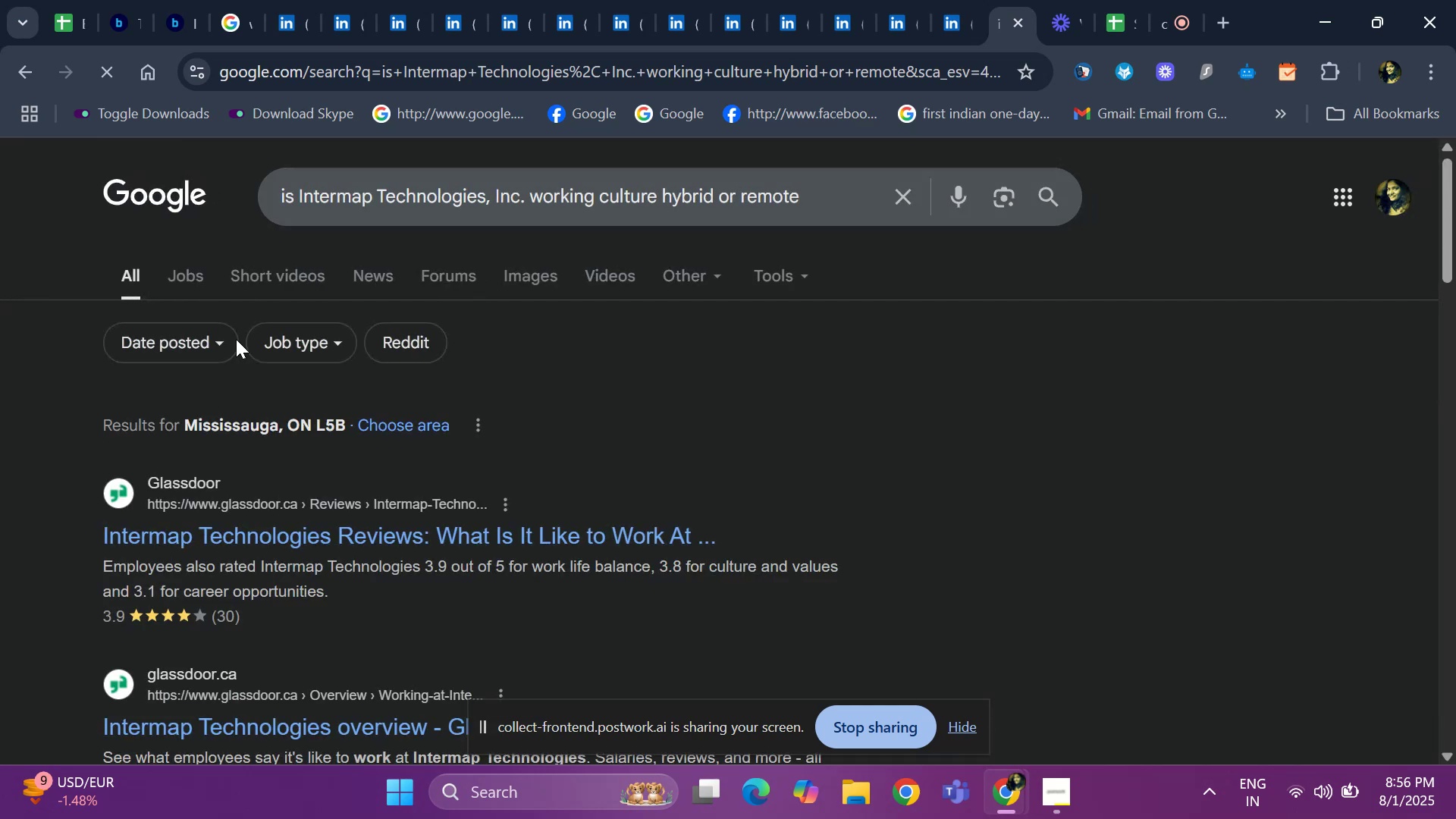 
scroll: coordinate [228, 469], scroll_direction: down, amount: 6.0
 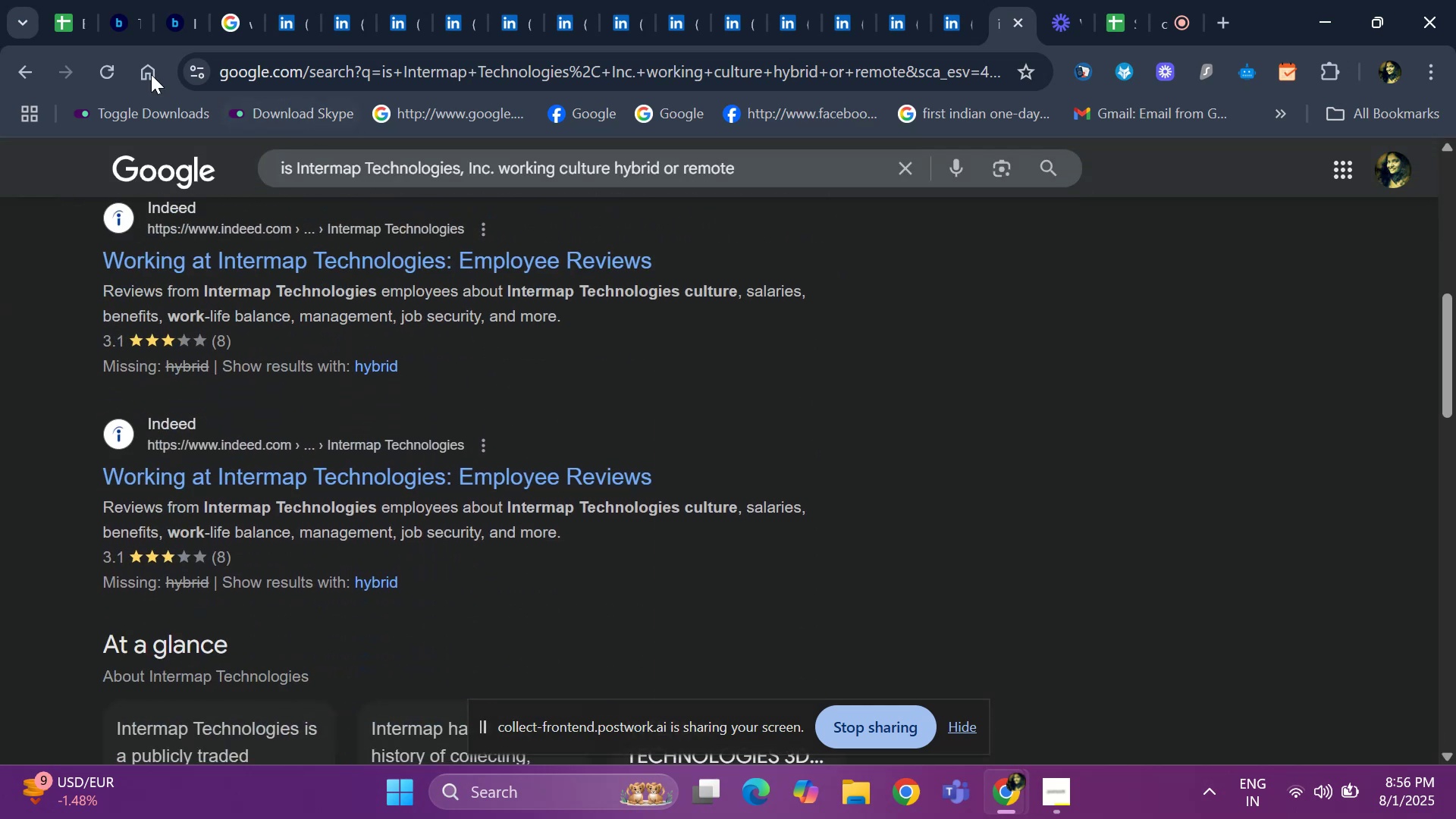 
left_click([73, 23])
 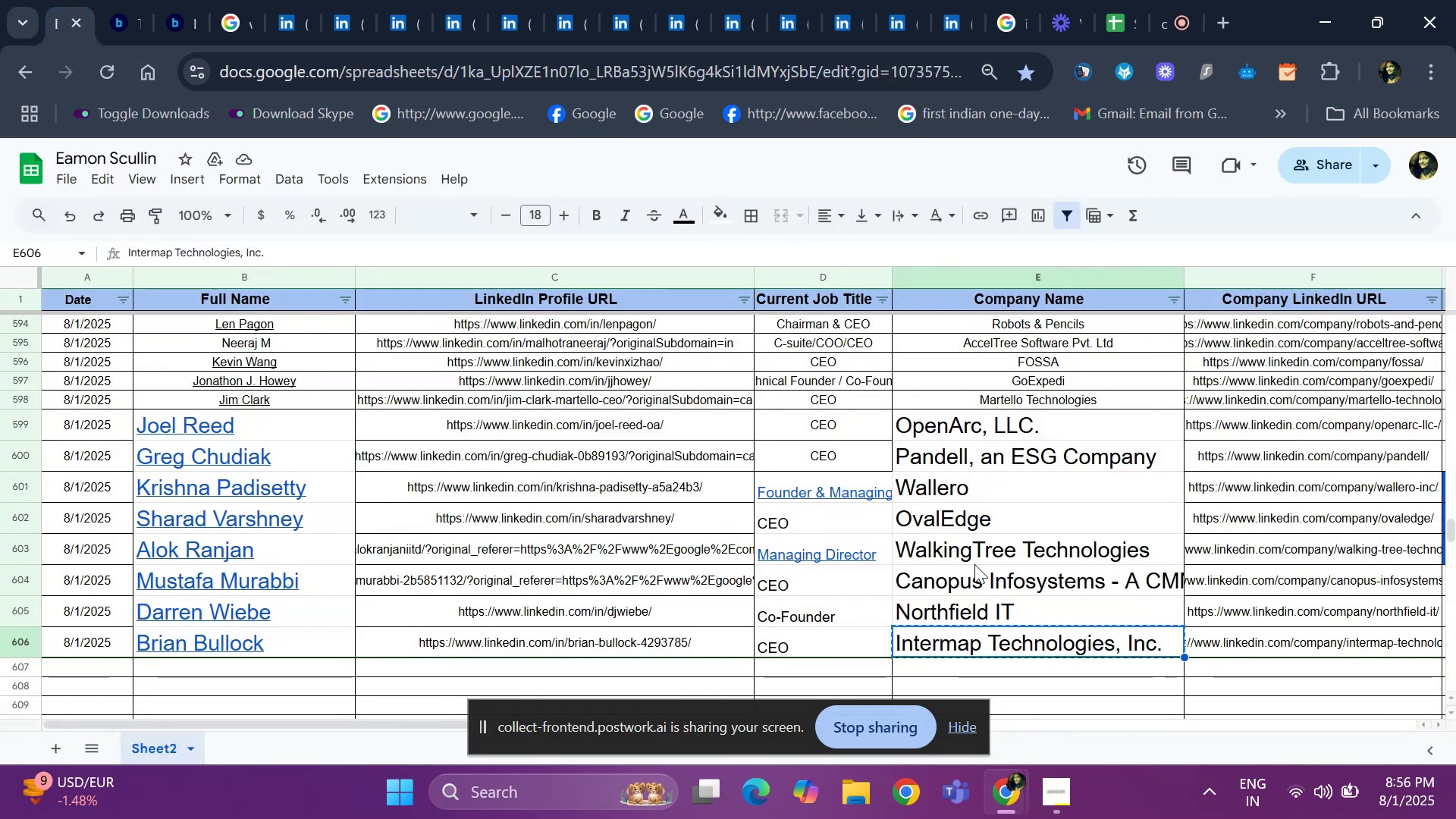 
key(ArrowRight)
 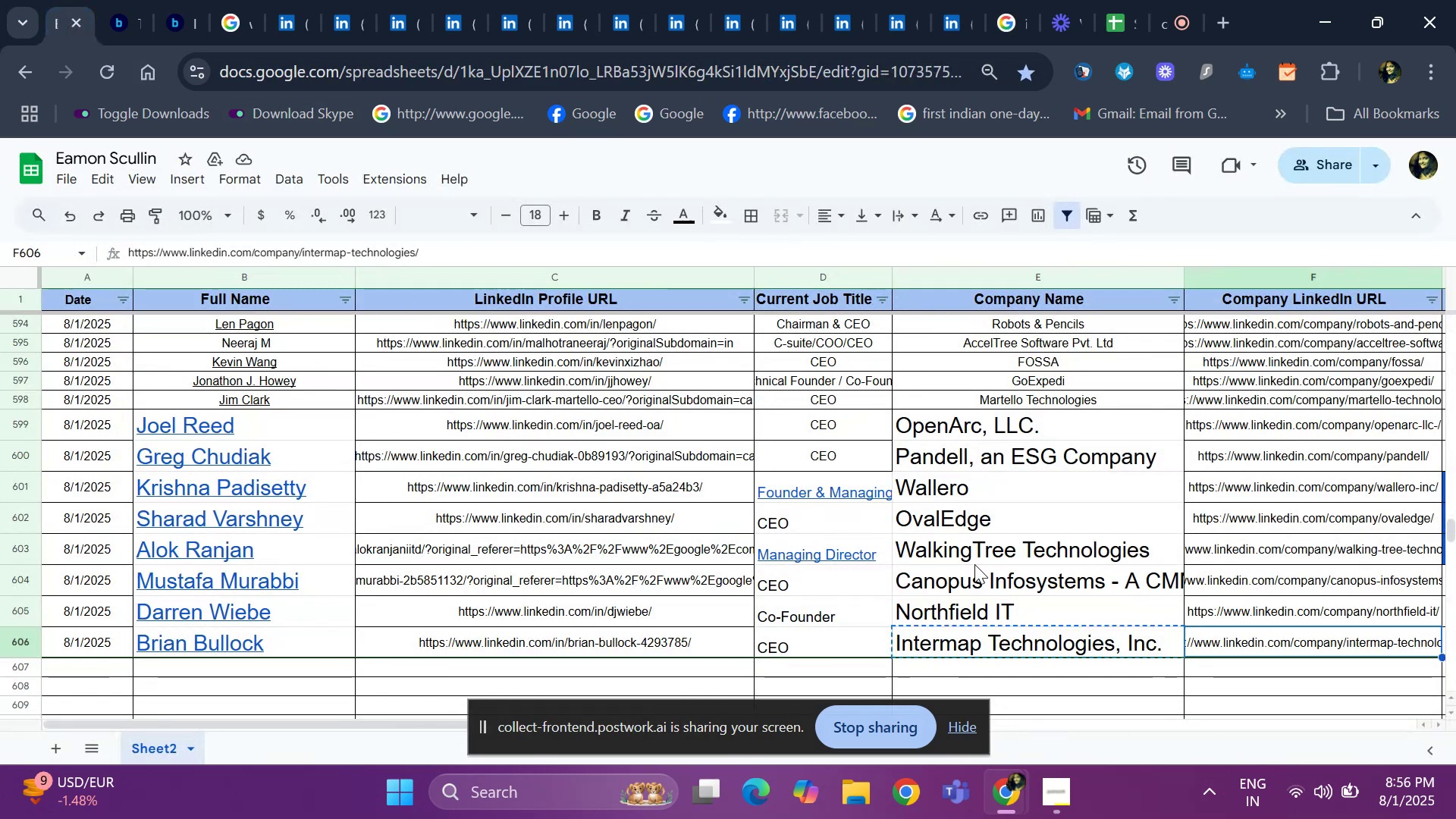 
key(ArrowRight)
 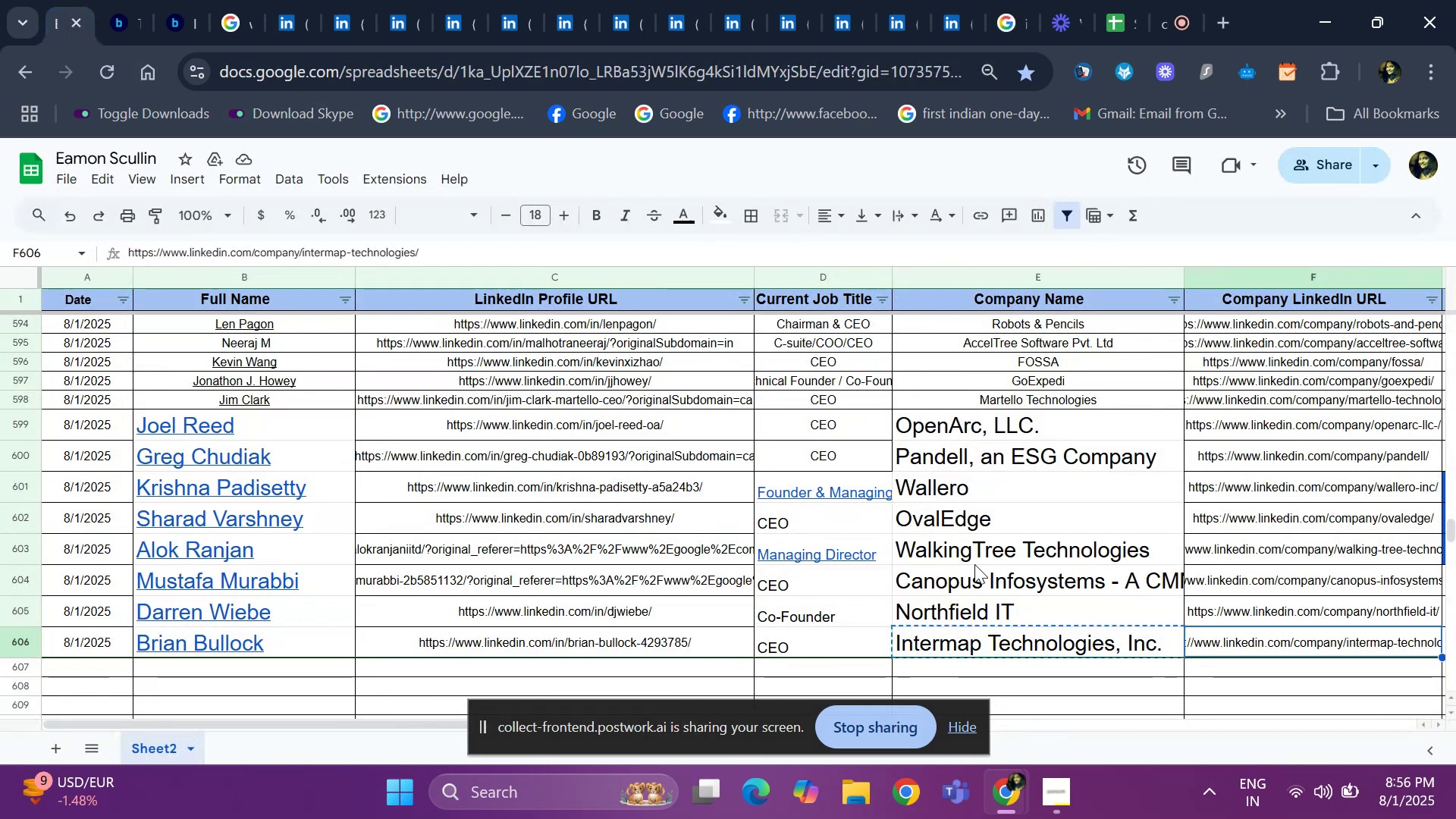 
key(ArrowRight)
 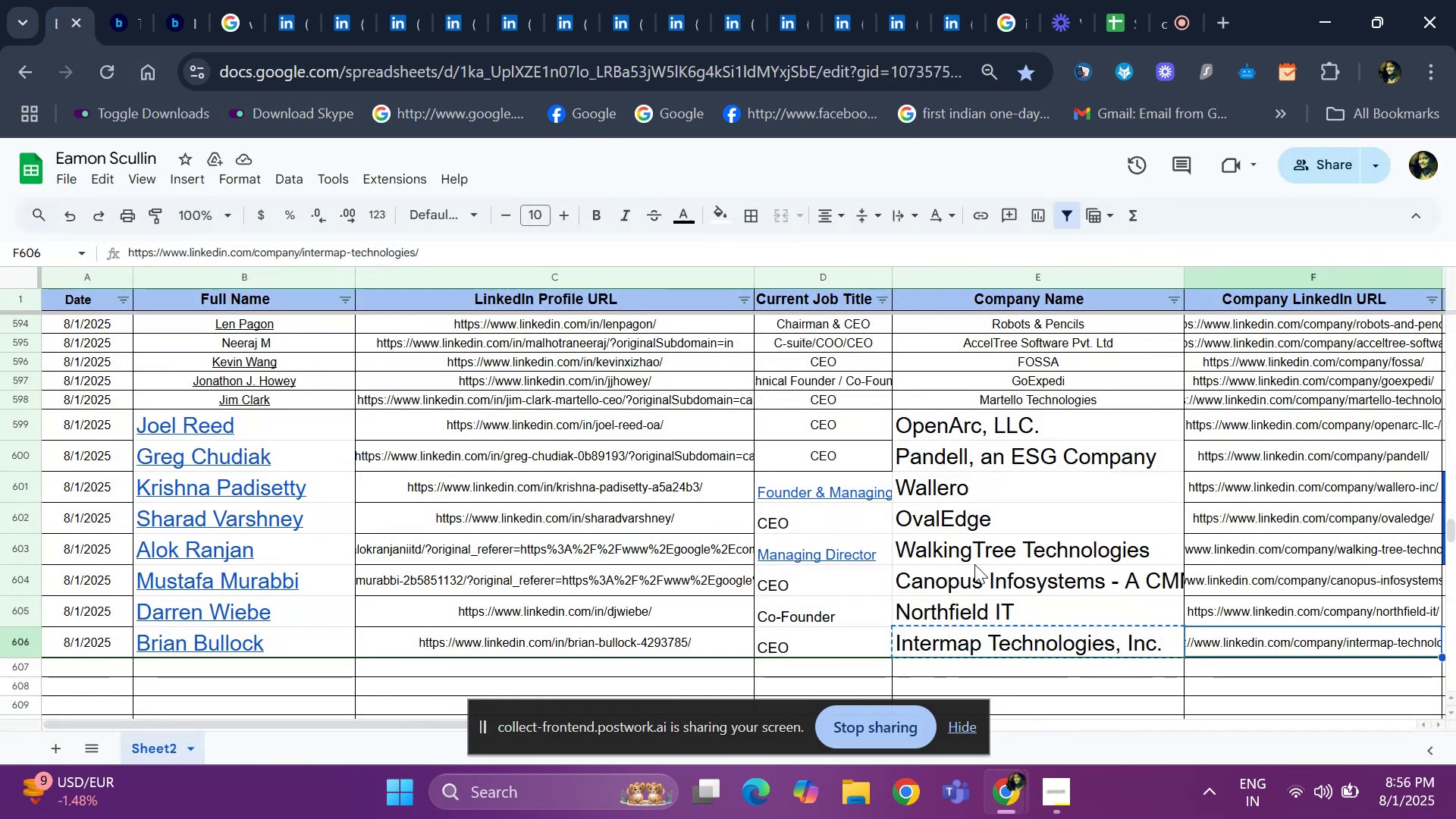 
key(ArrowRight)
 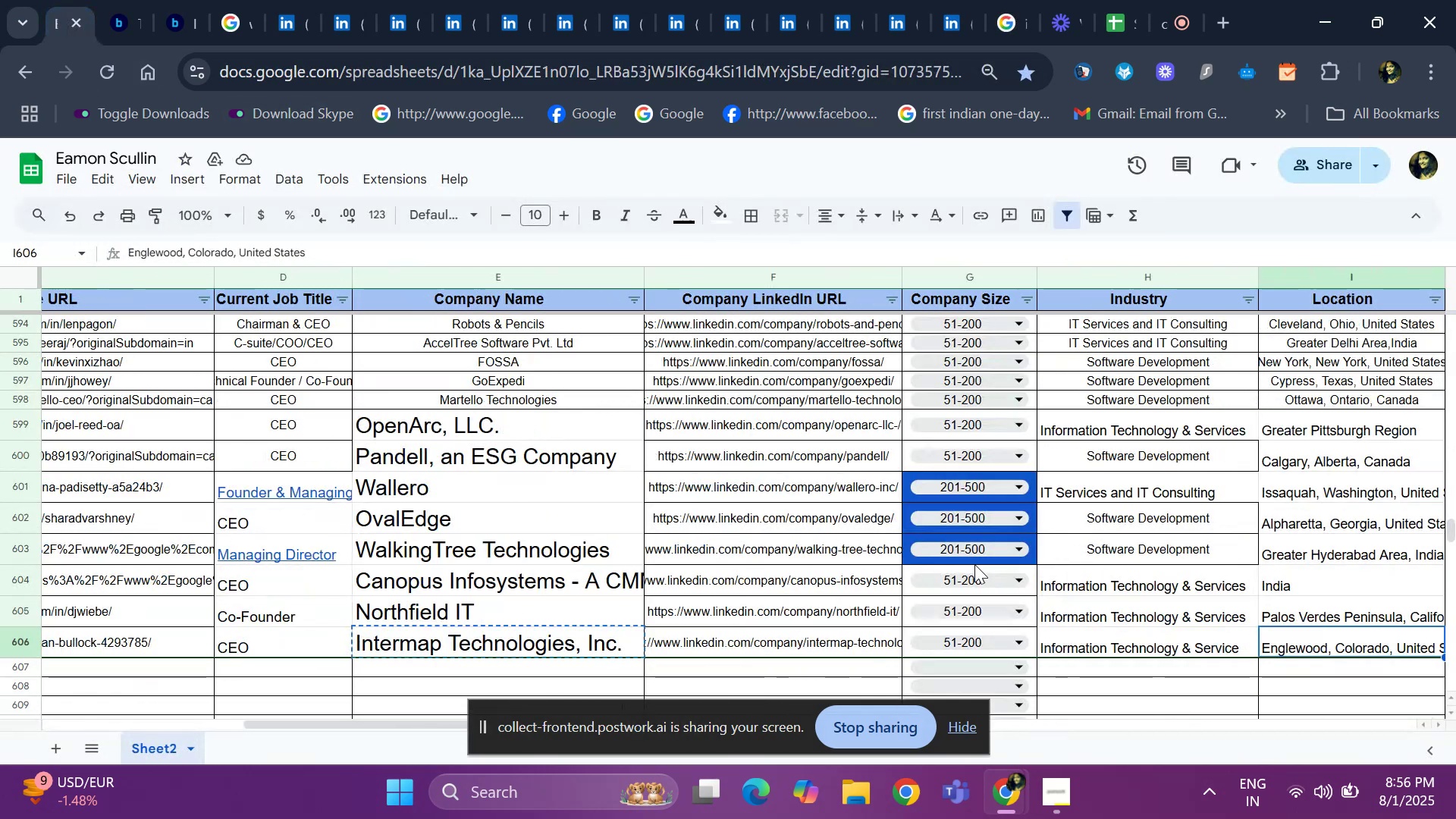 
key(ArrowRight)
 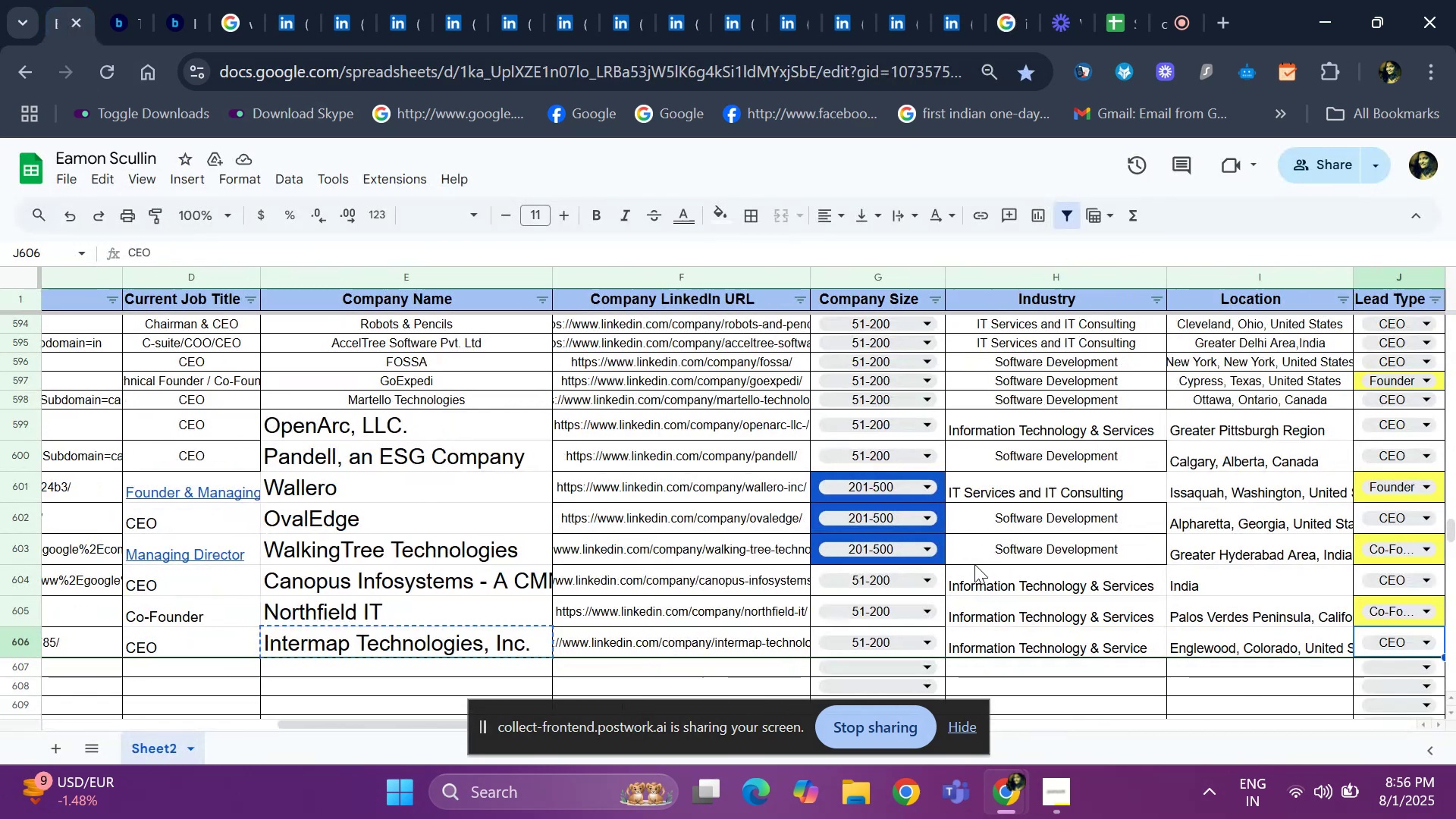 
key(ArrowRight)
 